 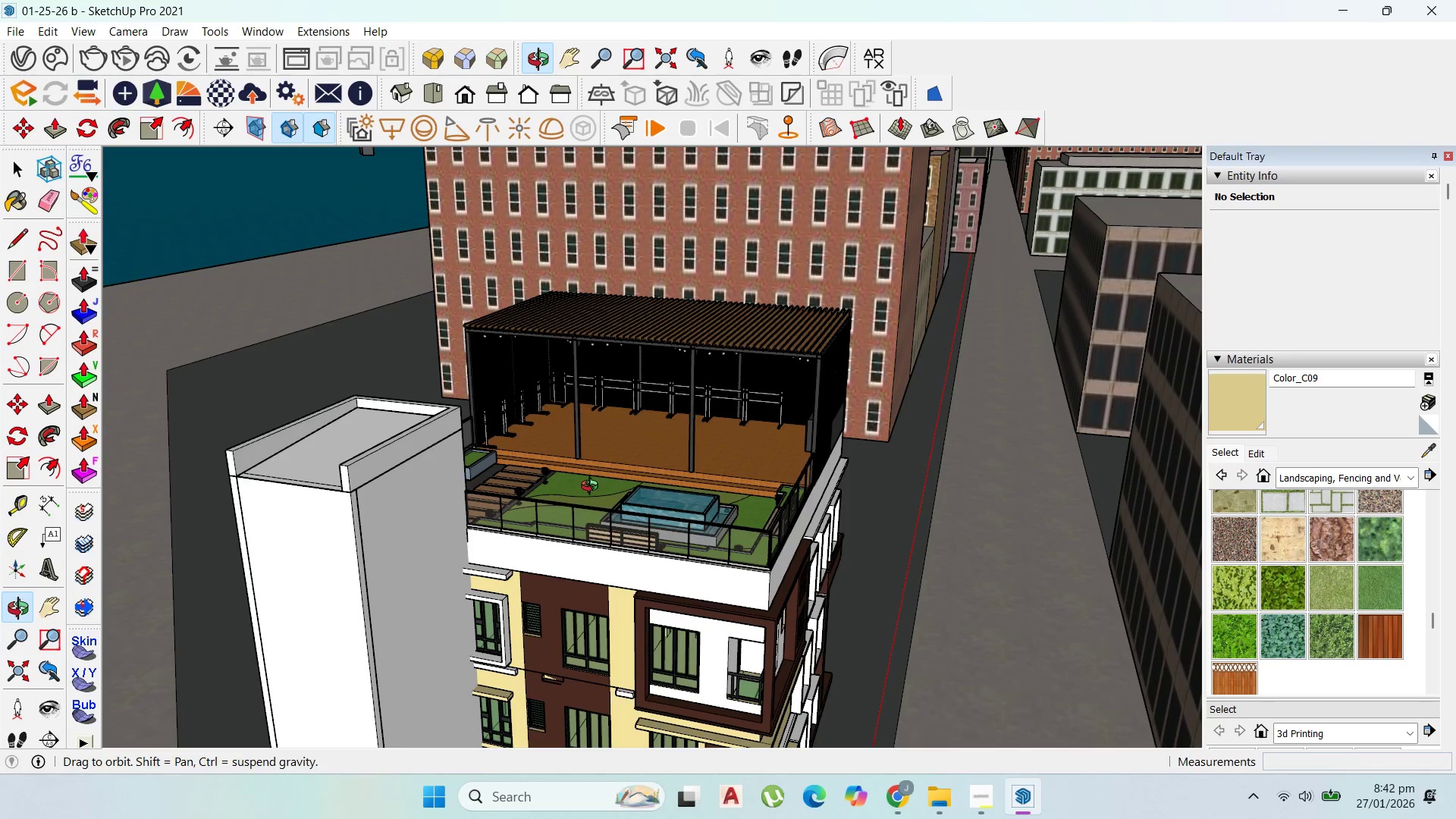 
scroll: coordinate [716, 408], scroll_direction: up, amount: 3.0
 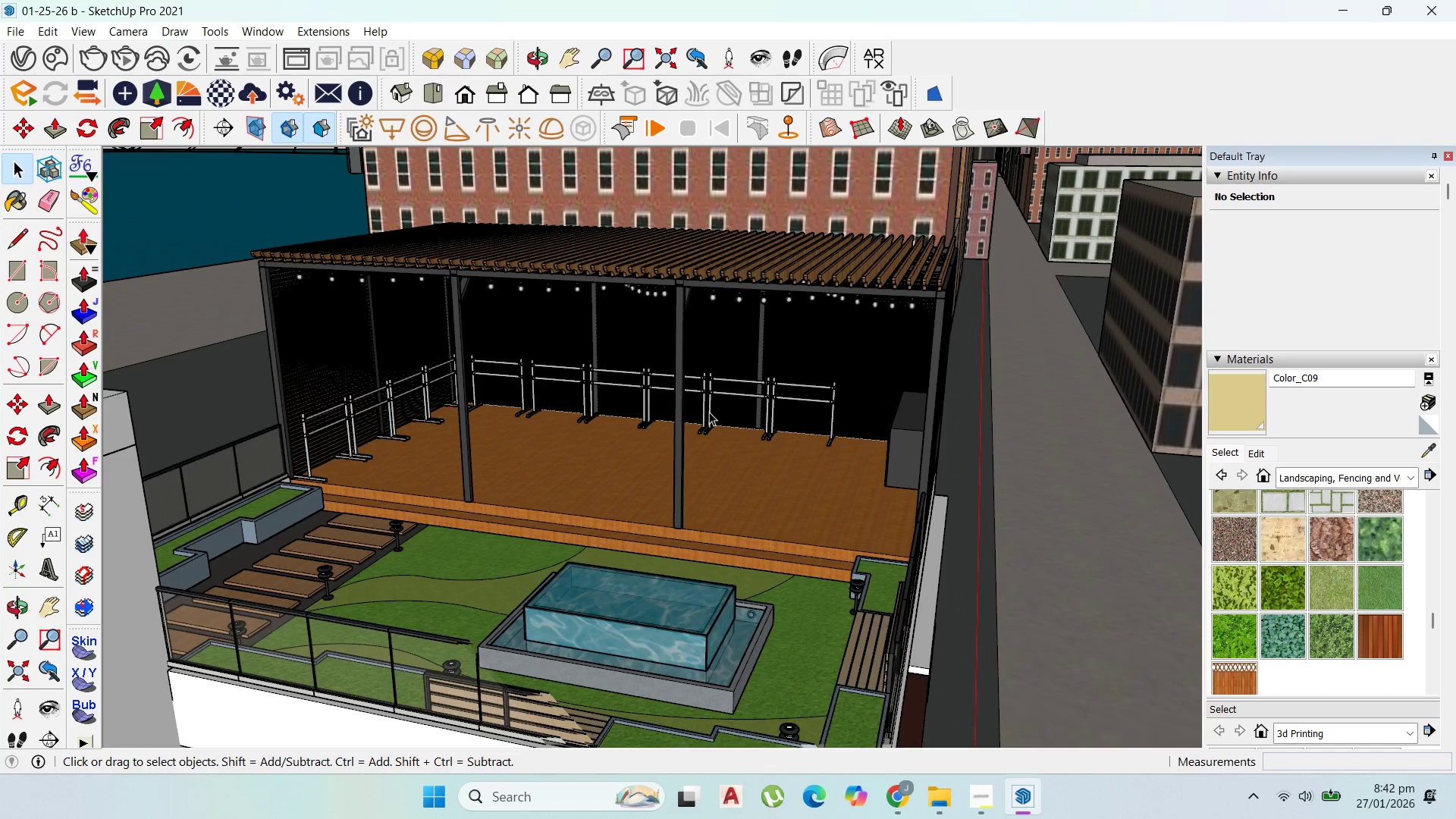 
scroll: coordinate [709, 412], scroll_direction: down, amount: 2.0
 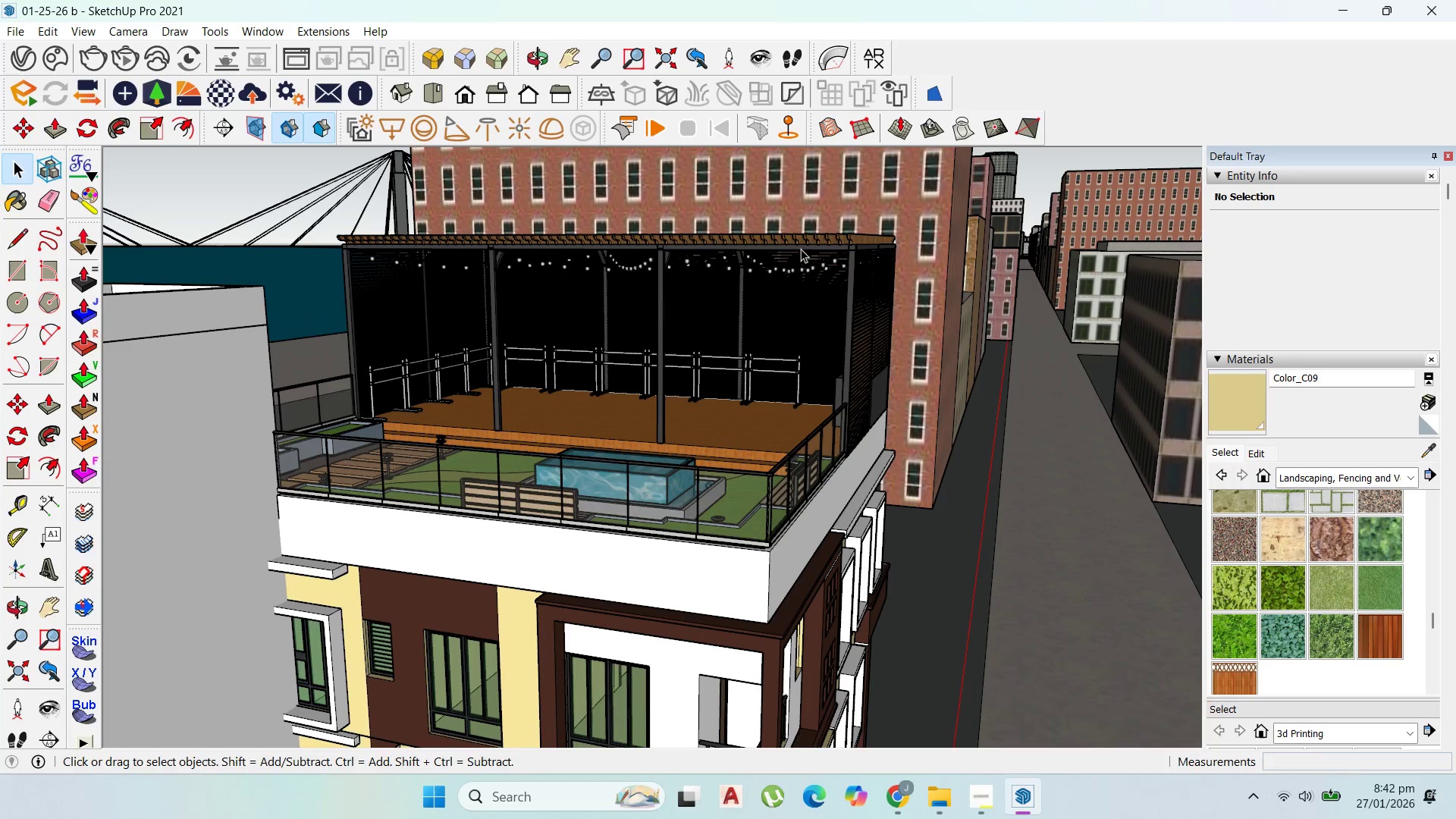 
wait(5.13)
 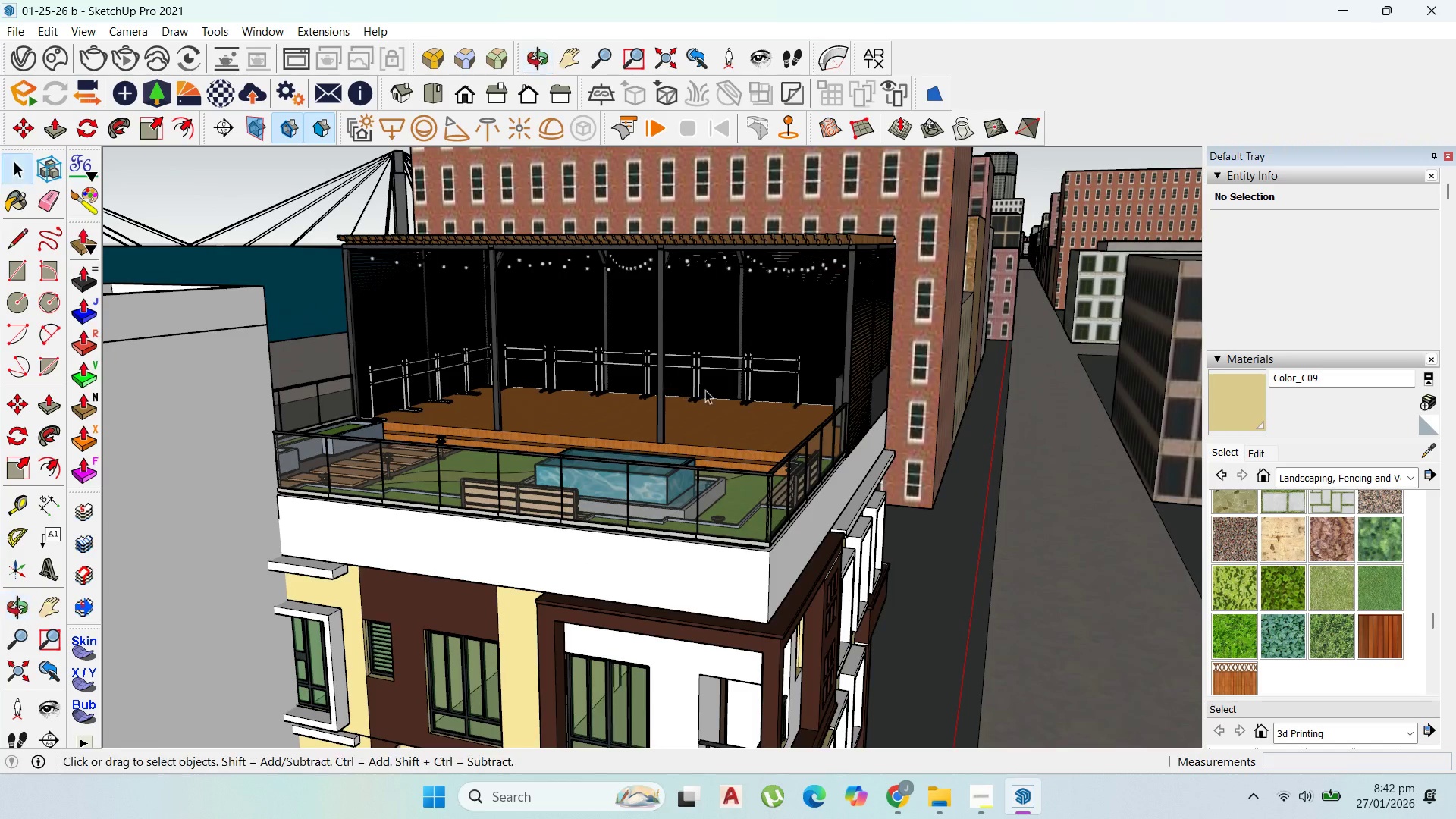 
scroll: coordinate [530, 221], scroll_direction: up, amount: 1.0
 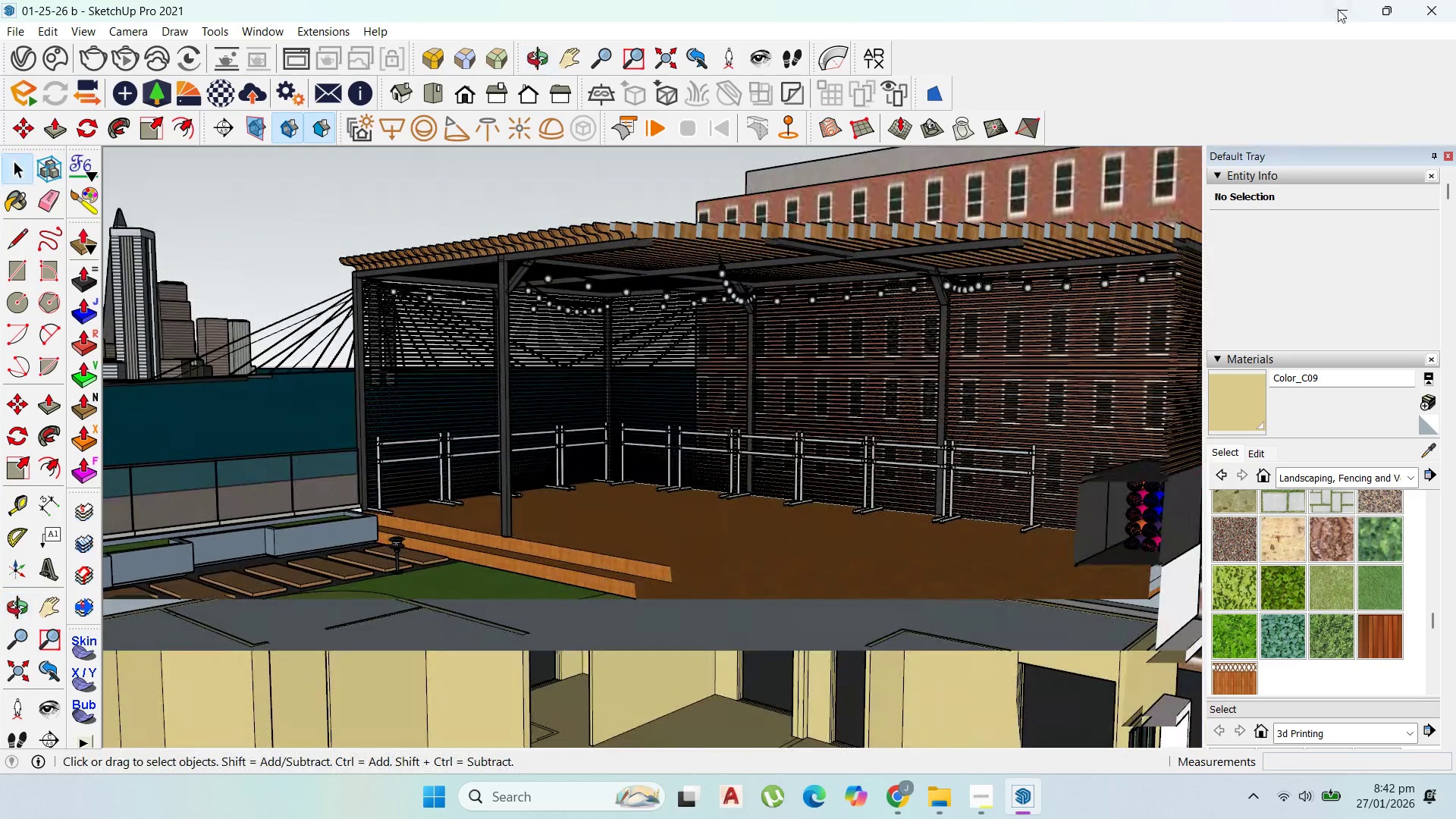 
left_click([1344, 5])
 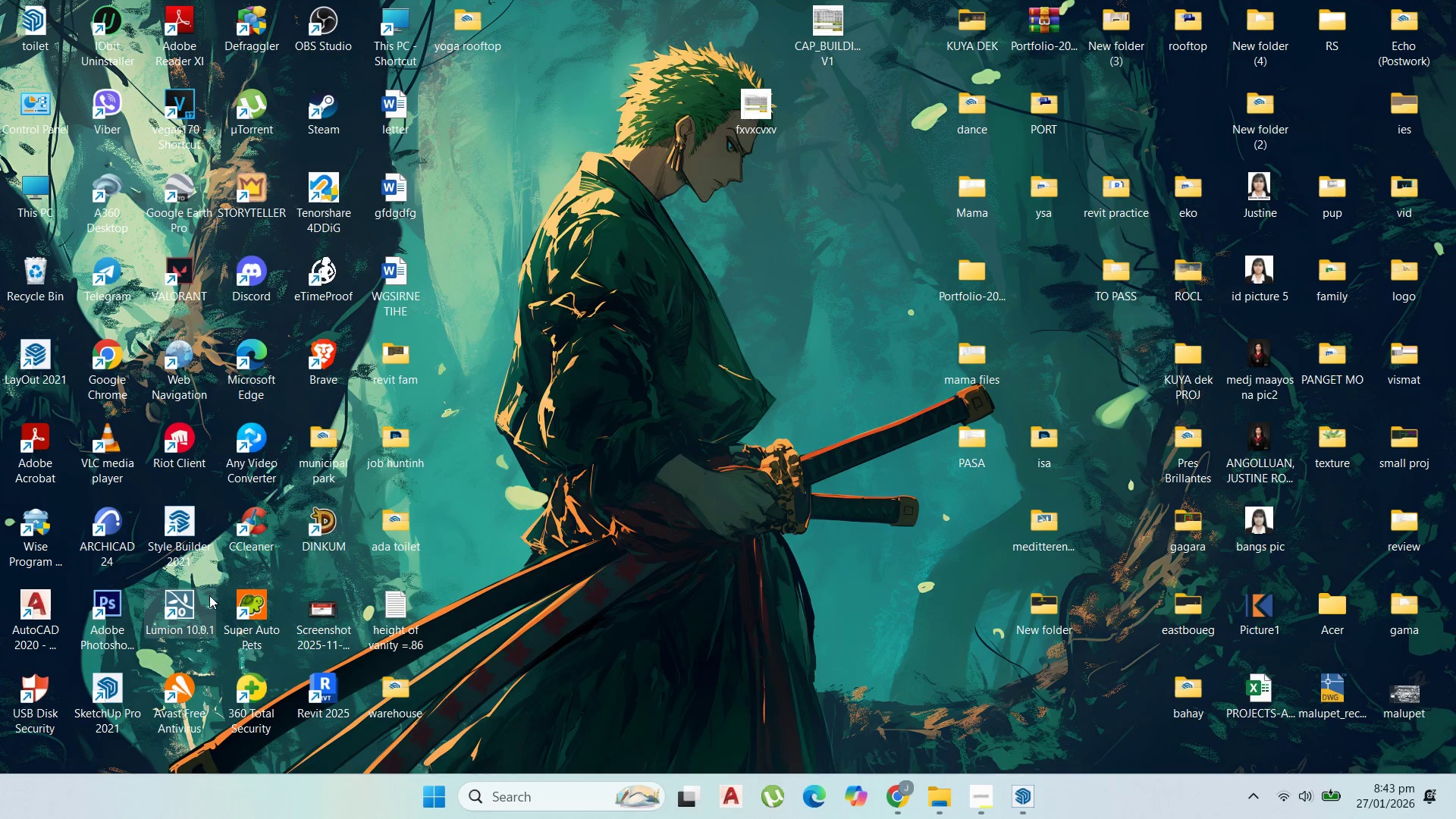 
wait(5.2)
 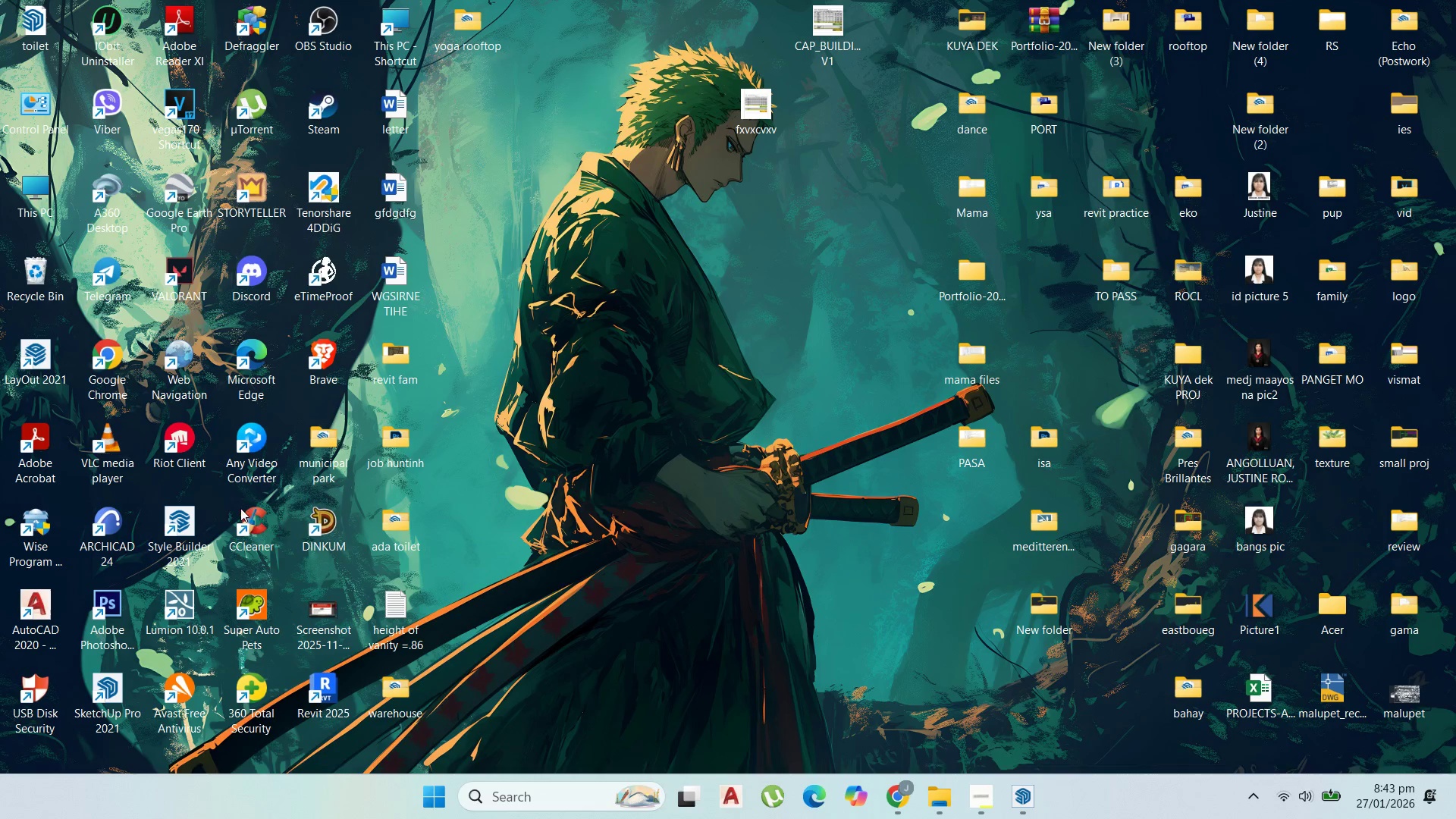 
double_click([207, 595])
 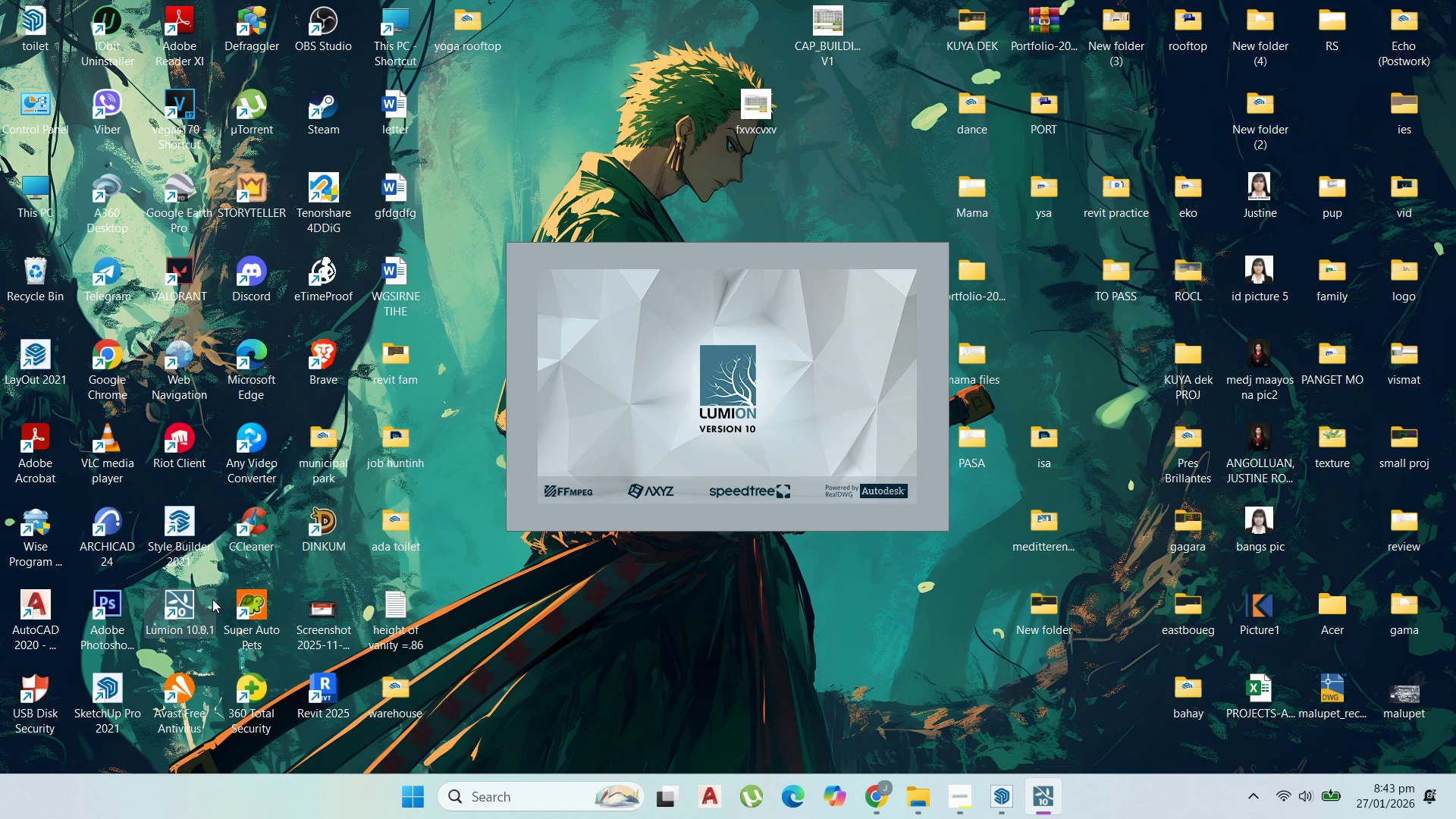 
wait(11.14)
 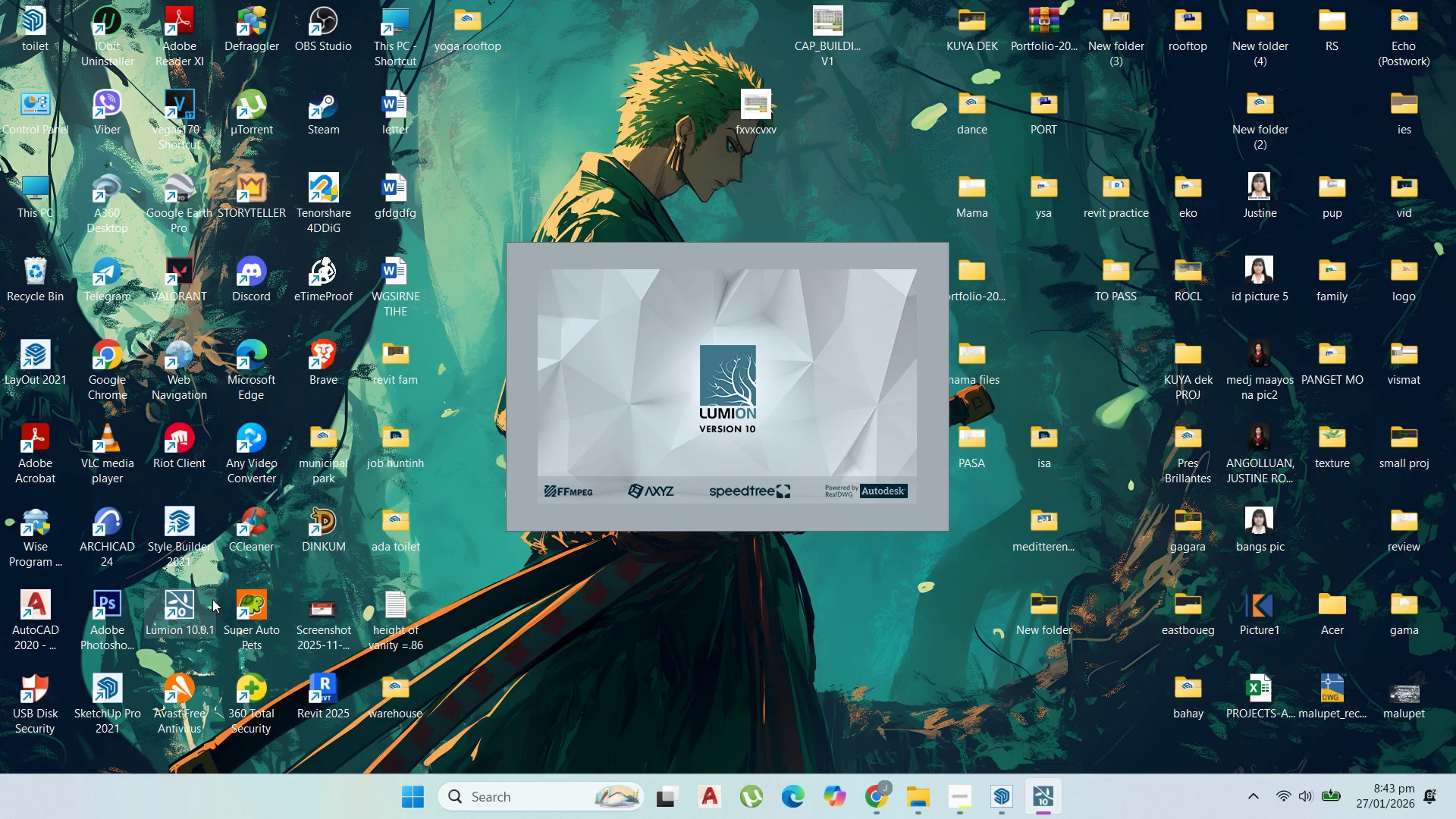 
left_click([545, 507])
 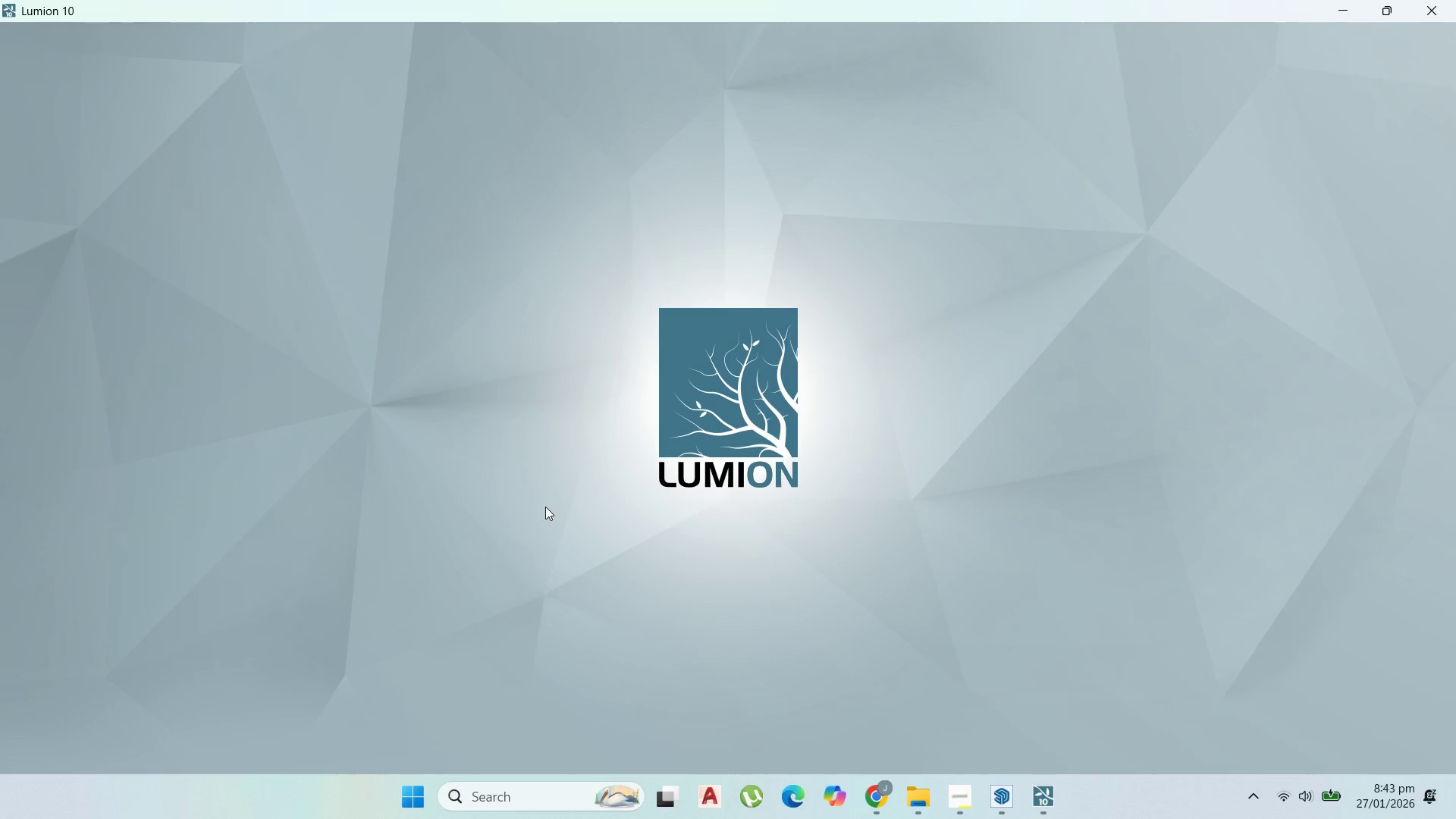 
wait(23.3)
 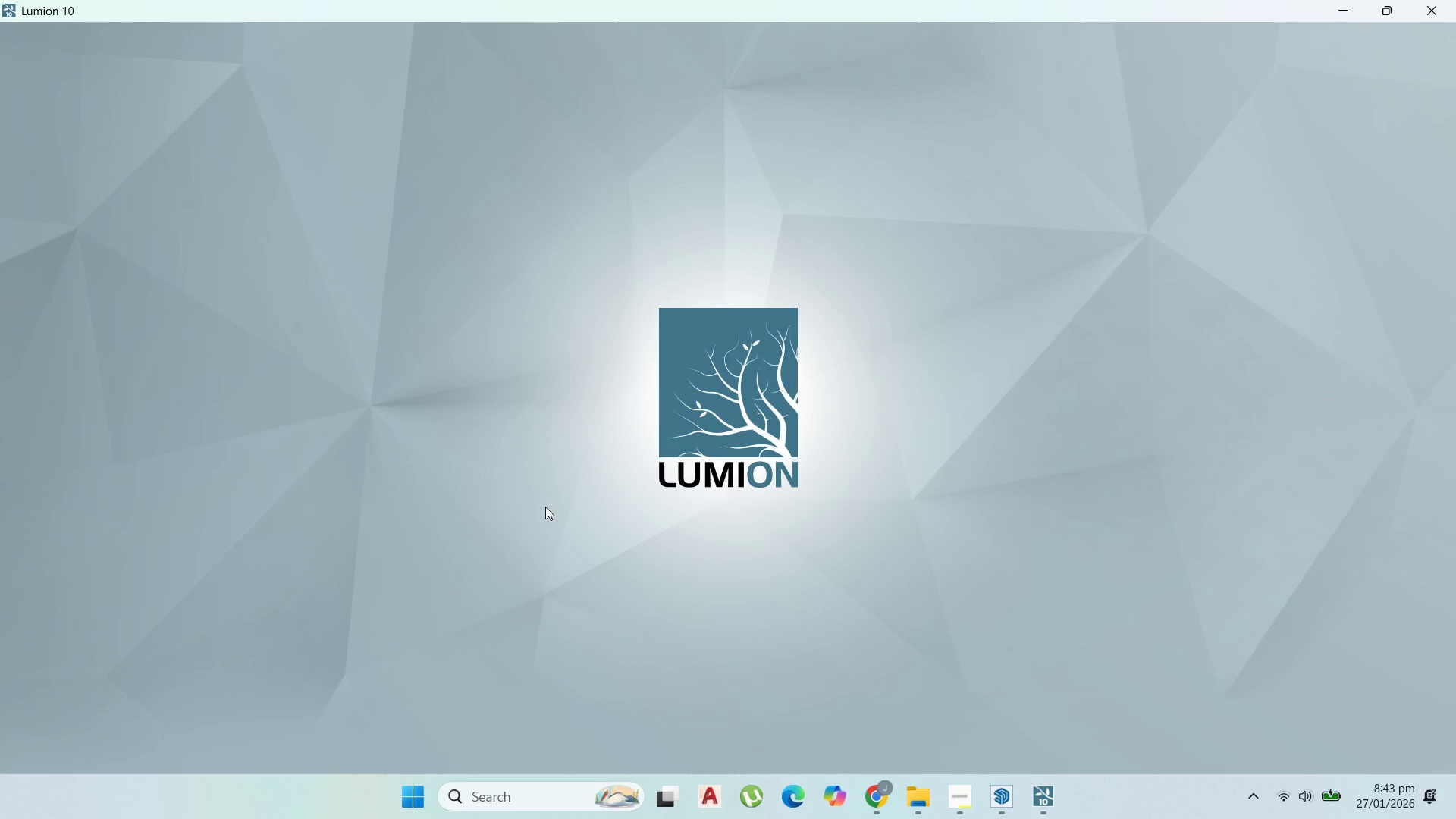 
left_click_drag(start_coordinate=[751, 431], to_coordinate=[771, 393])
 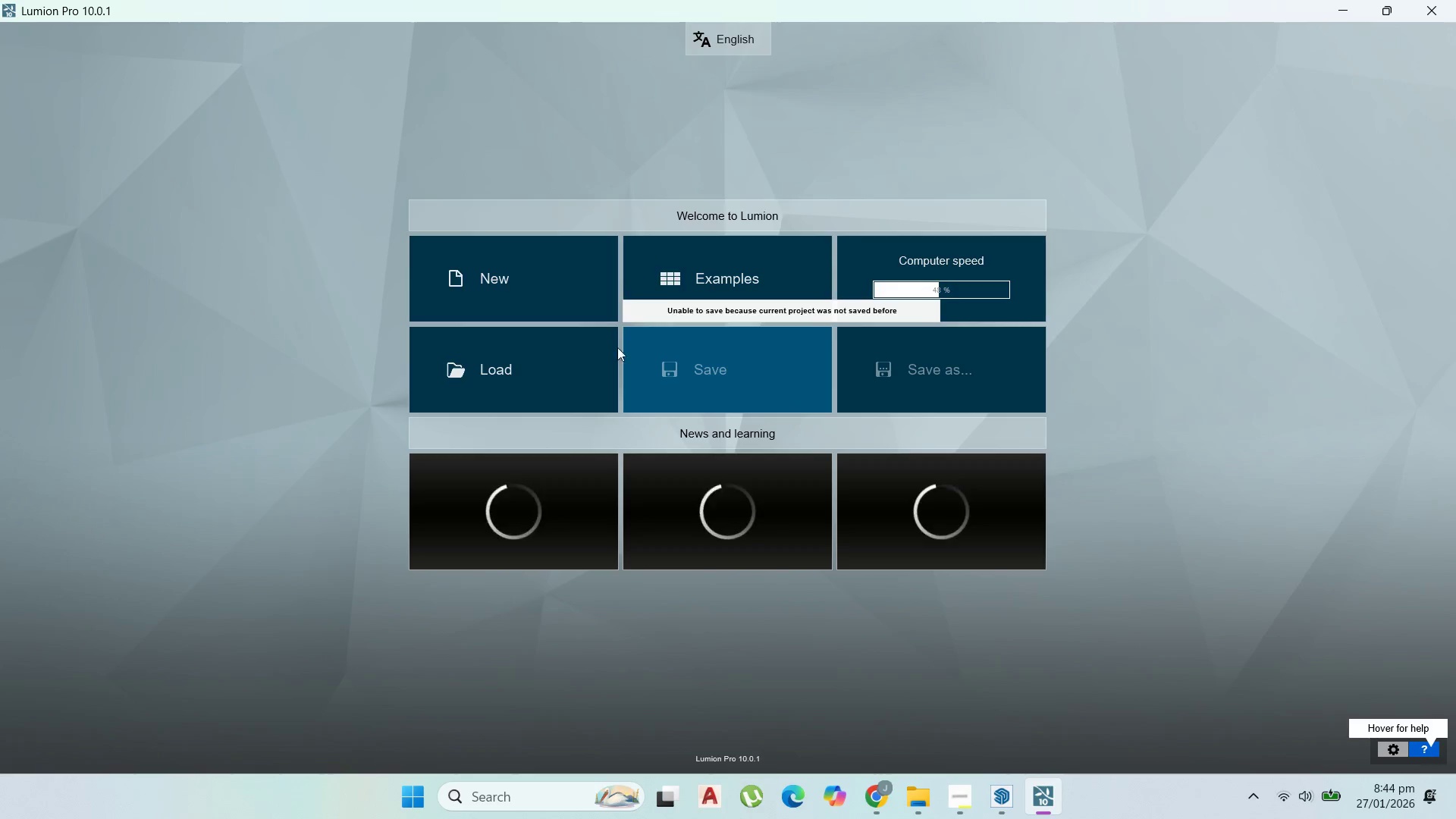 
left_click([498, 279])
 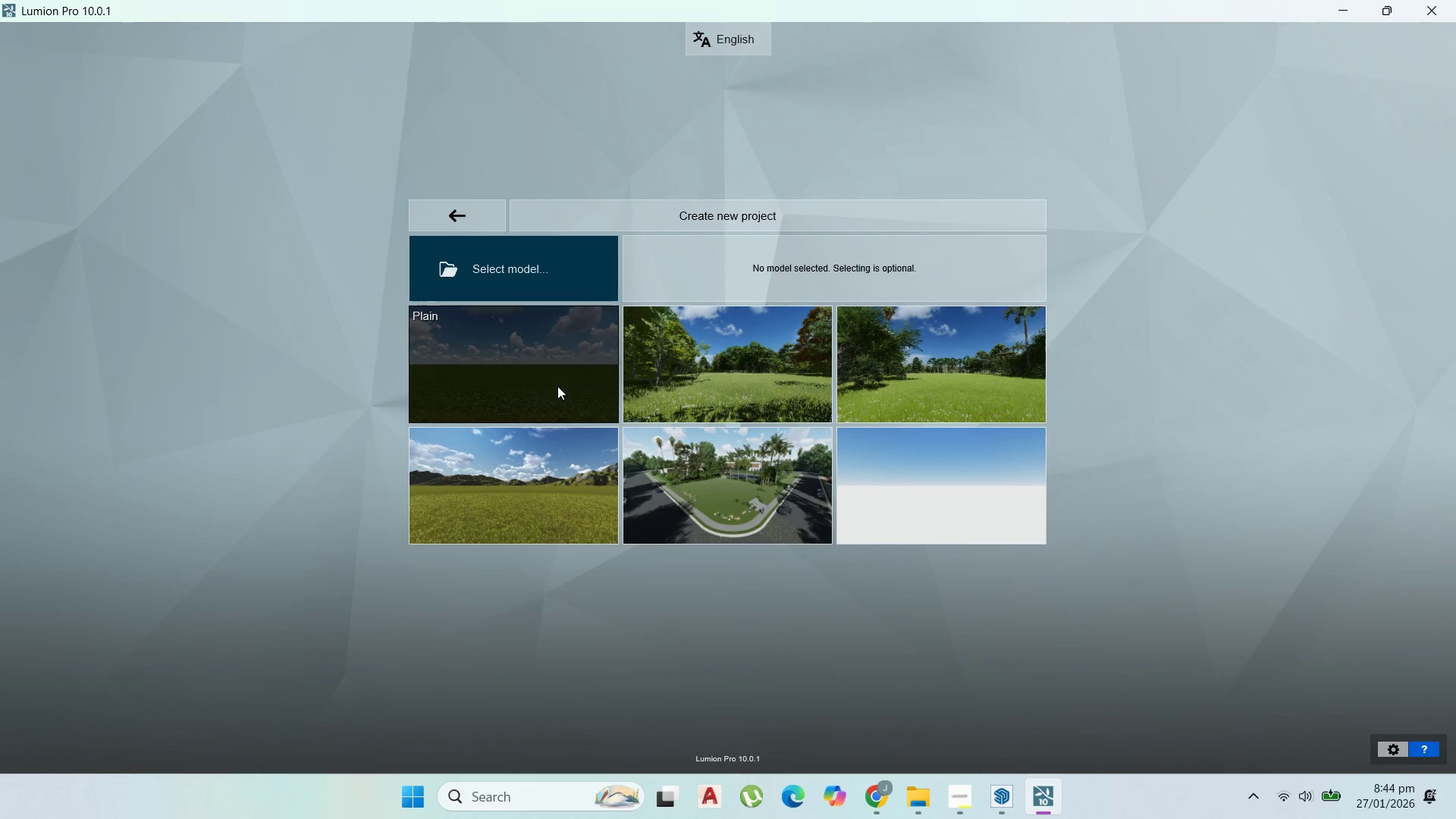 
left_click([557, 384])
 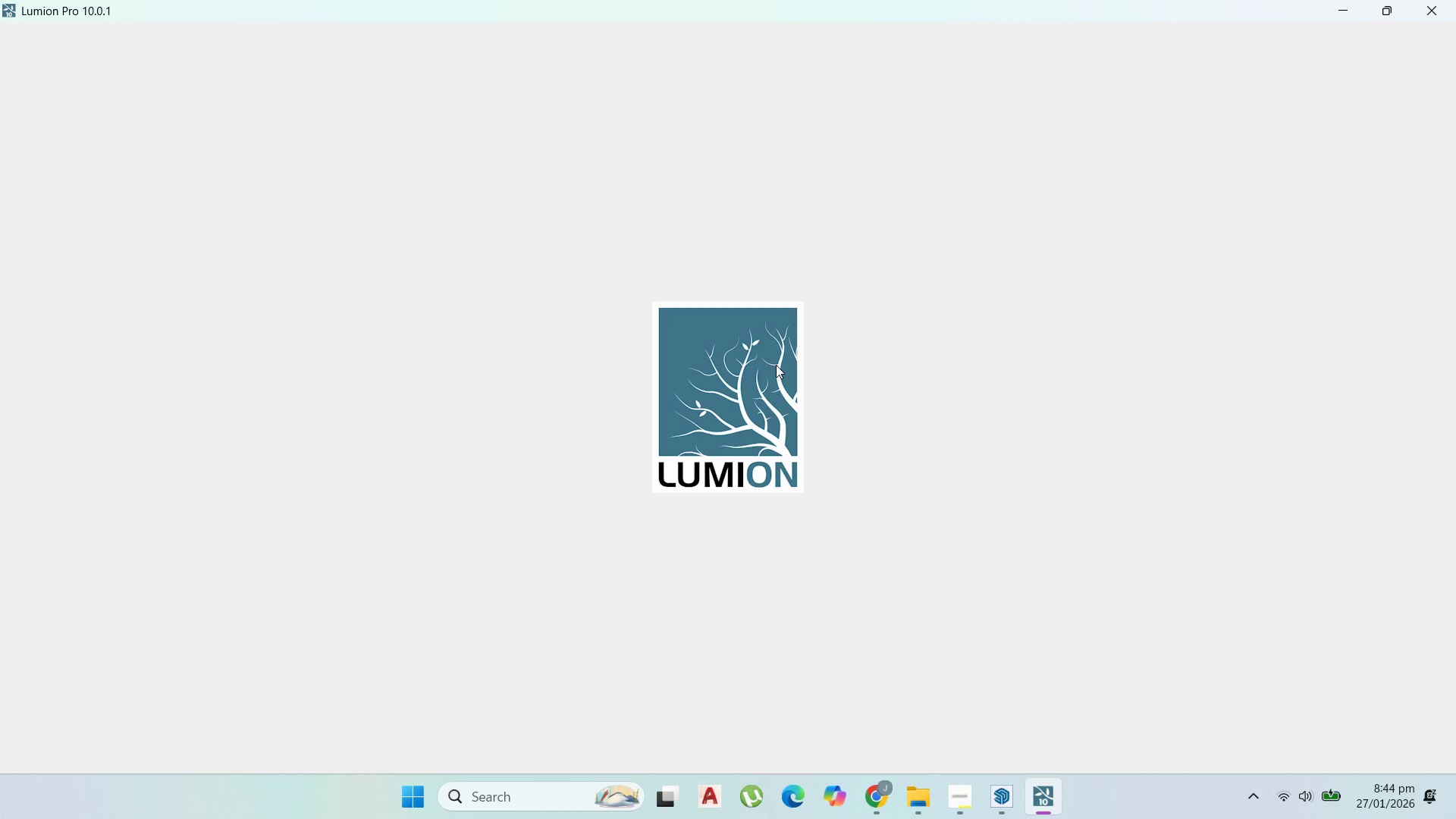 
wait(19.86)
 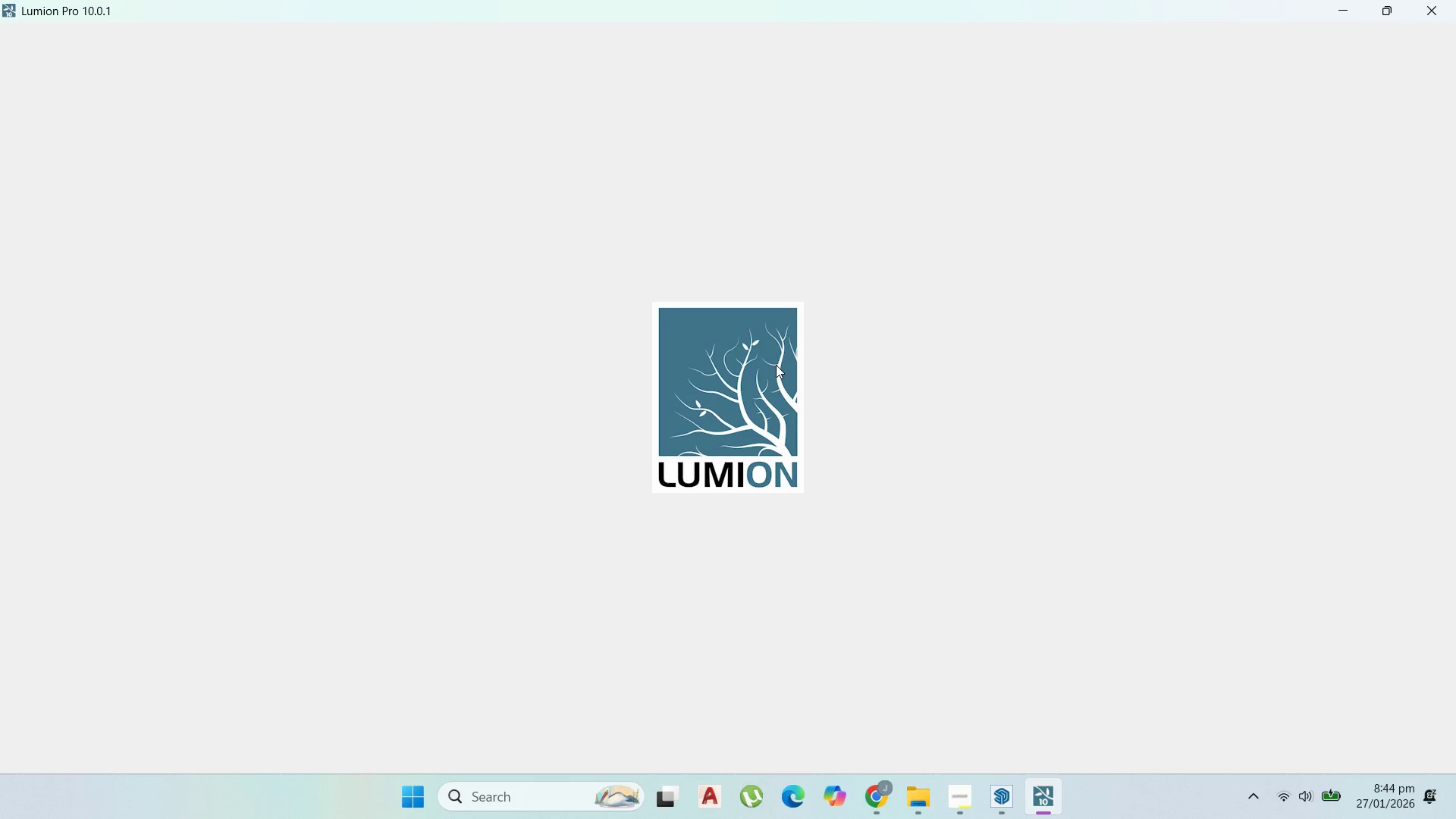 
left_click([37, 701])
 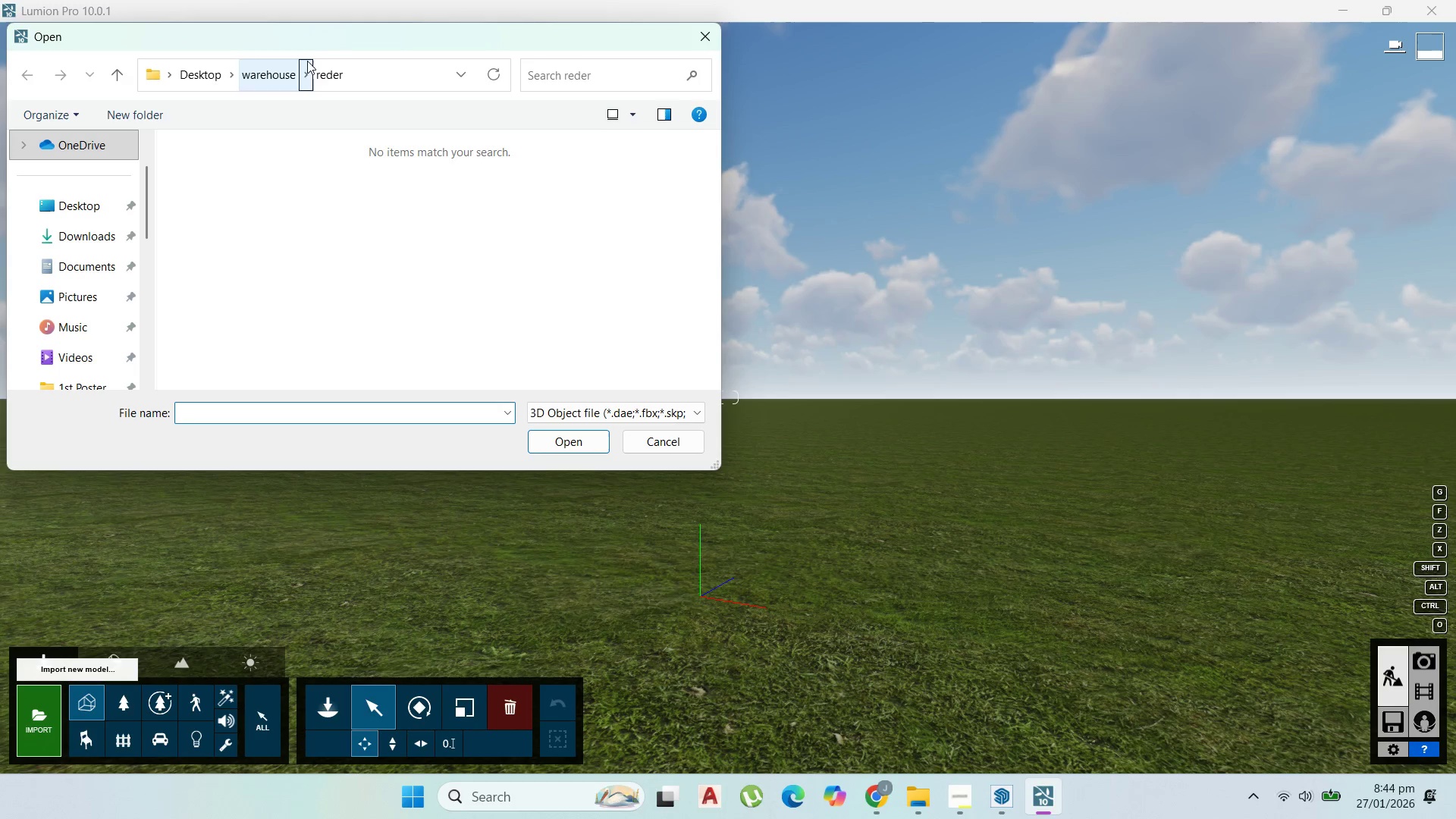 
scroll: coordinate [83, 290], scroll_direction: down, amount: 3.0
 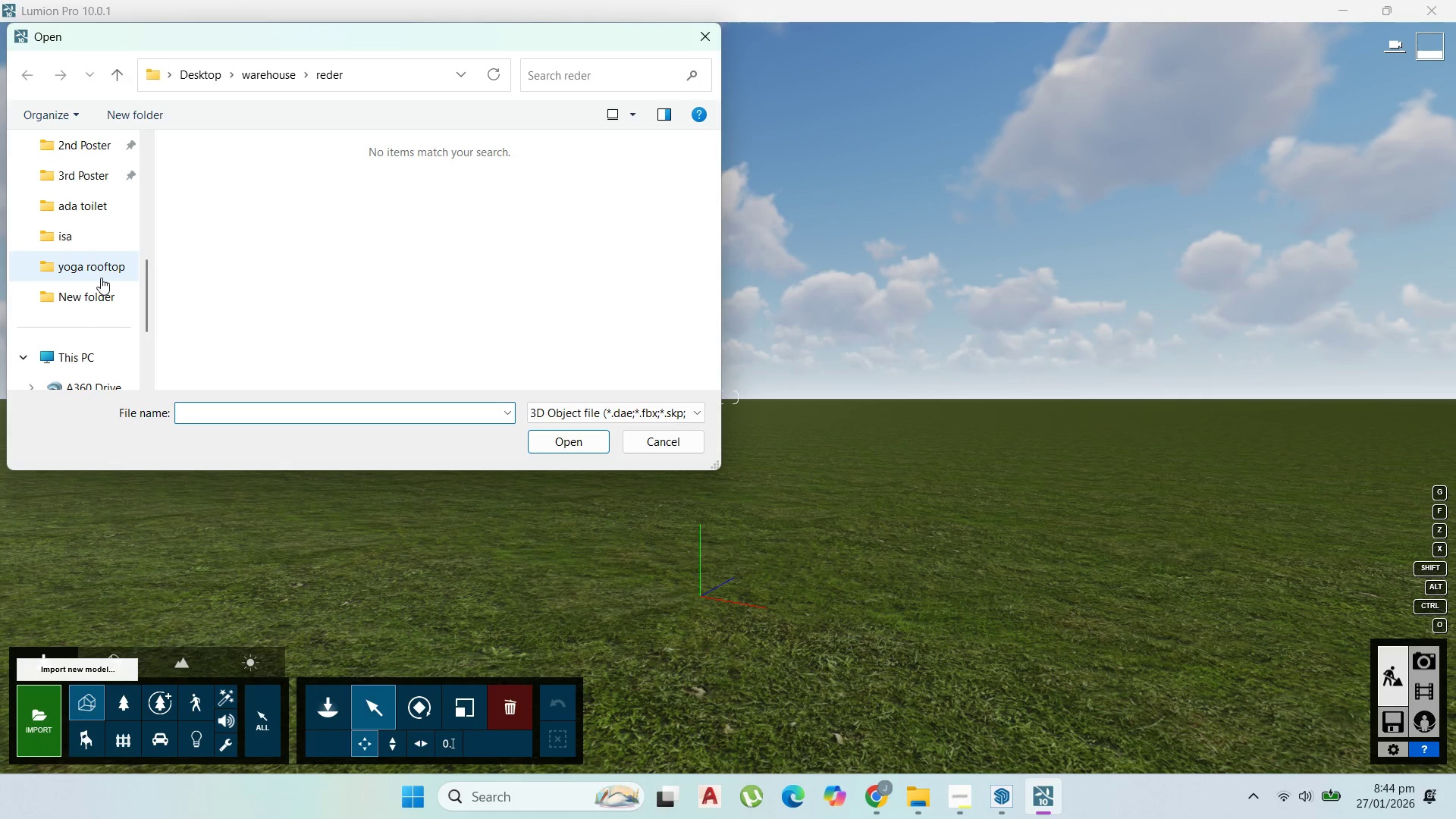 
left_click([102, 271])
 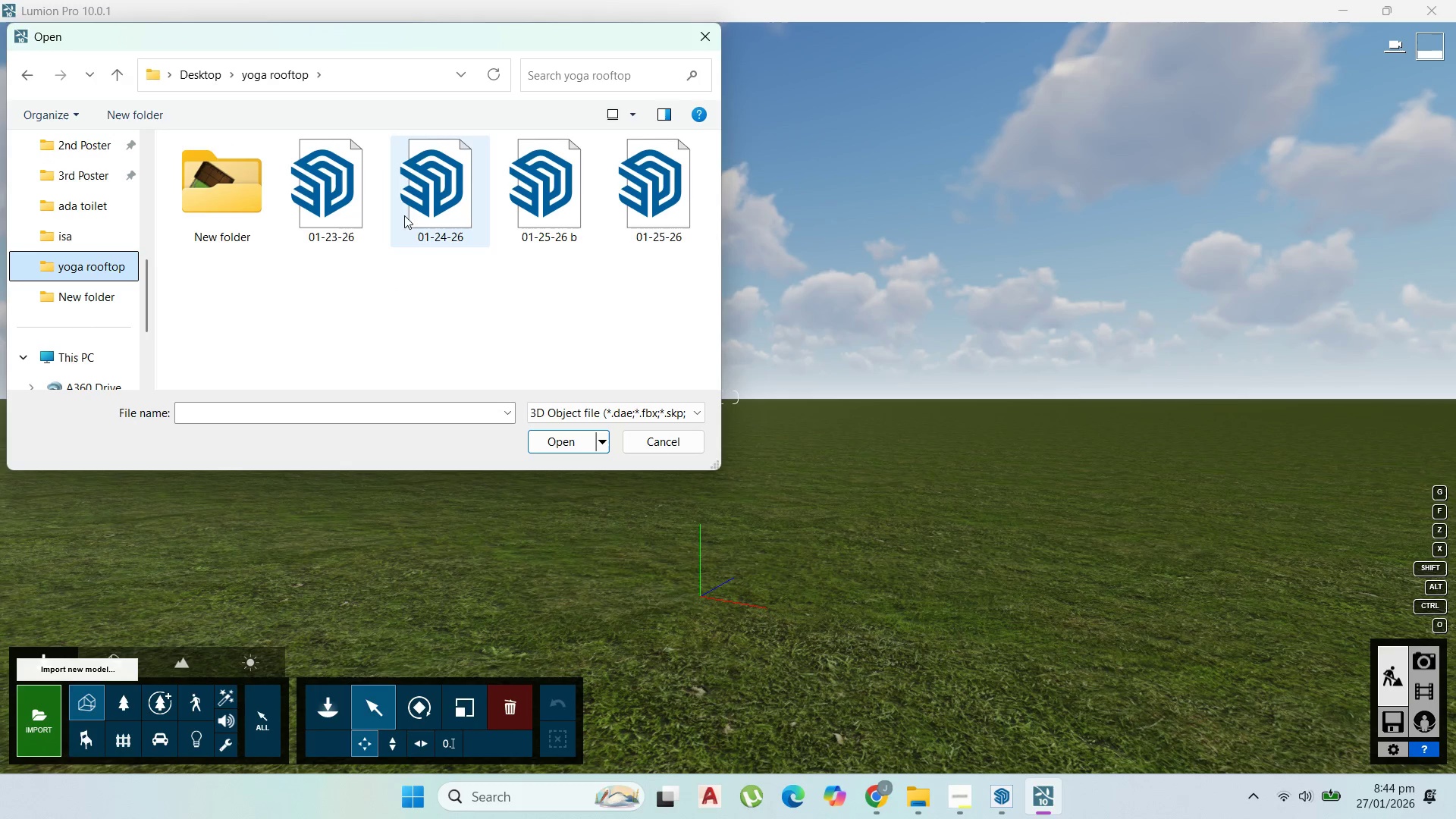 
left_click([553, 210])
 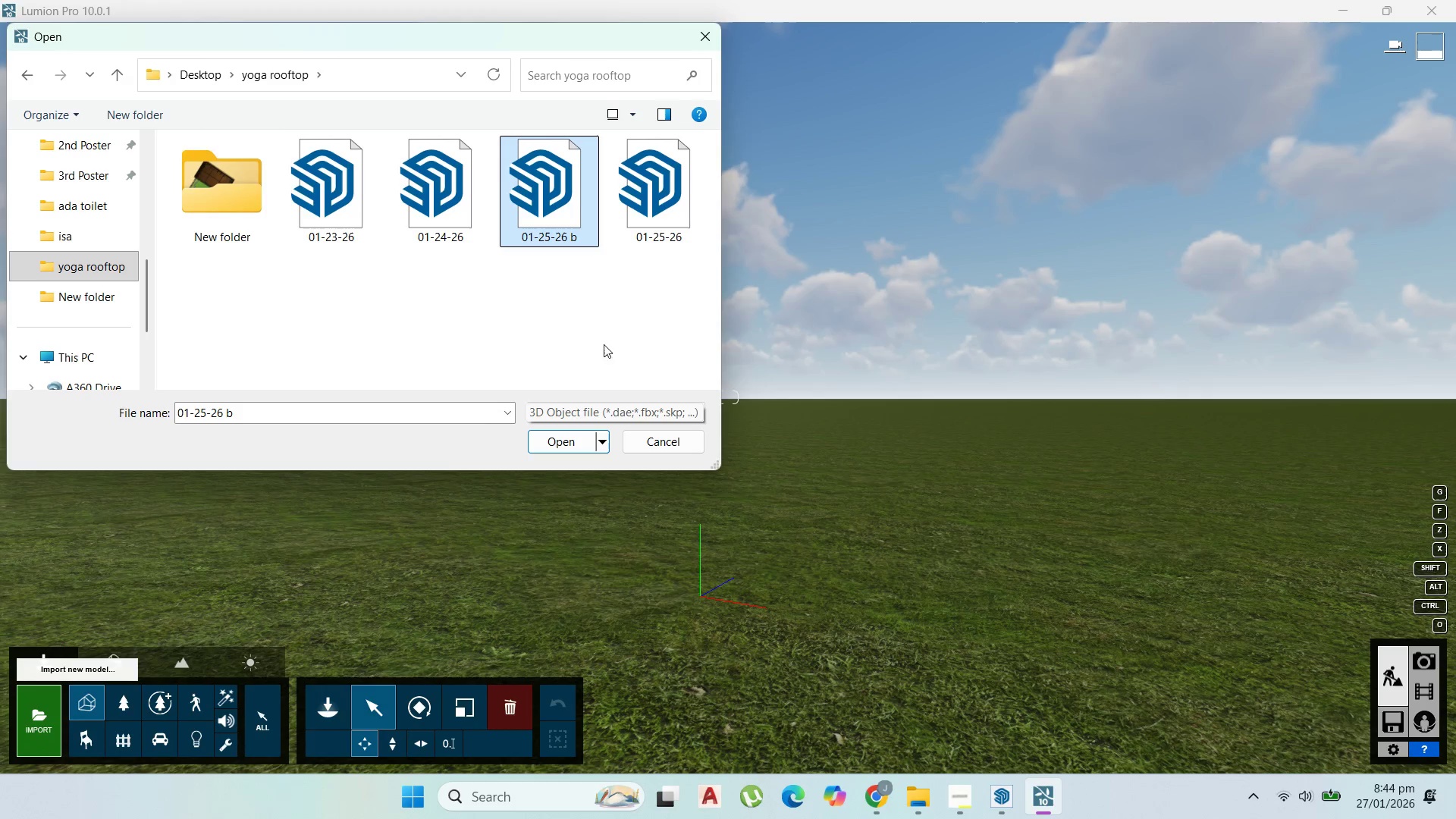 
left_click([720, 39])
 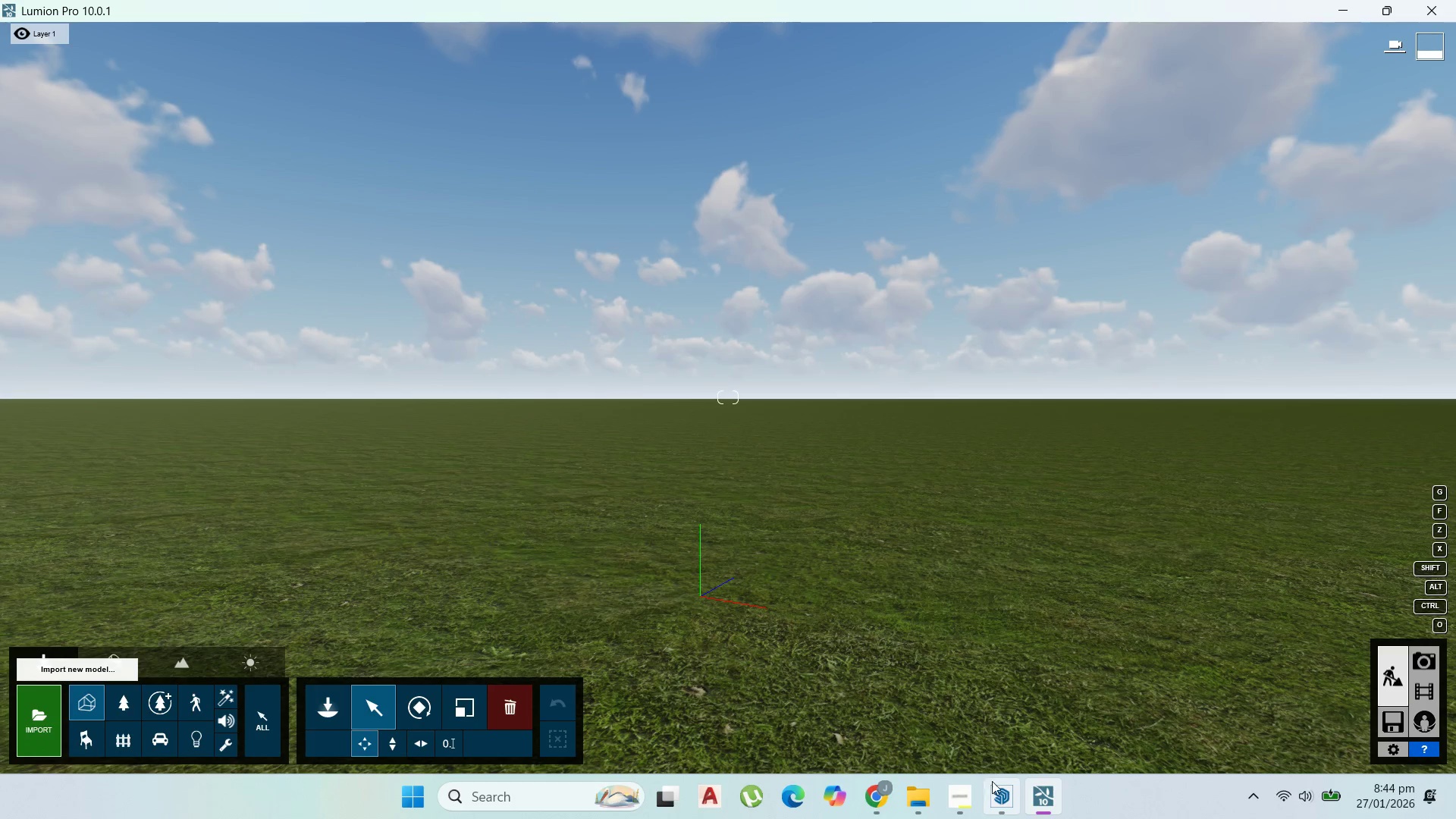 
left_click([998, 787])
 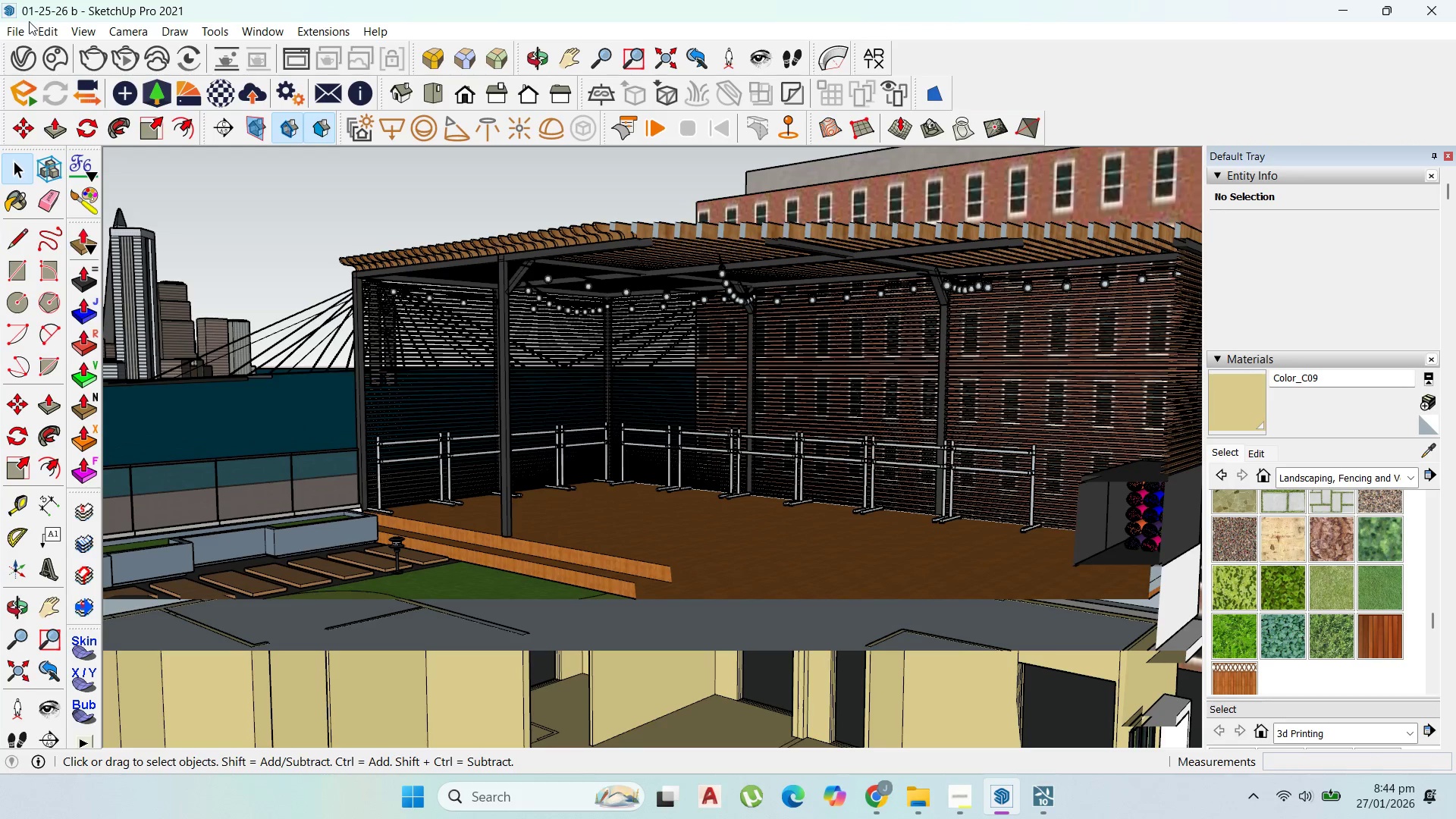 
left_click([14, 27])
 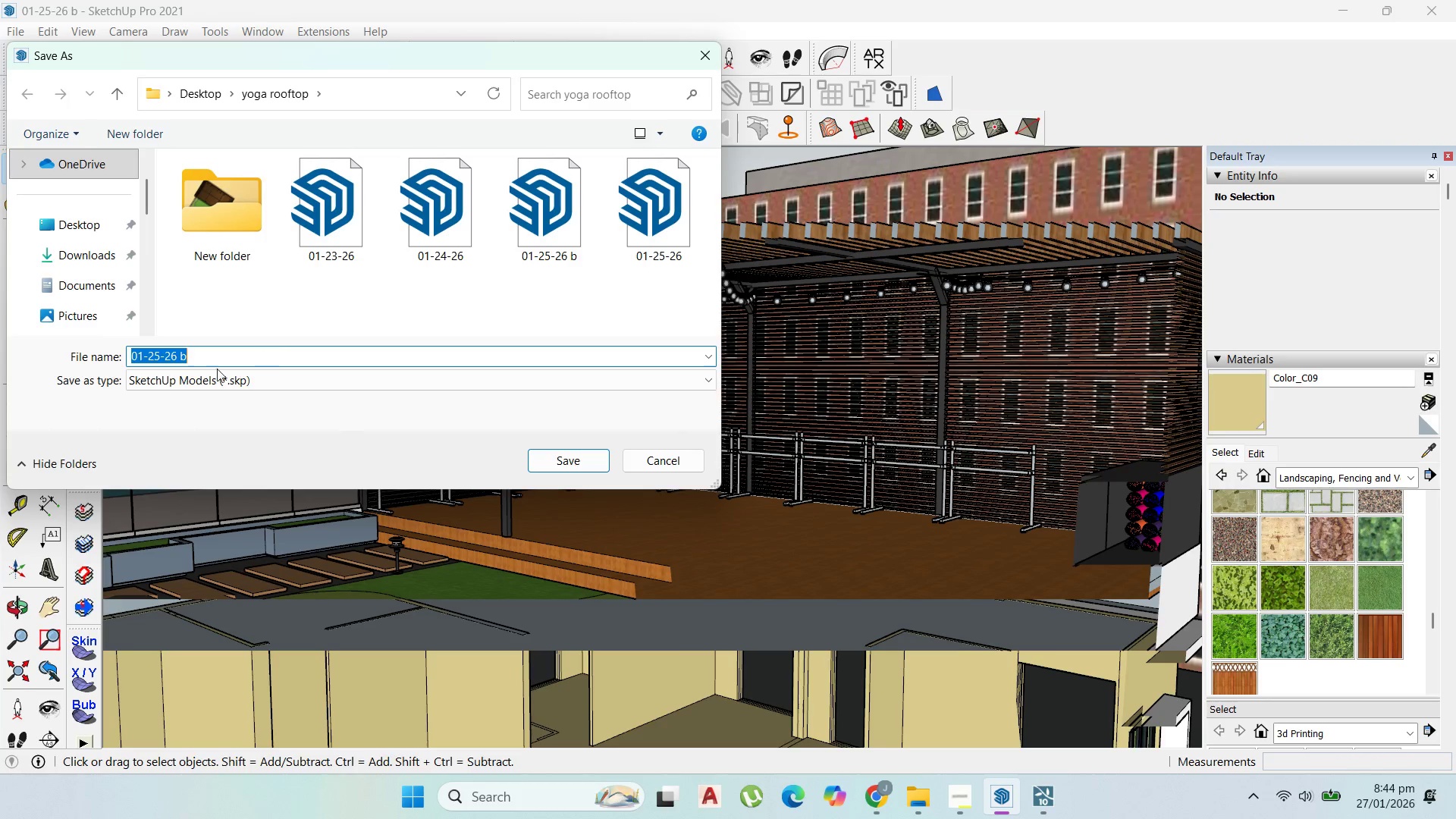 
left_click([160, 355])
 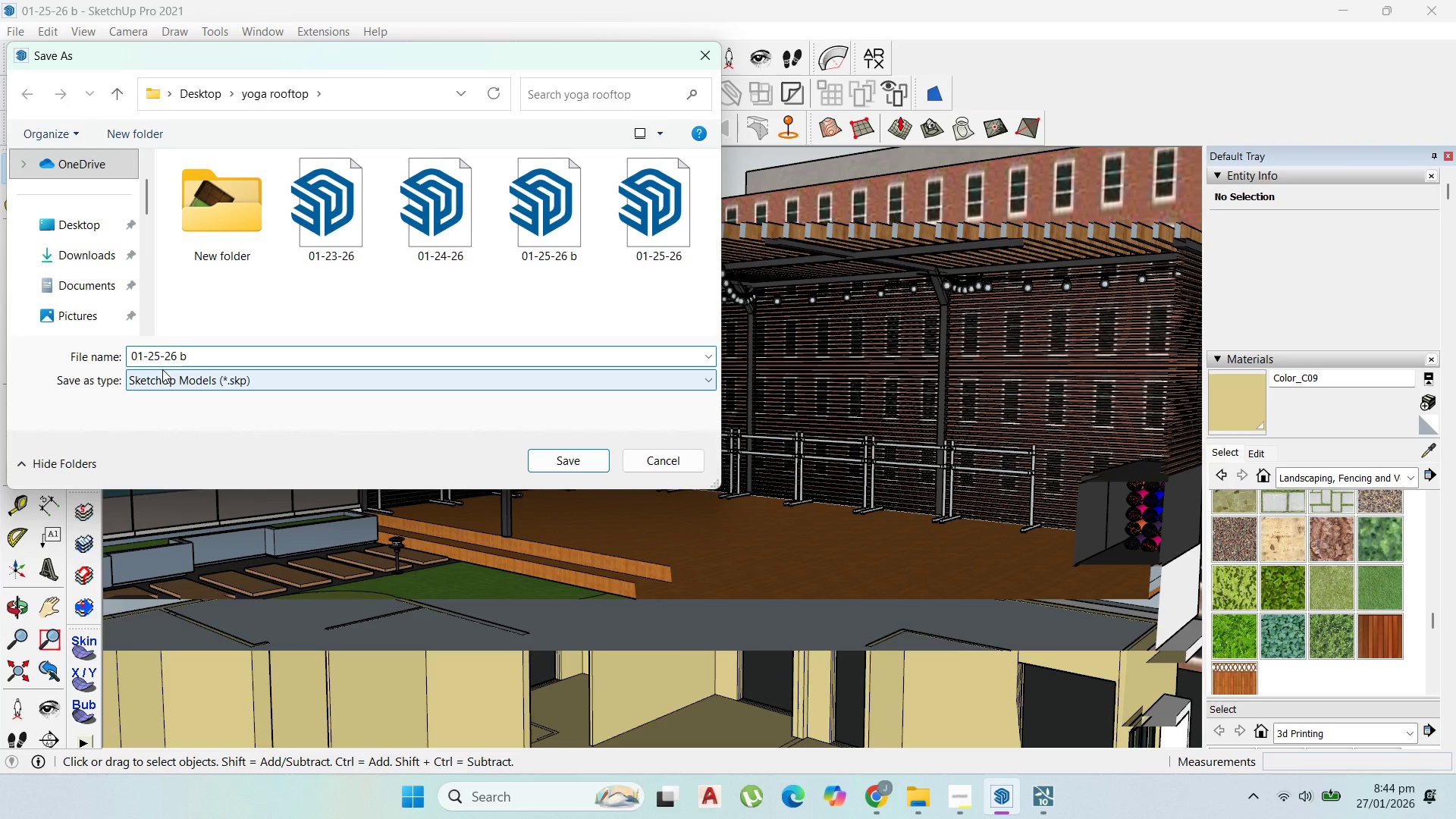 
key(Backspace)
 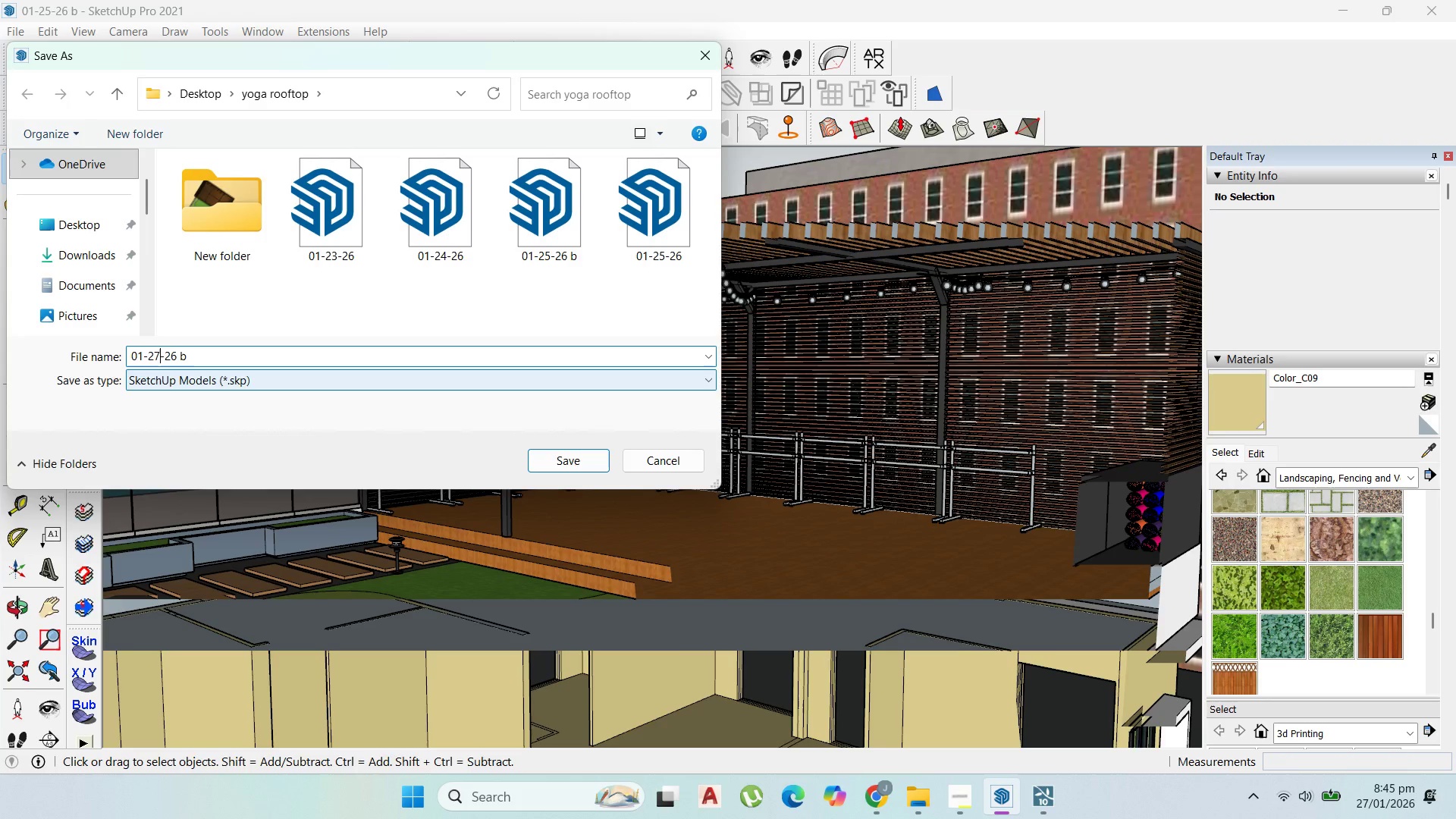 
key(Numpad7)
 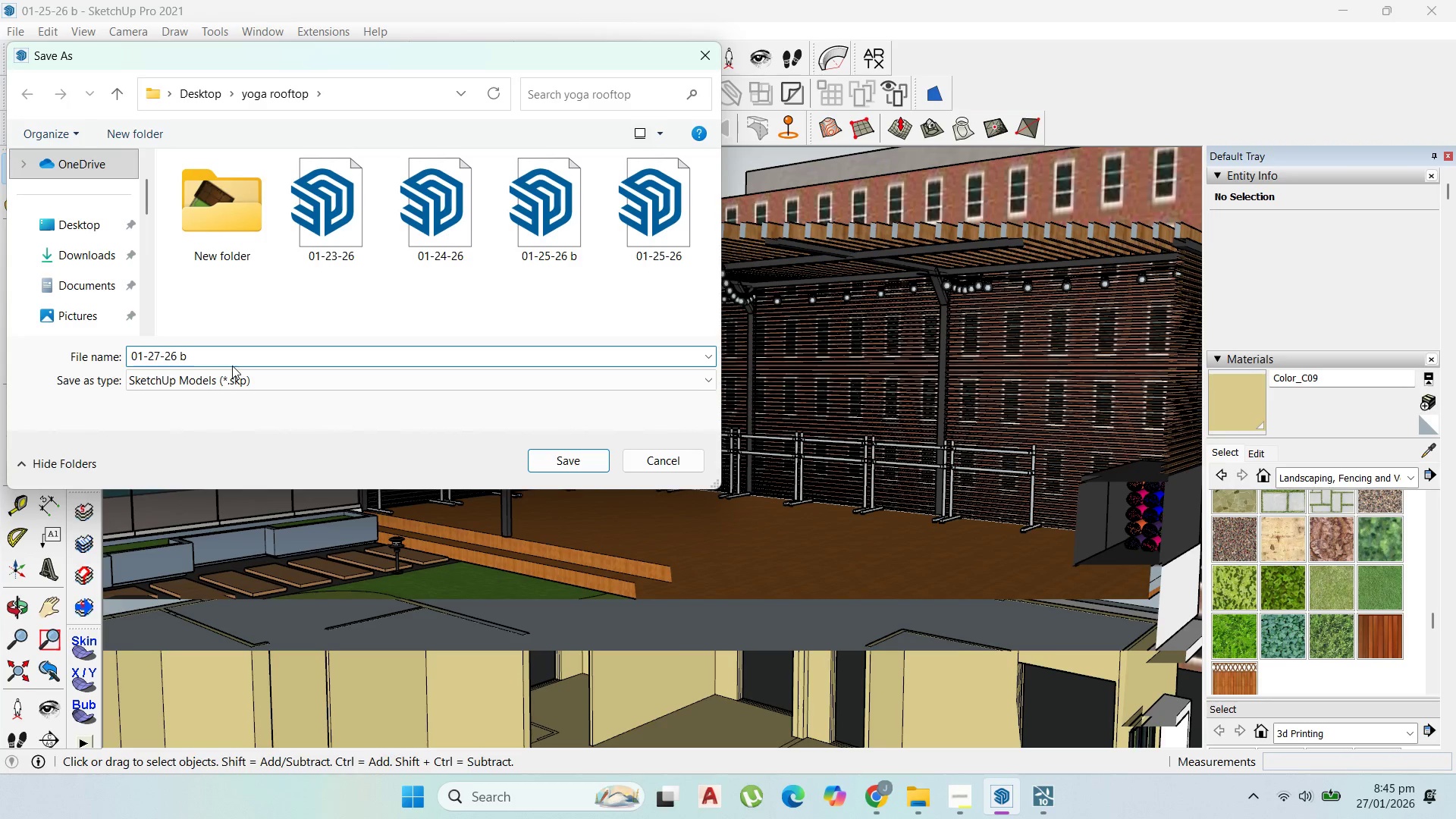 
left_click([245, 382])
 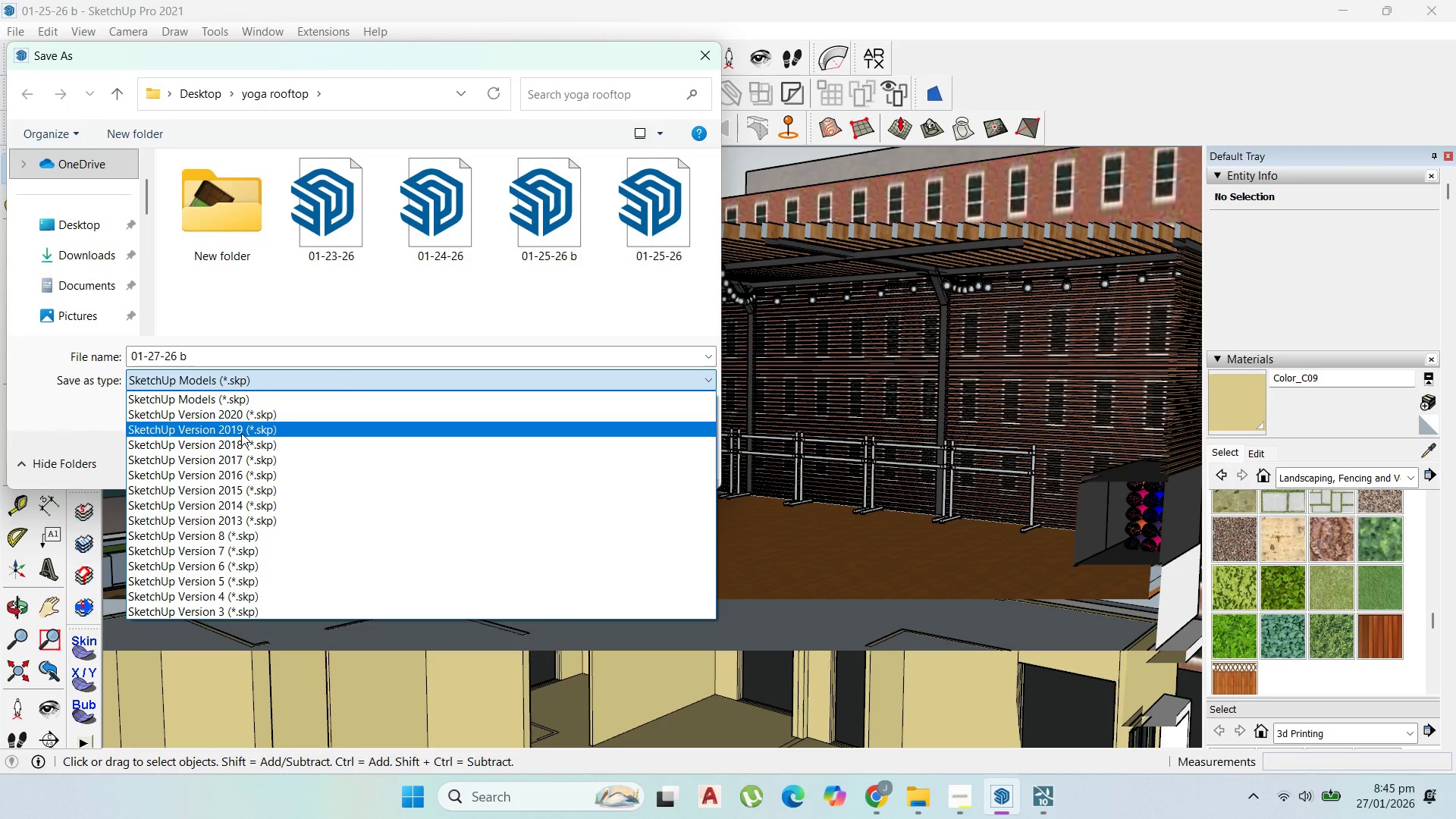 
left_click_drag(start_coordinate=[242, 431], to_coordinate=[247, 430])
 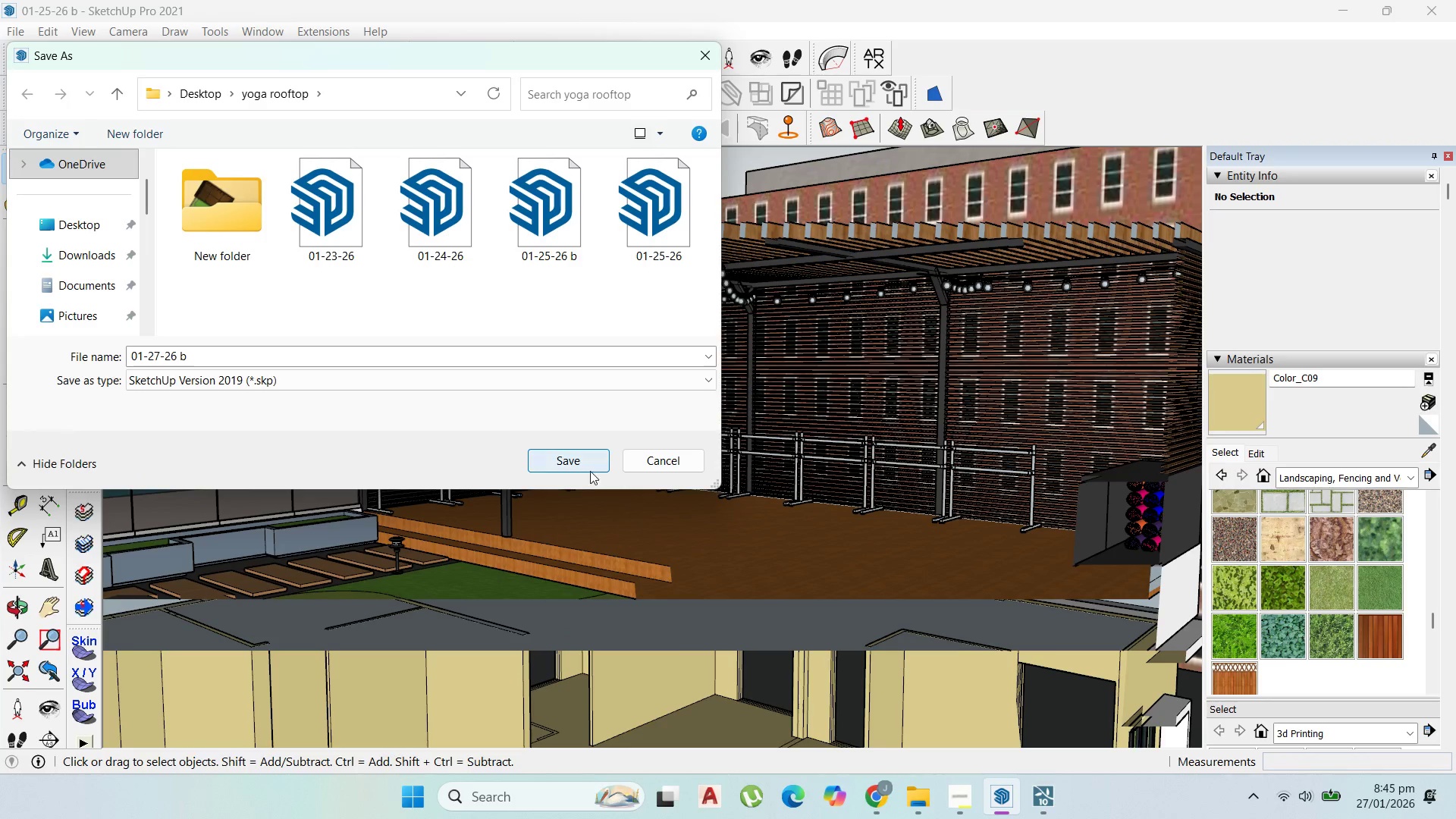 
left_click([589, 470])
 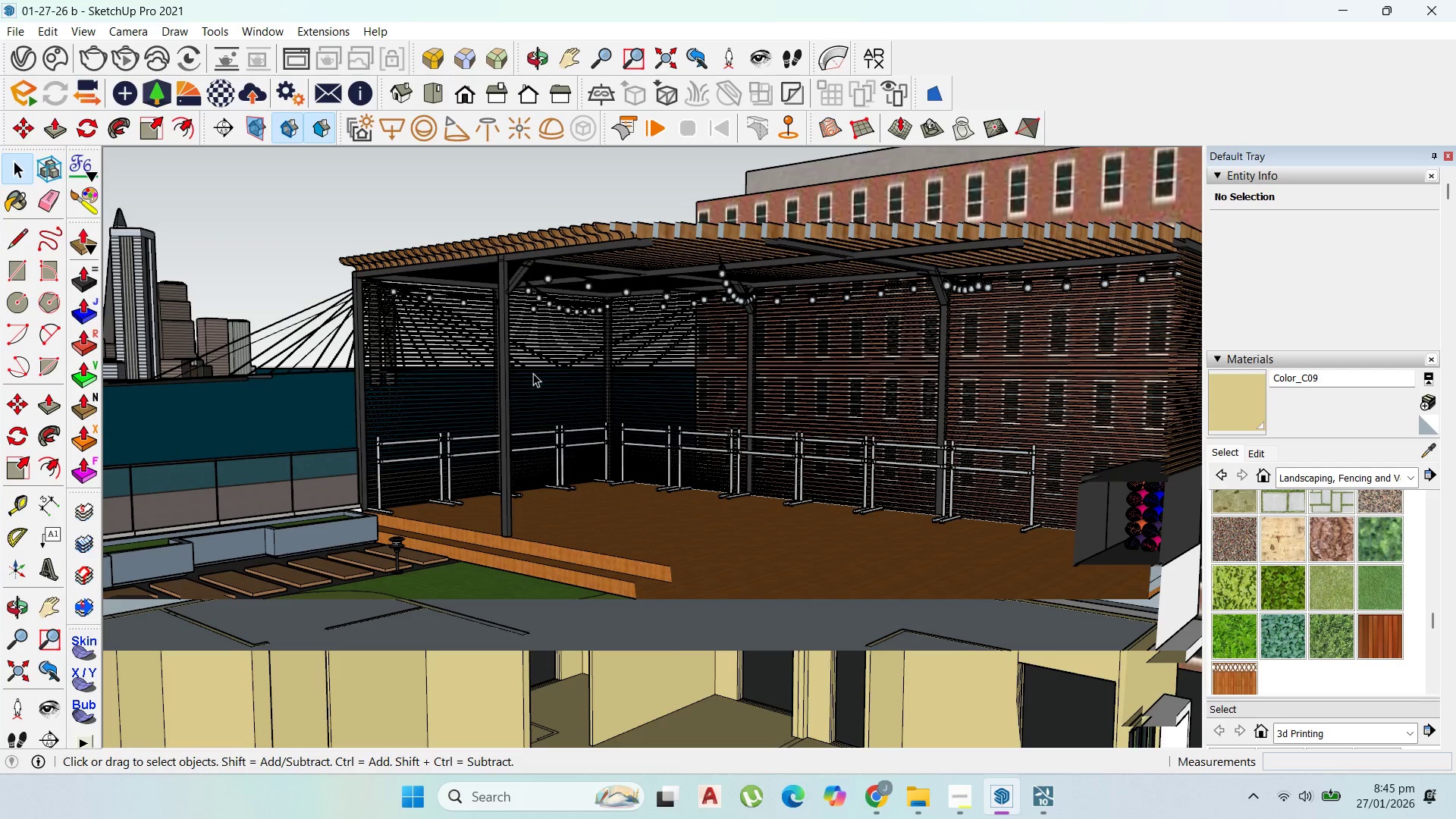 
wait(14.08)
 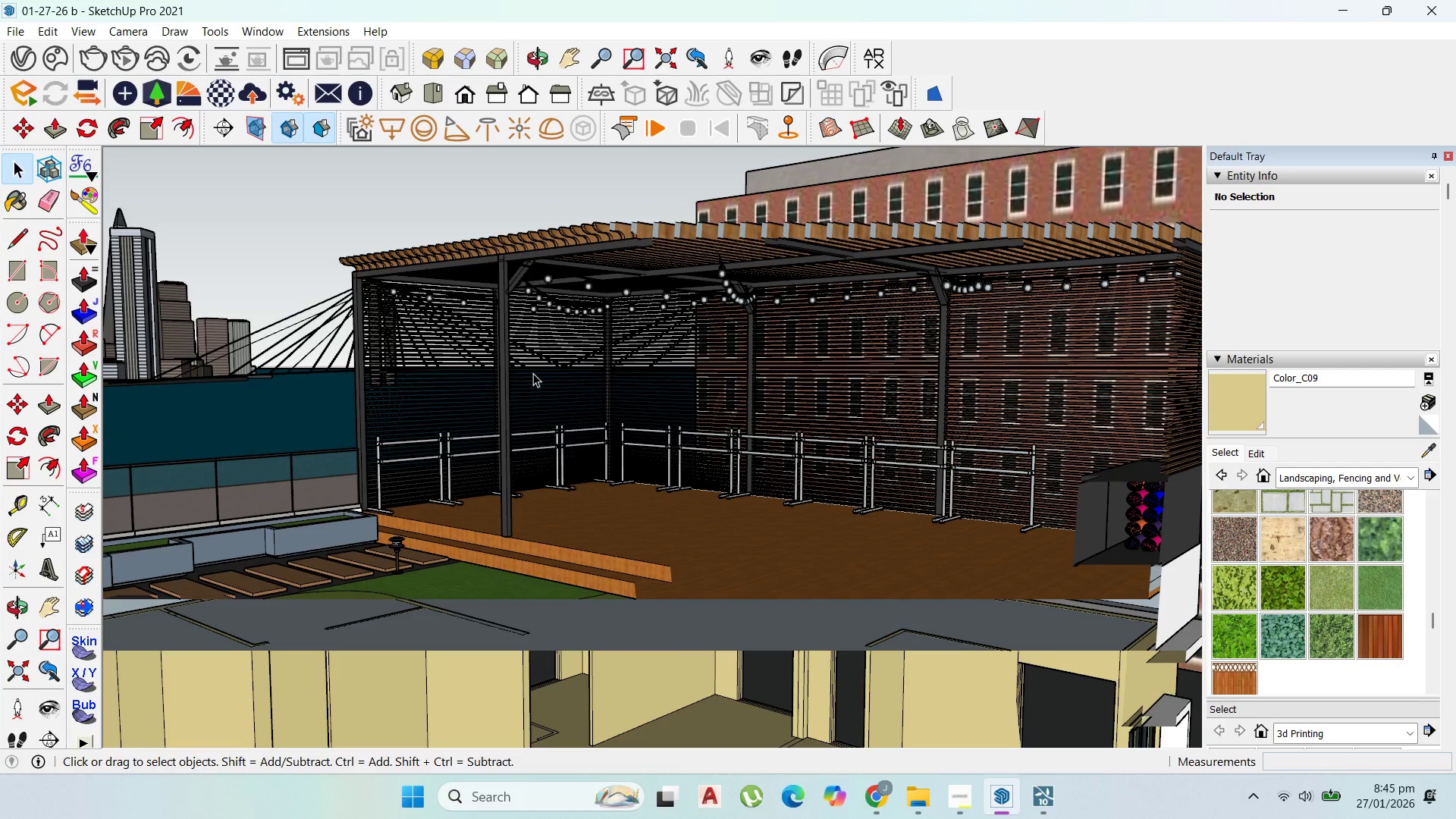 
scroll: coordinate [661, 389], scroll_direction: down, amount: 4.0
 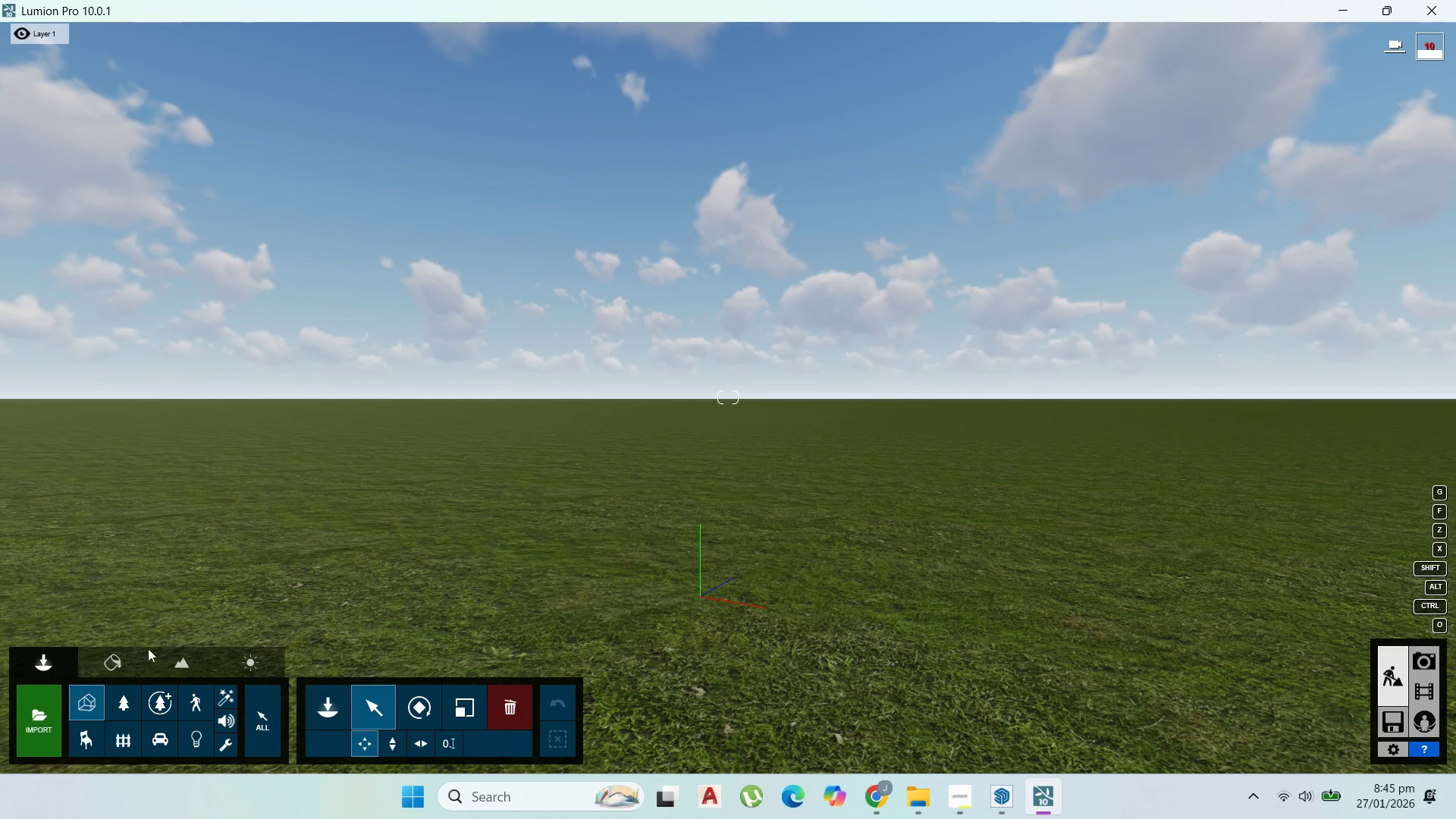 
left_click([24, 717])
 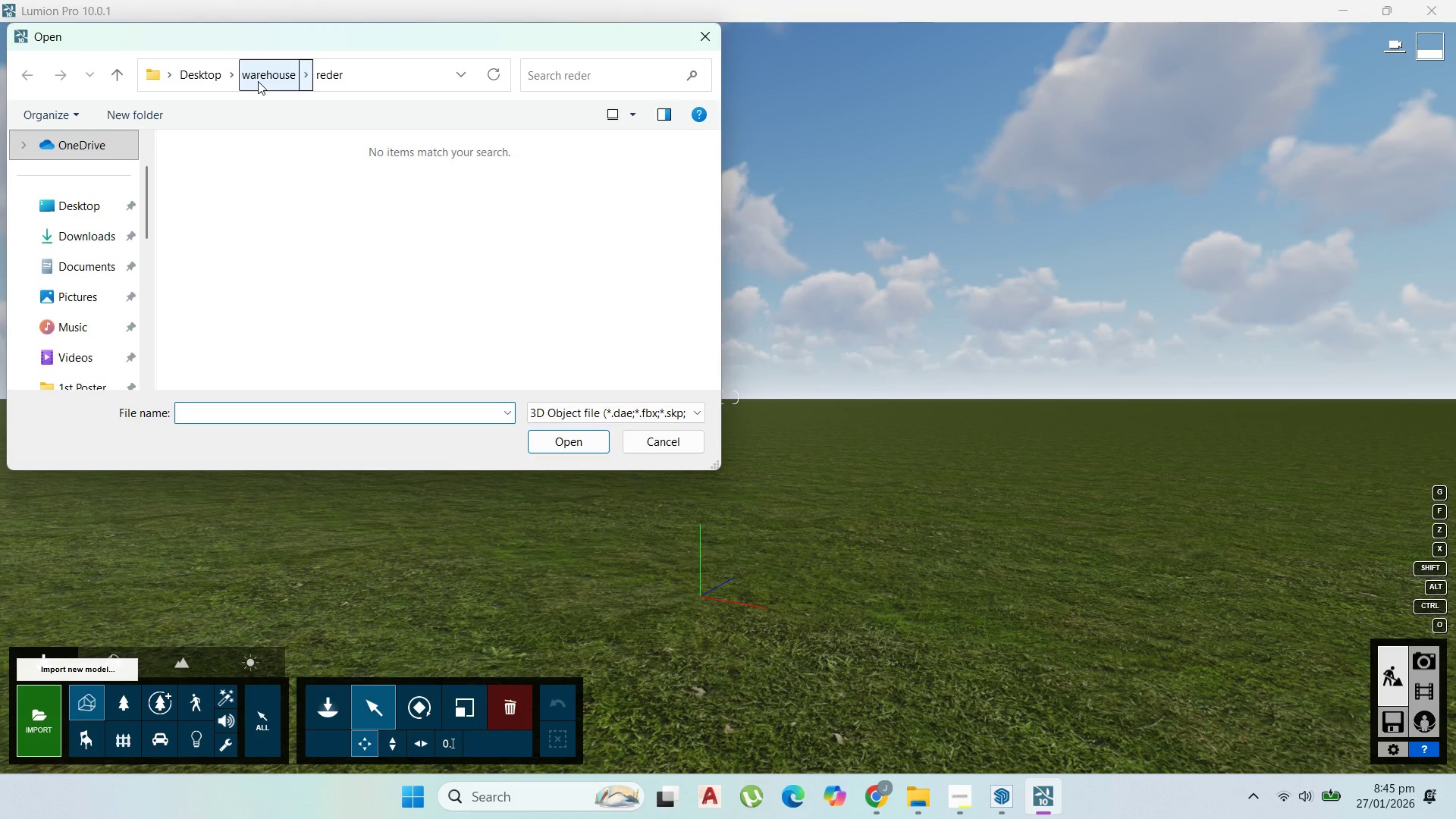 
scroll: coordinate [95, 353], scroll_direction: down, amount: 3.0
 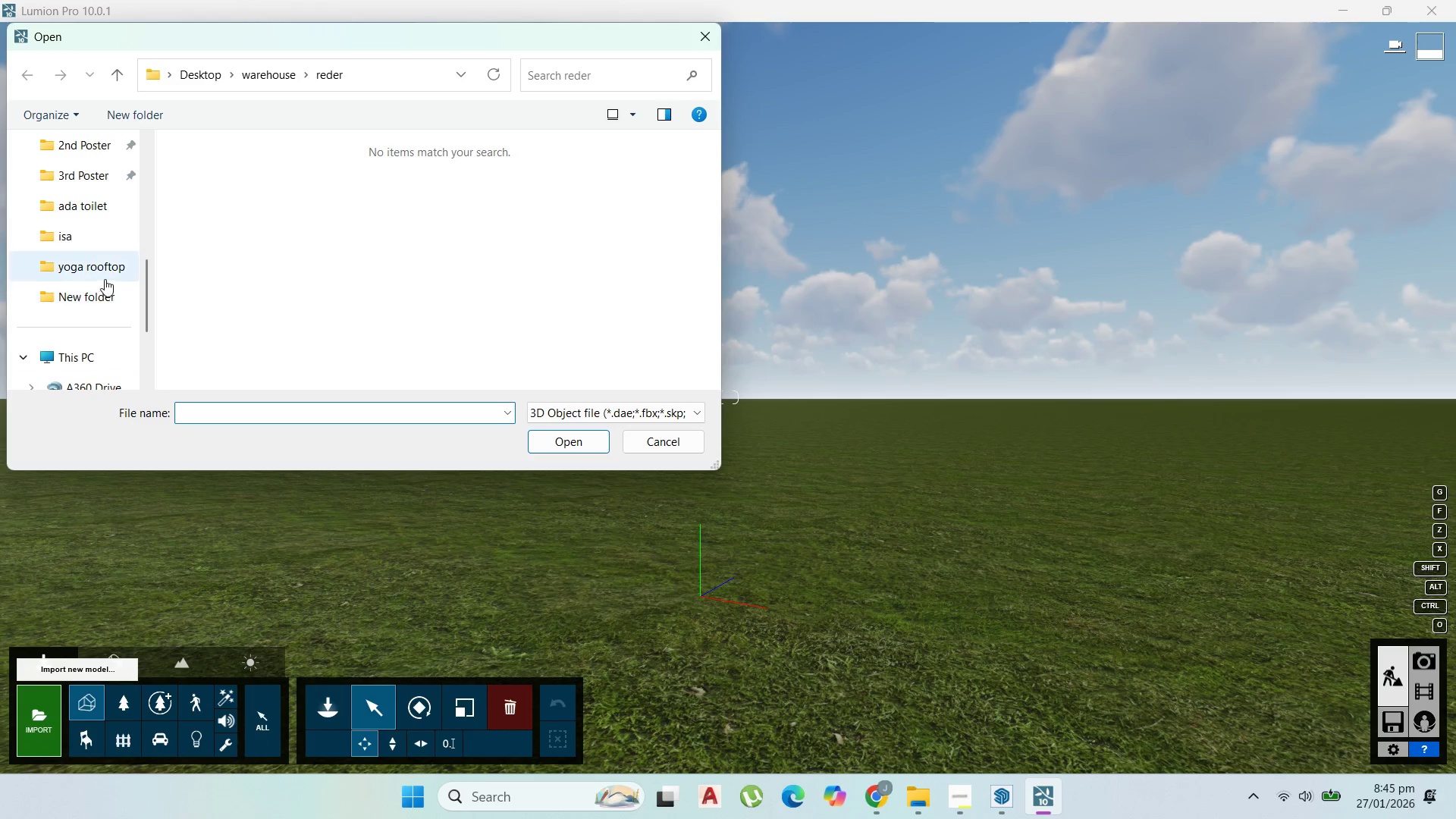 
left_click([108, 273])
 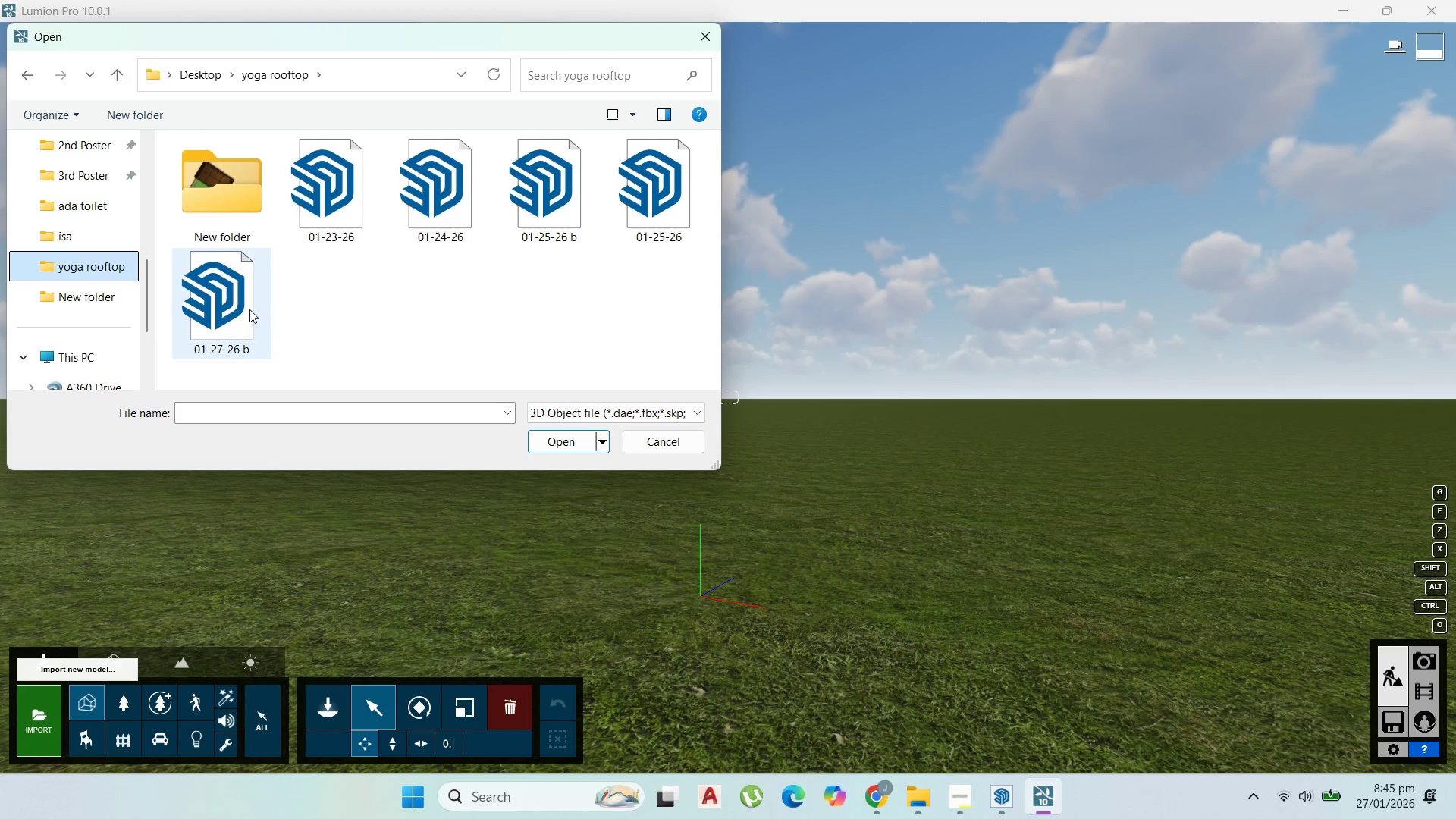 
left_click([245, 309])
 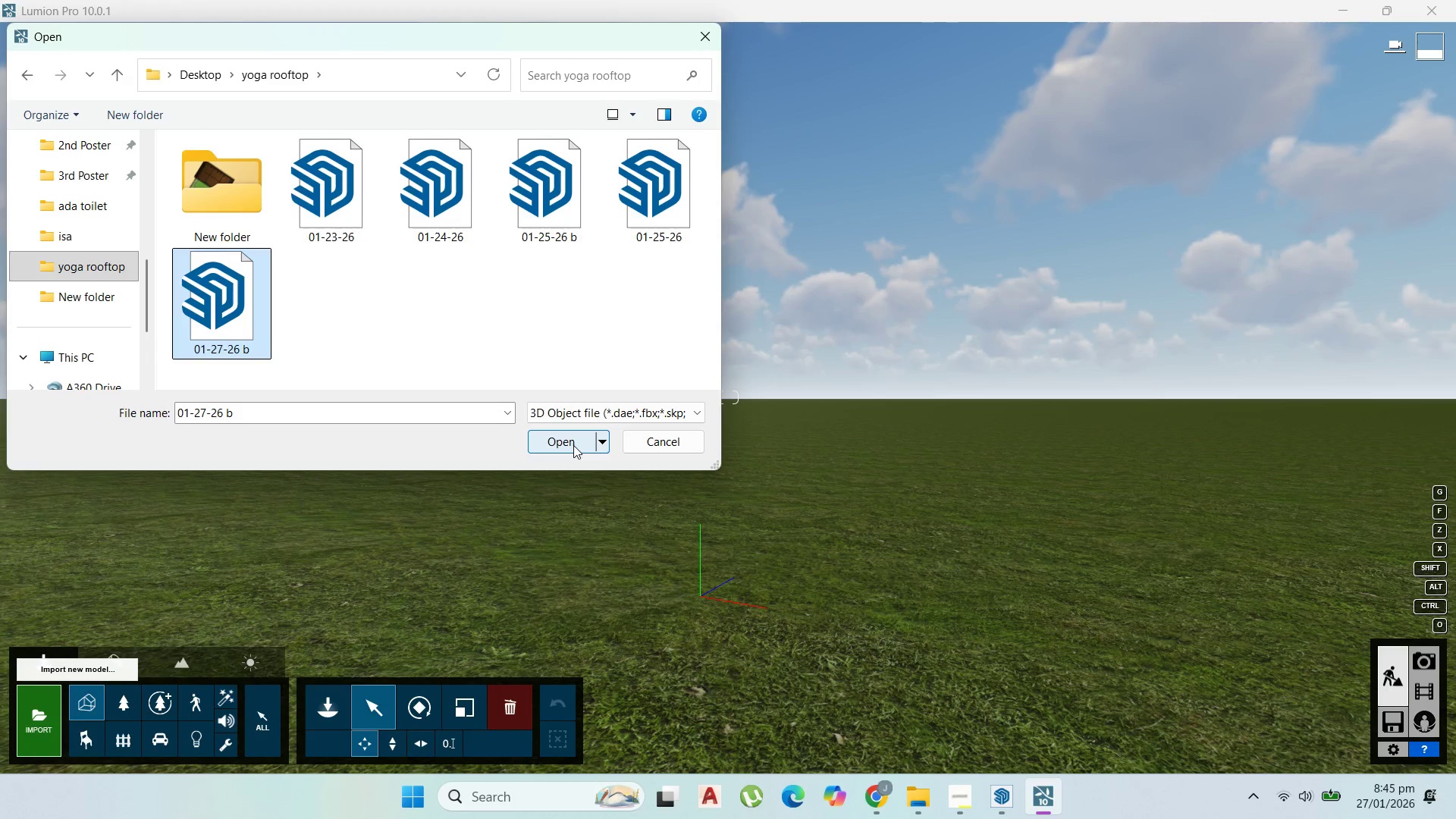 
left_click([573, 445])
 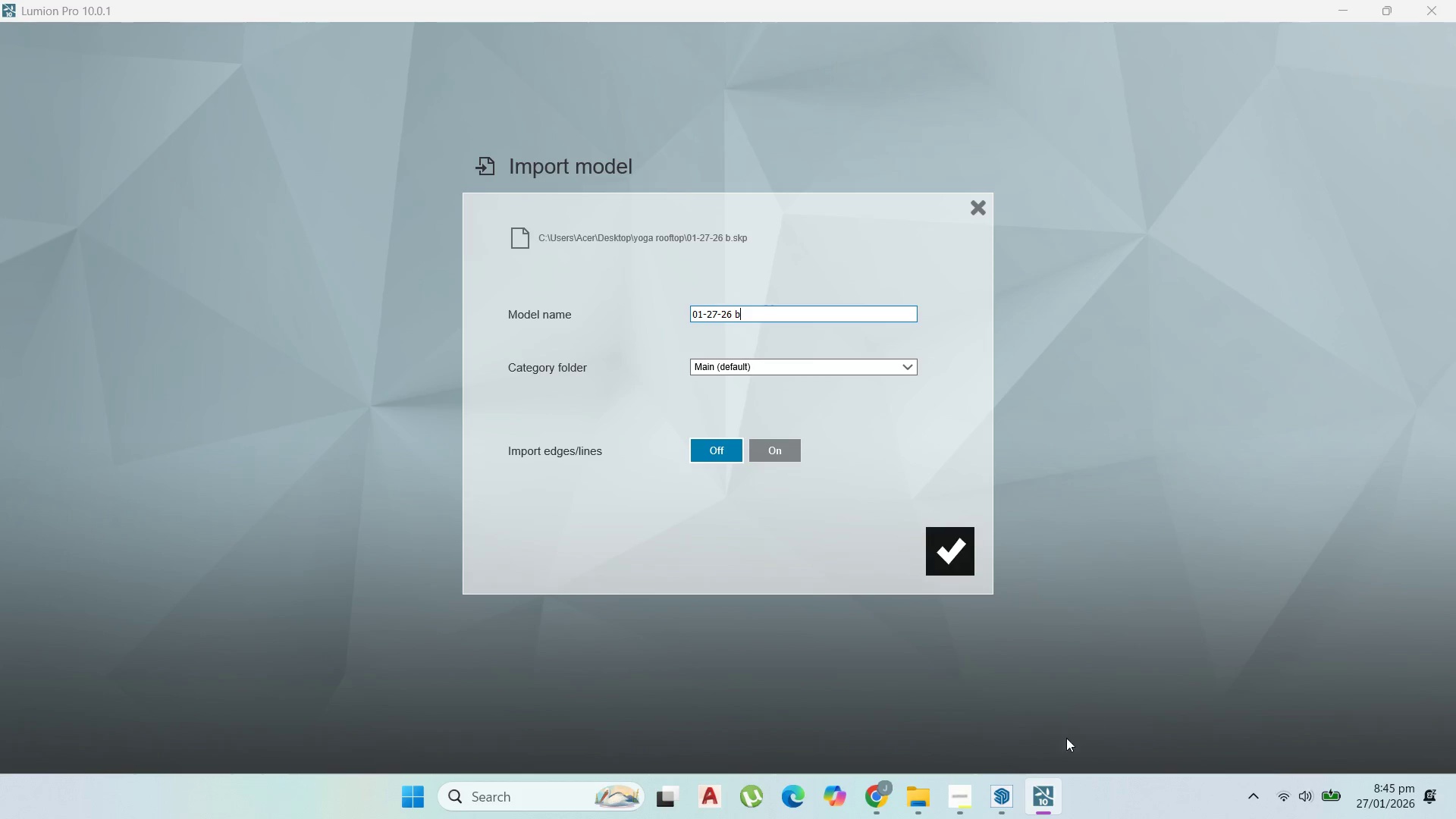 
left_click([962, 541])
 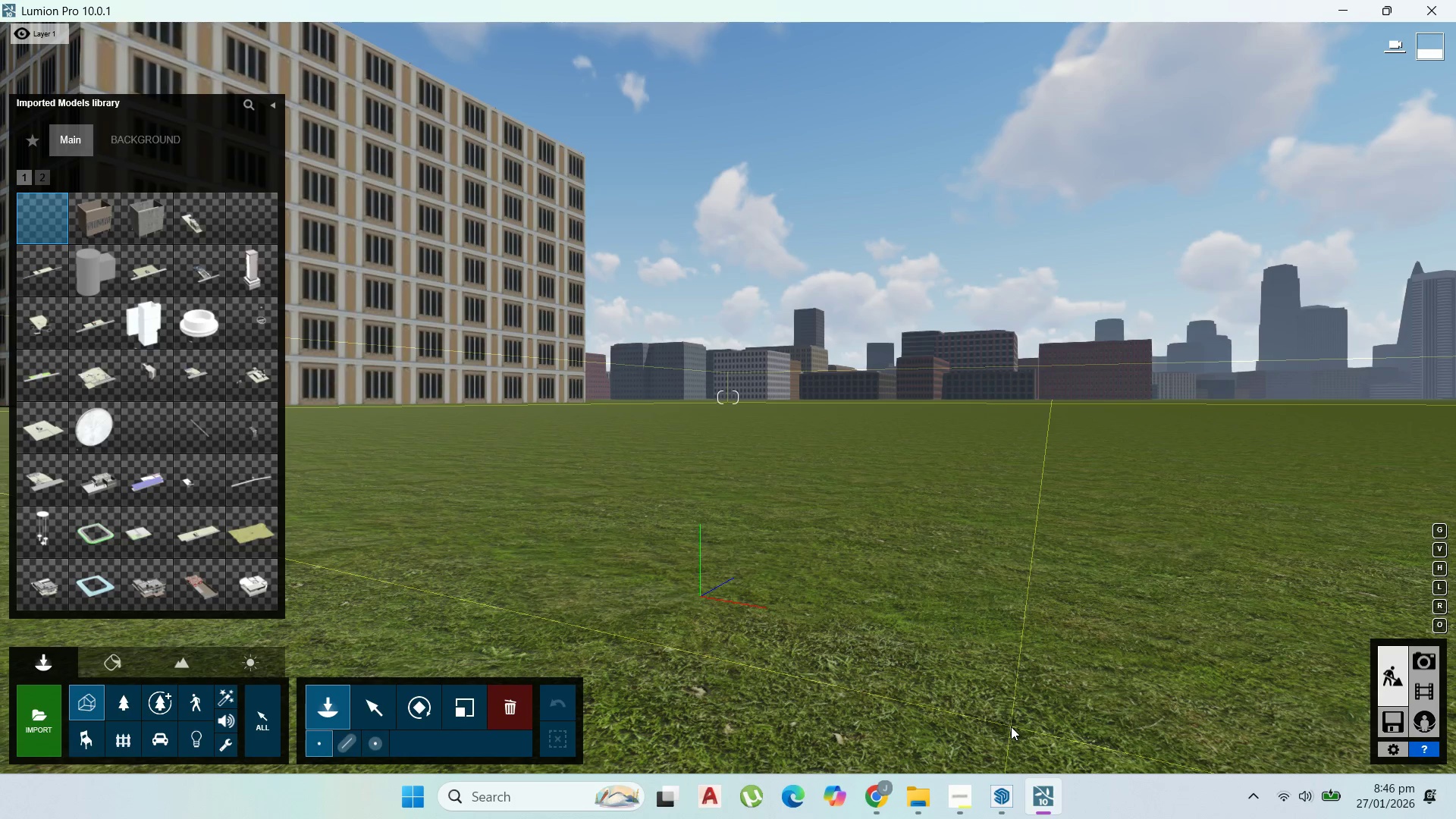 
wait(37.75)
 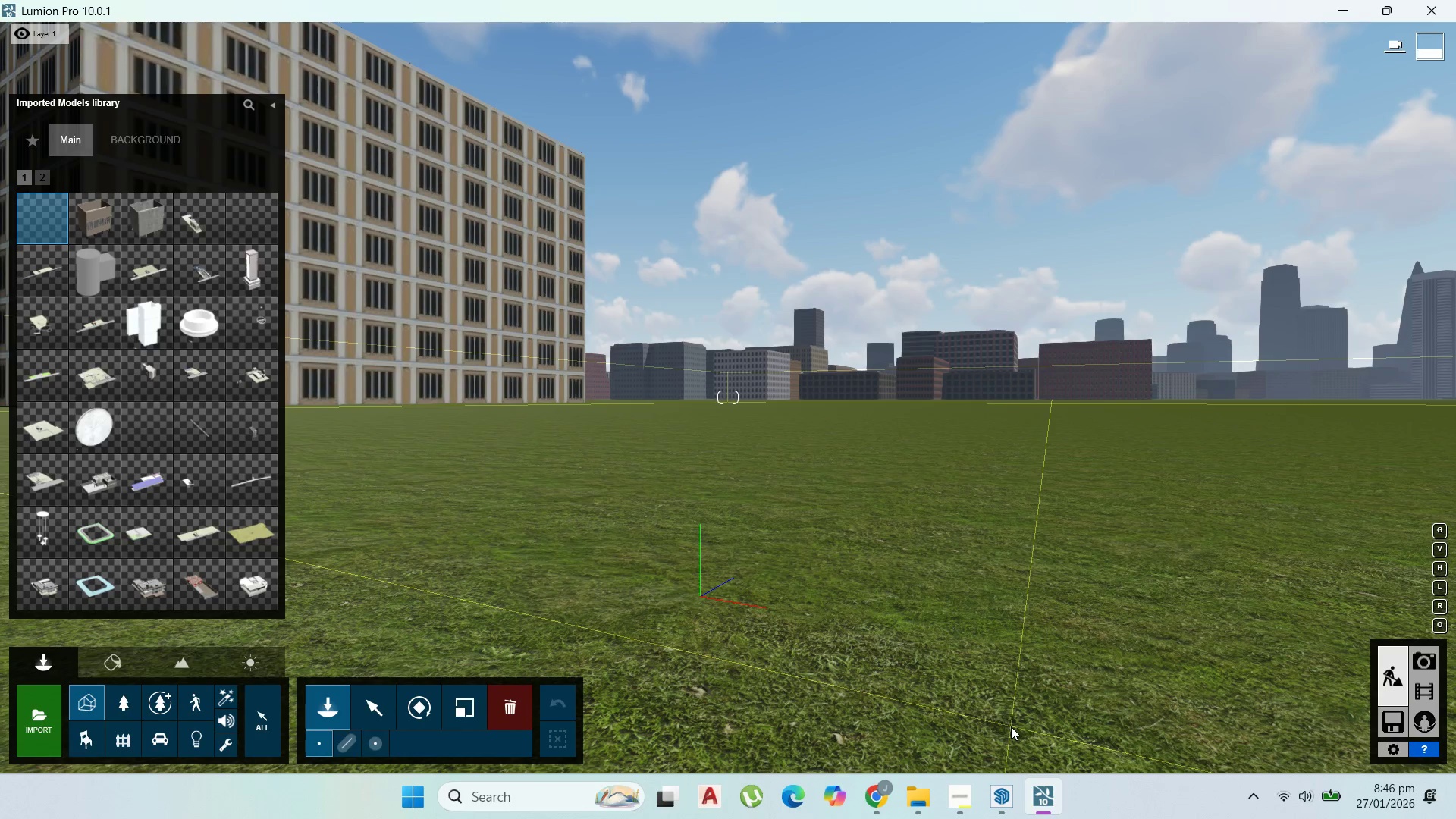 
scroll: coordinate [959, 530], scroll_direction: down, amount: 7.0
 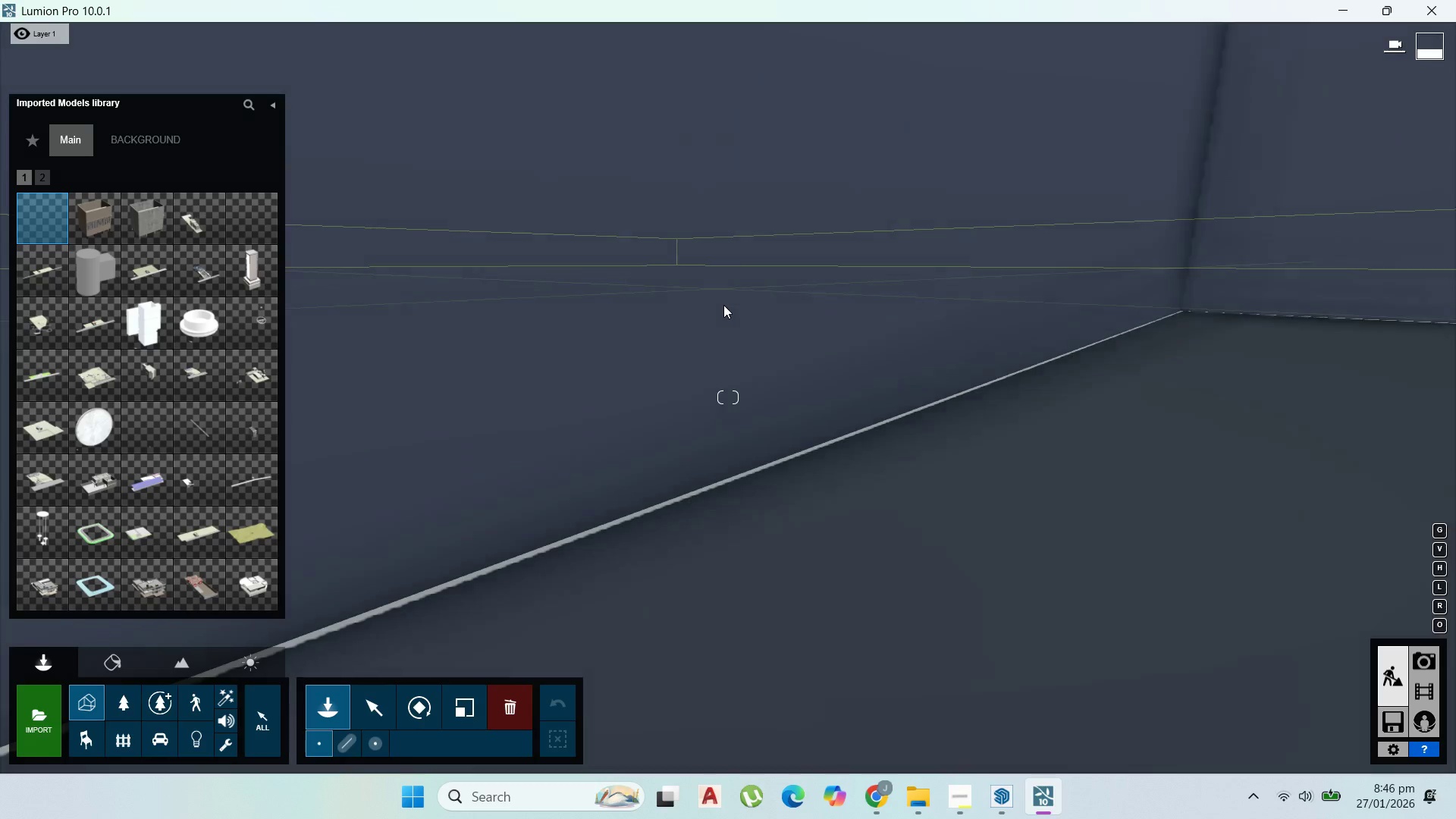 
left_click([751, 337])
 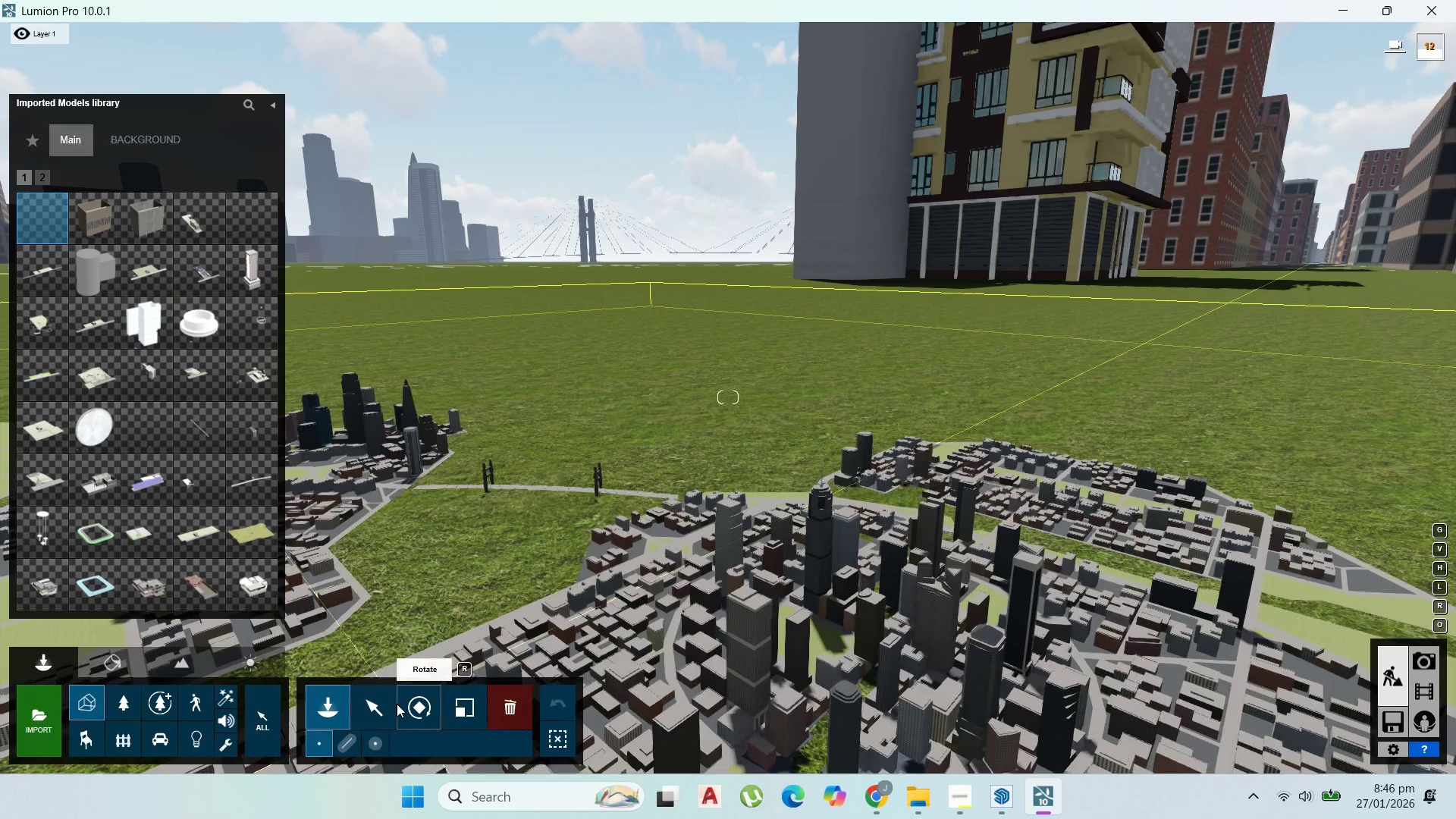 
left_click([385, 703])
 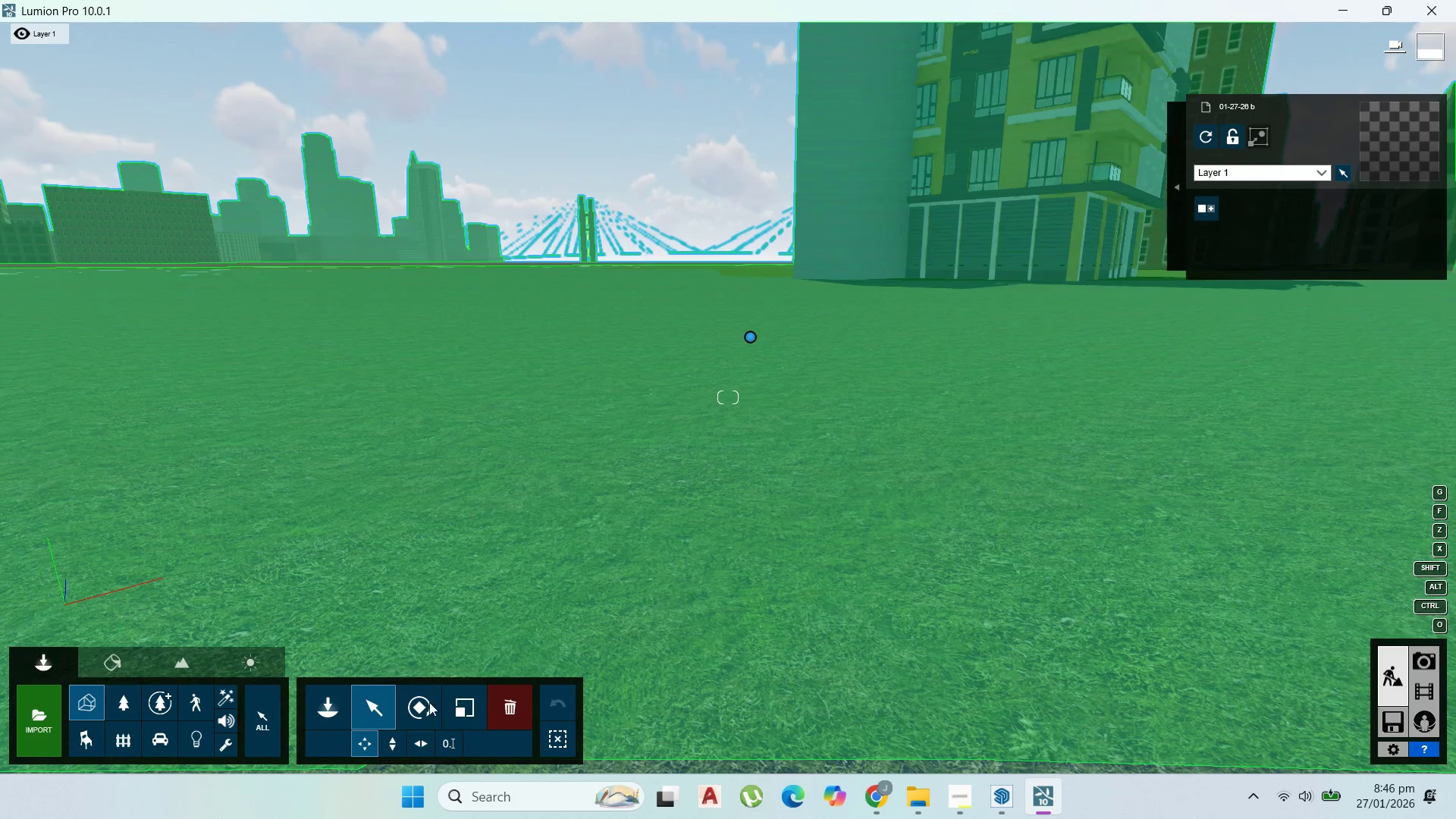 
left_click([359, 742])
 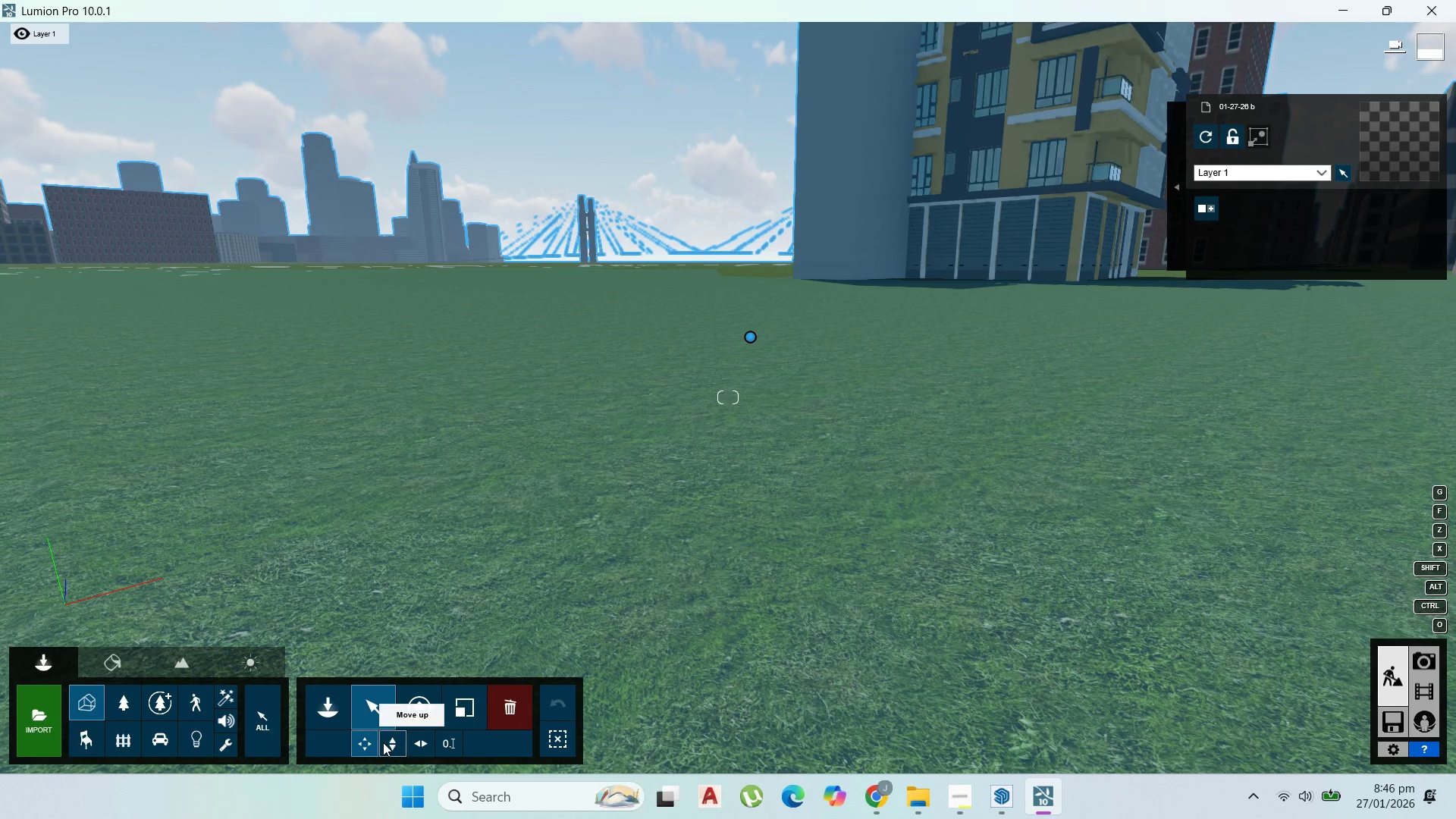 
left_click_drag(start_coordinate=[385, 742], to_coordinate=[396, 738])
 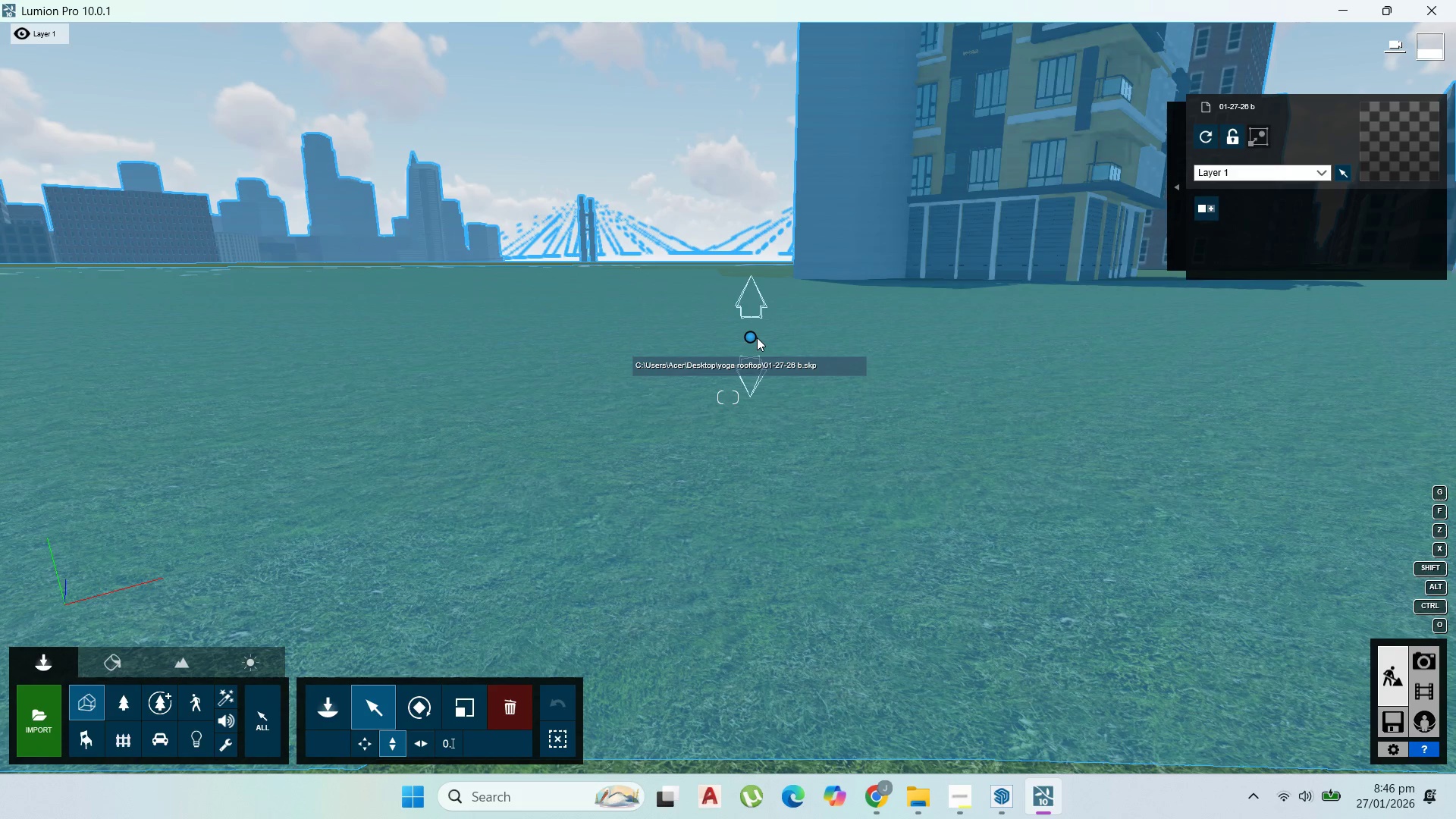 
left_click_drag(start_coordinate=[757, 337], to_coordinate=[802, 309])
 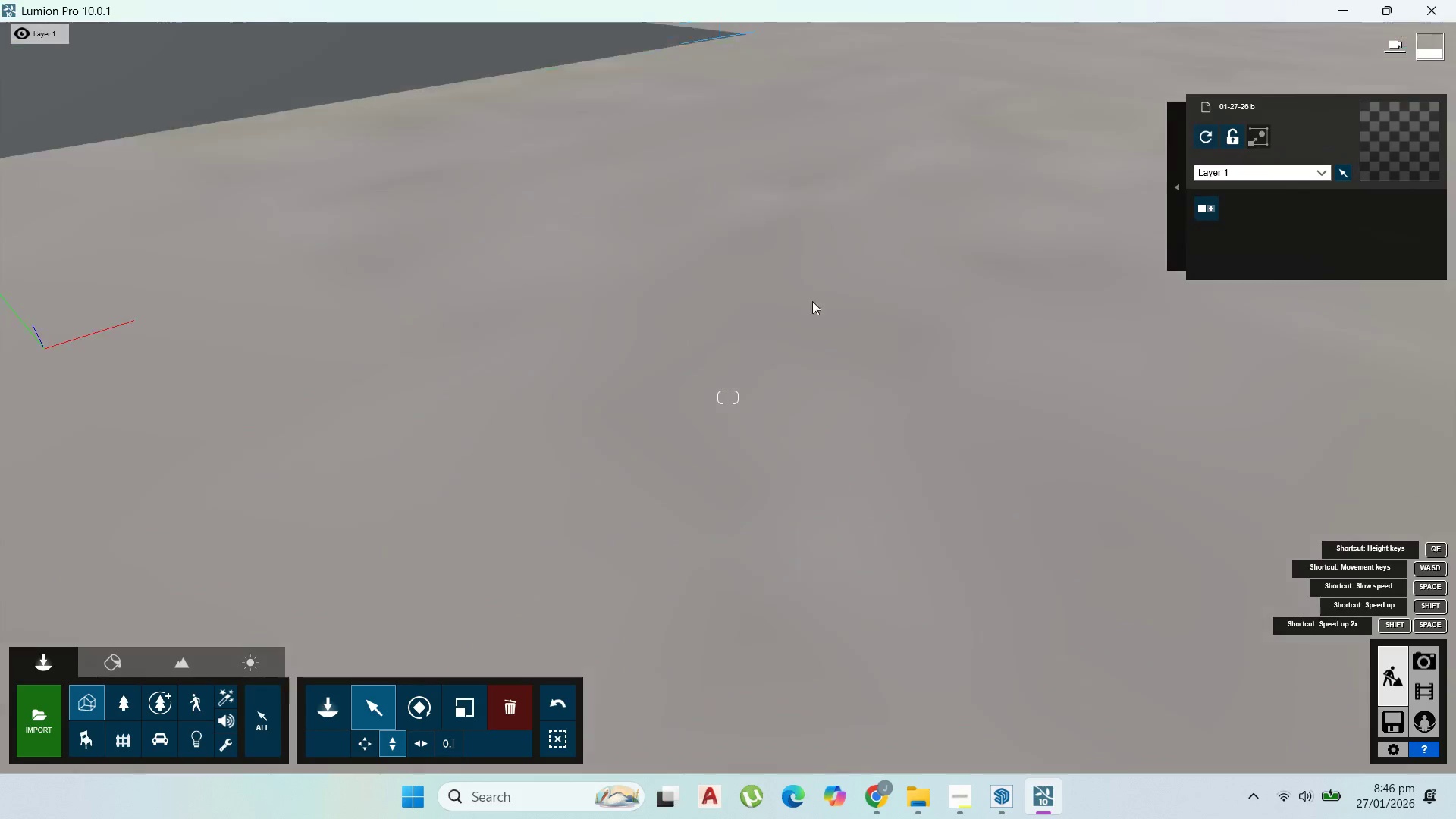 
right_click([774, 119])
 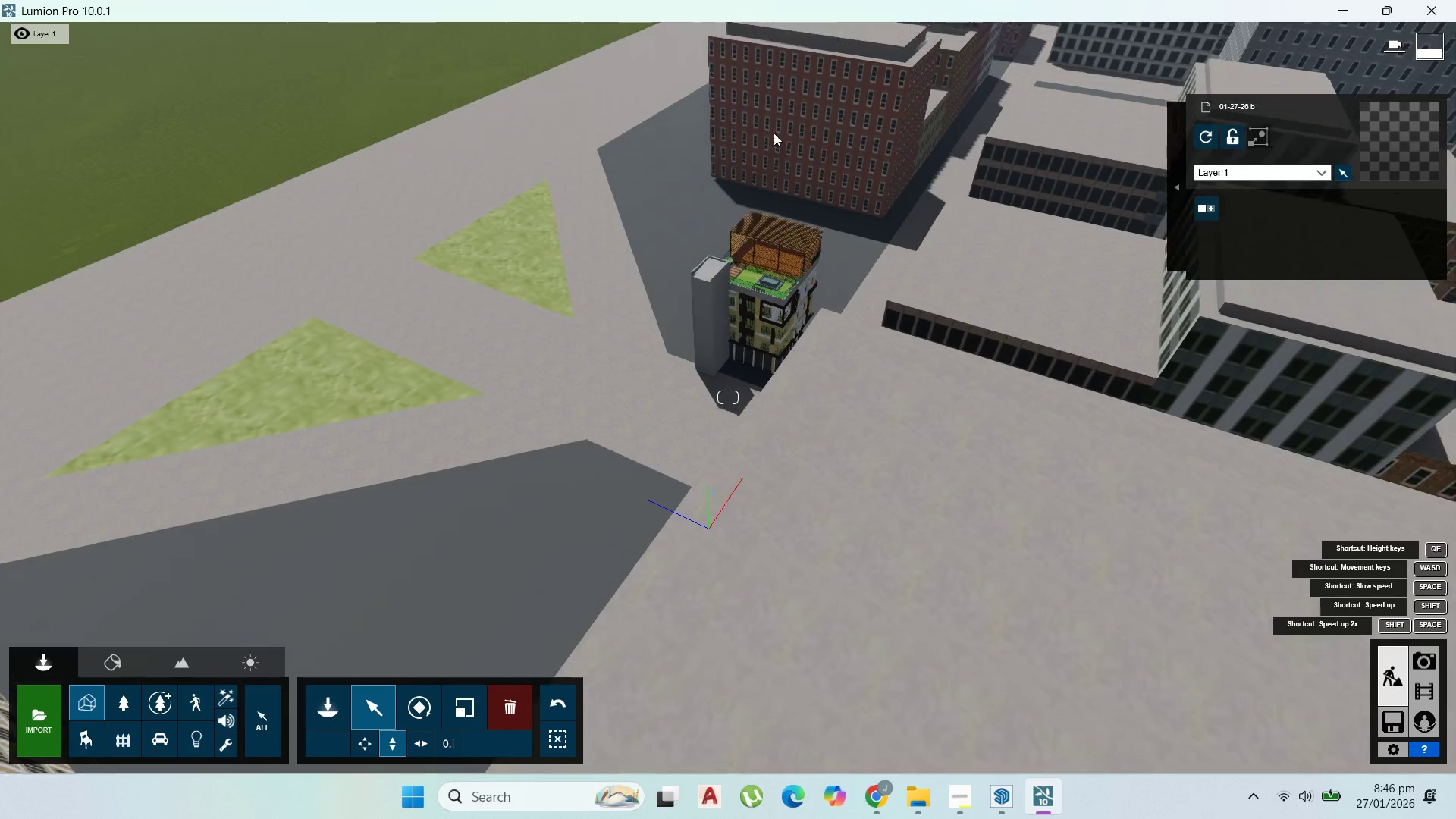 
scroll: coordinate [821, 265], scroll_direction: down, amount: 59.0
 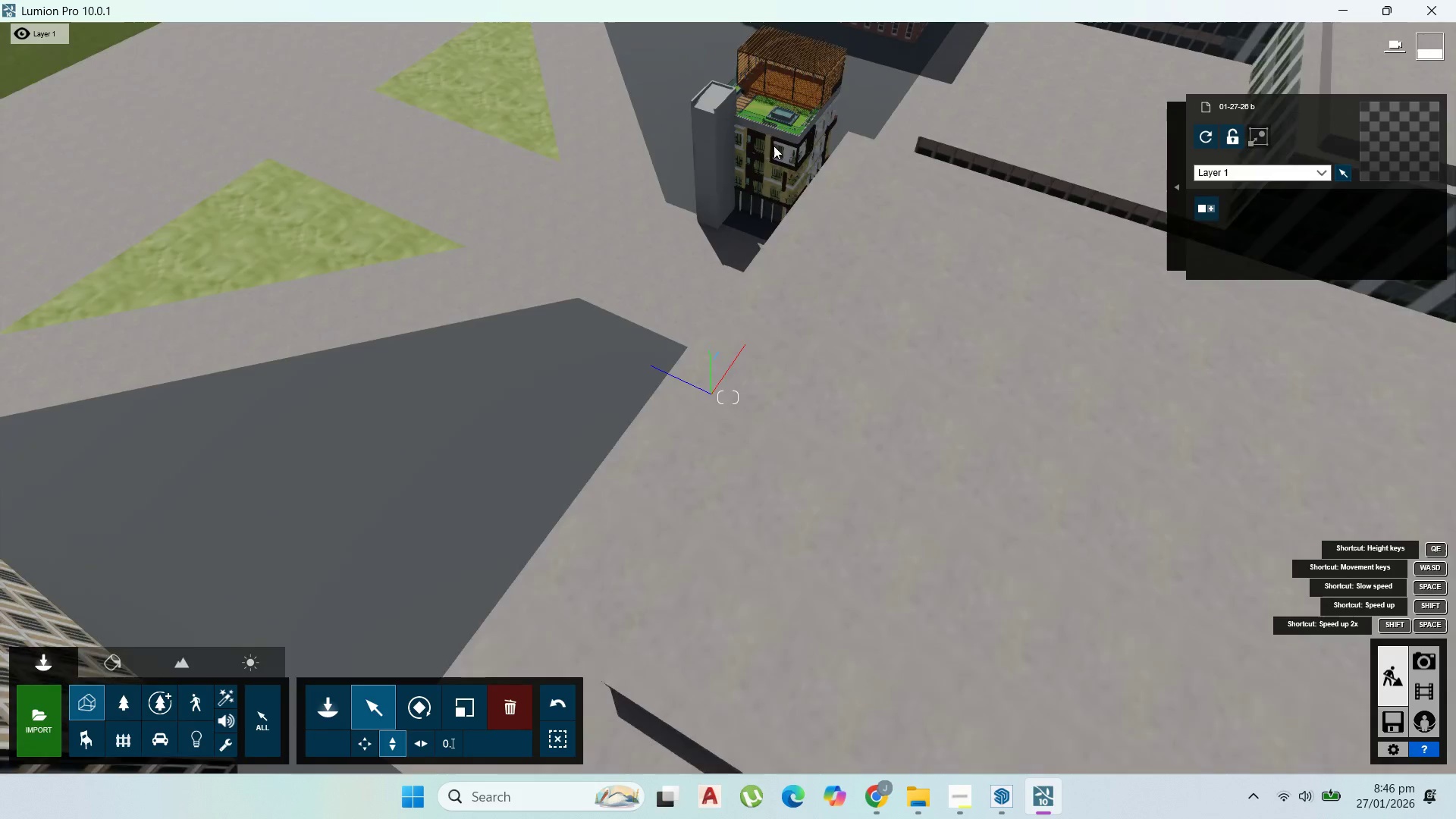 
scroll: coordinate [667, 155], scroll_direction: up, amount: 15.0
 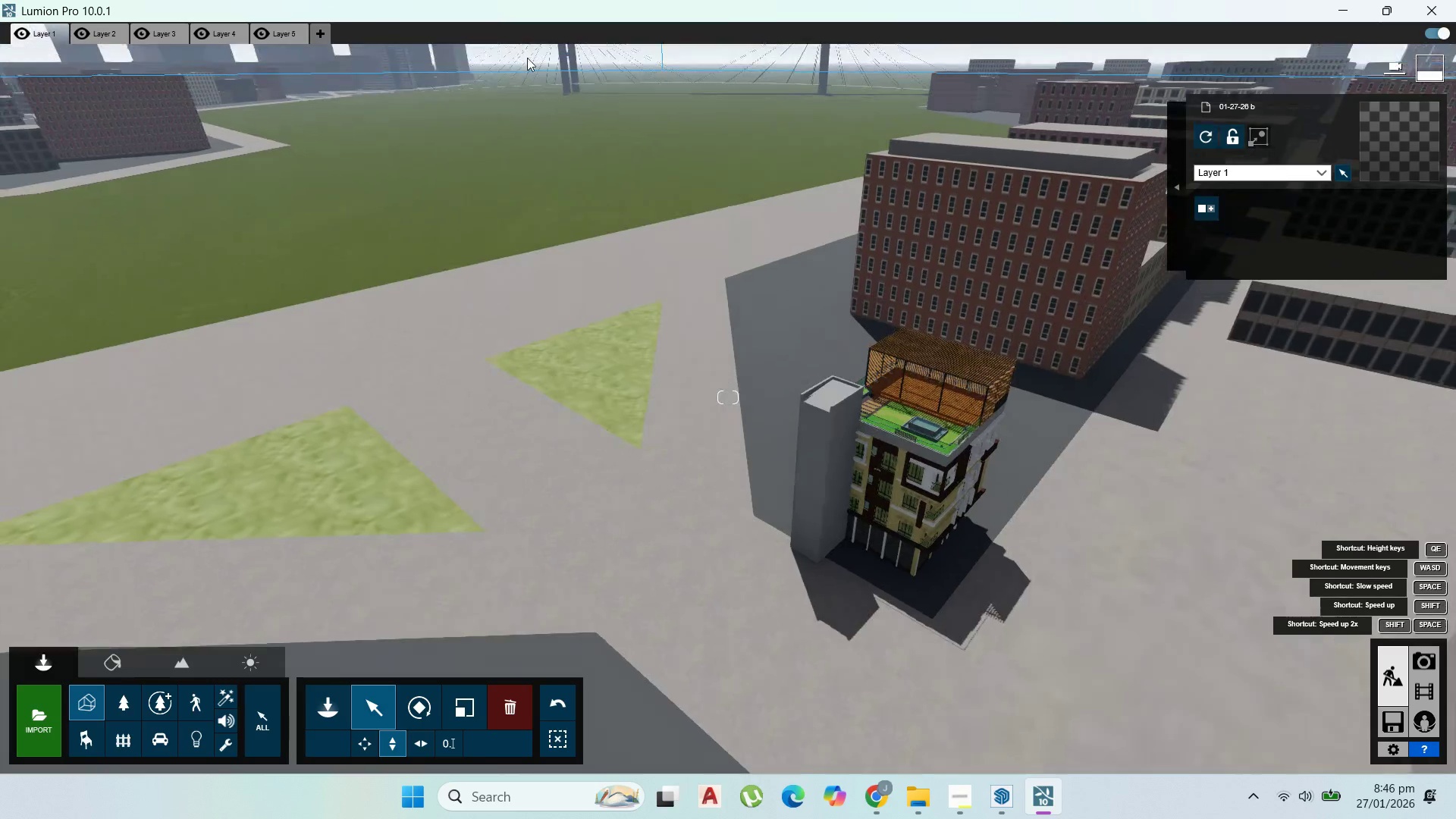 
right_click([526, 63])
 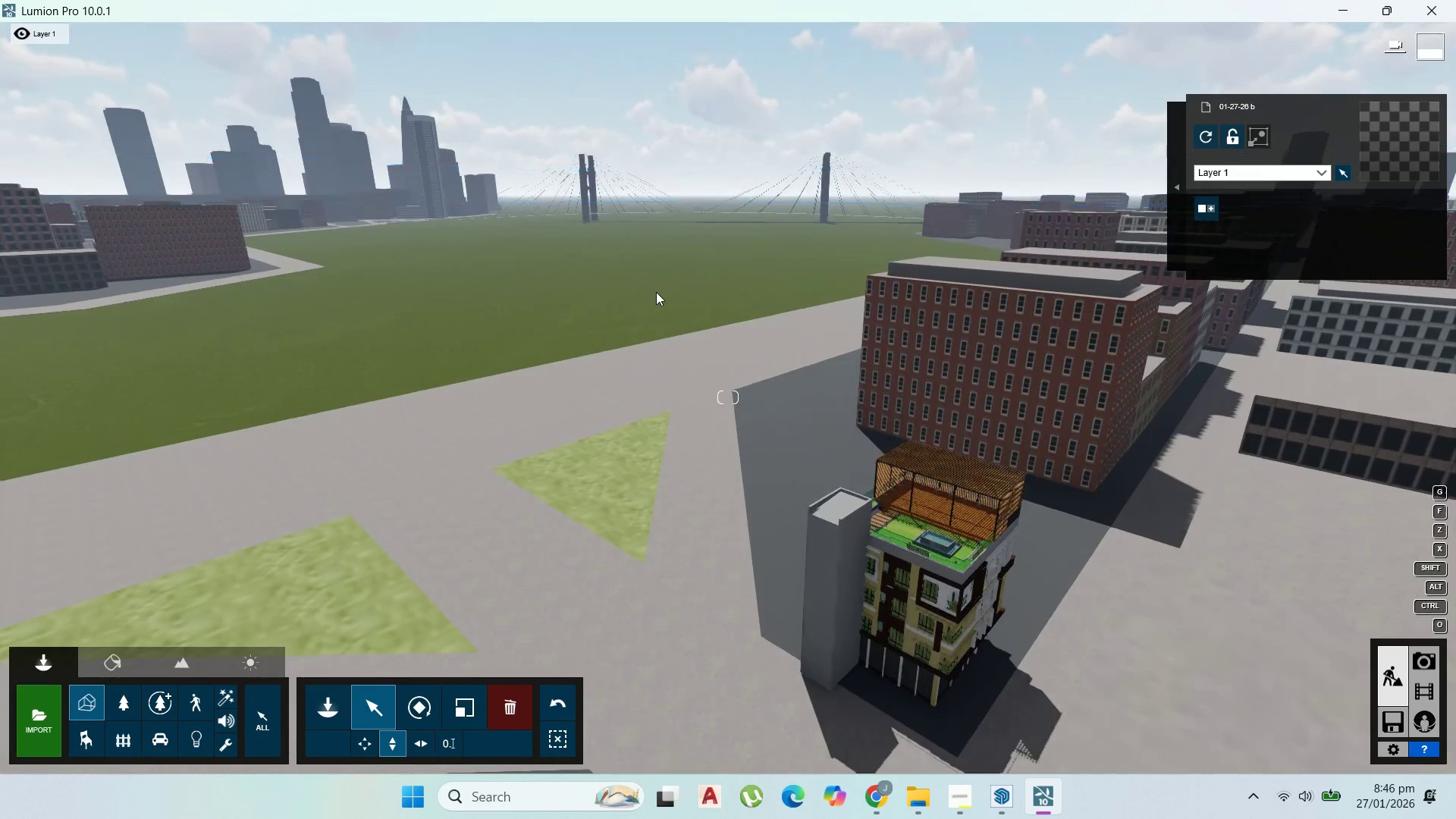 
scroll: coordinate [673, 311], scroll_direction: up, amount: 1.0
 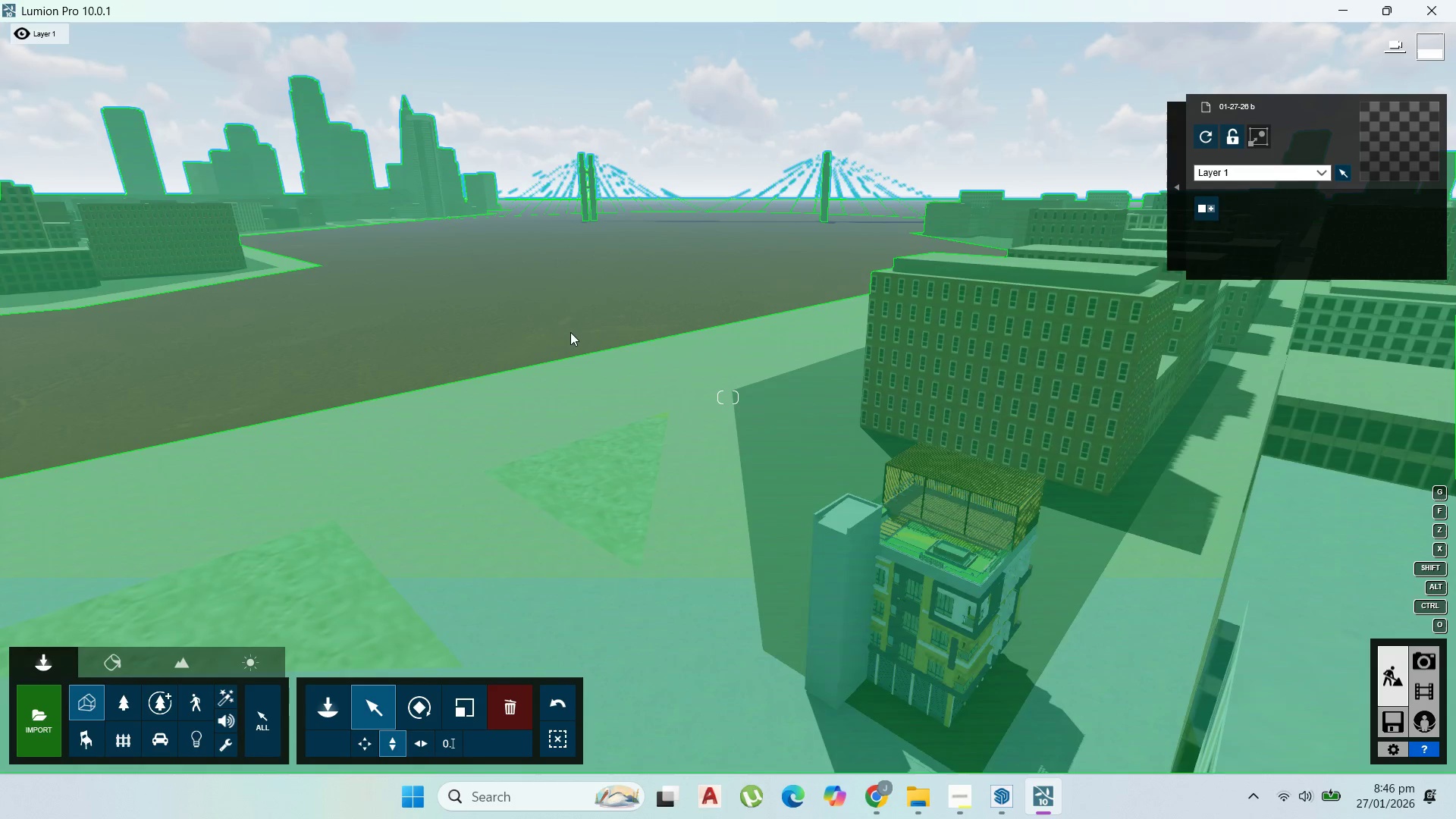 
left_click_drag(start_coordinate=[113, 662], to_coordinate=[136, 657])
 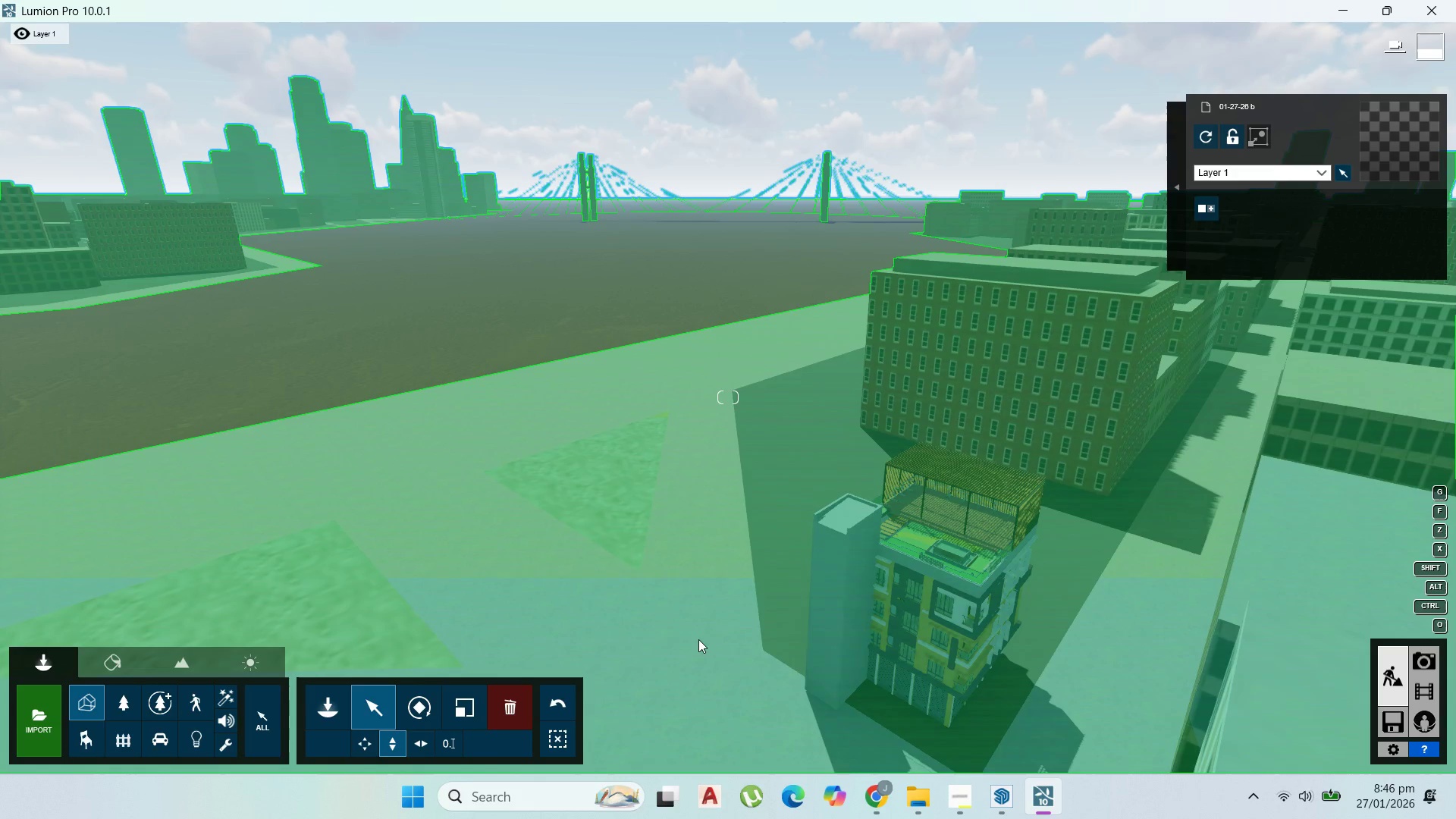 
wait(7.25)
 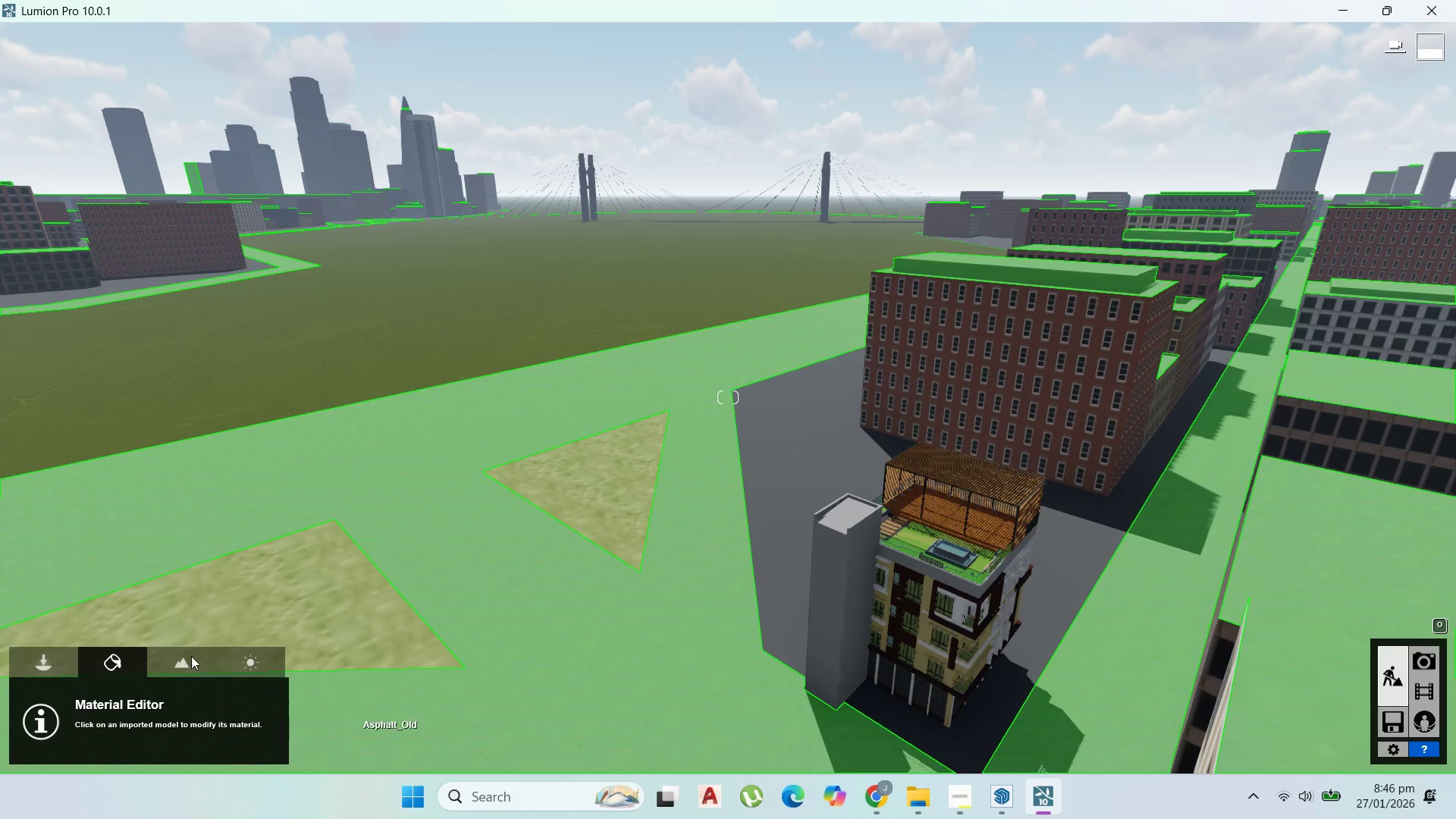 
scroll: coordinate [530, 491], scroll_direction: down, amount: 8.0
 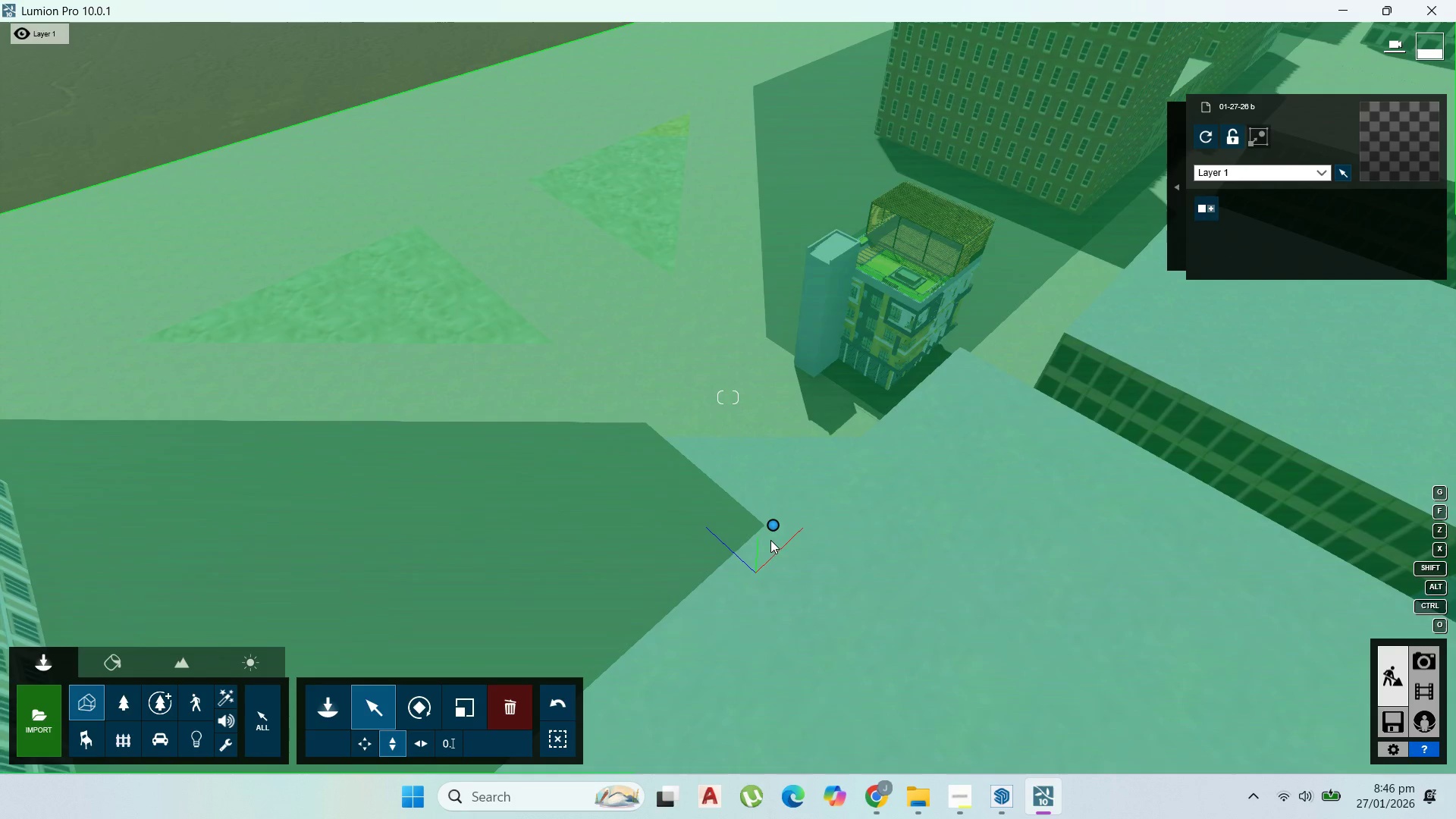 
left_click_drag(start_coordinate=[774, 522], to_coordinate=[743, 462])
 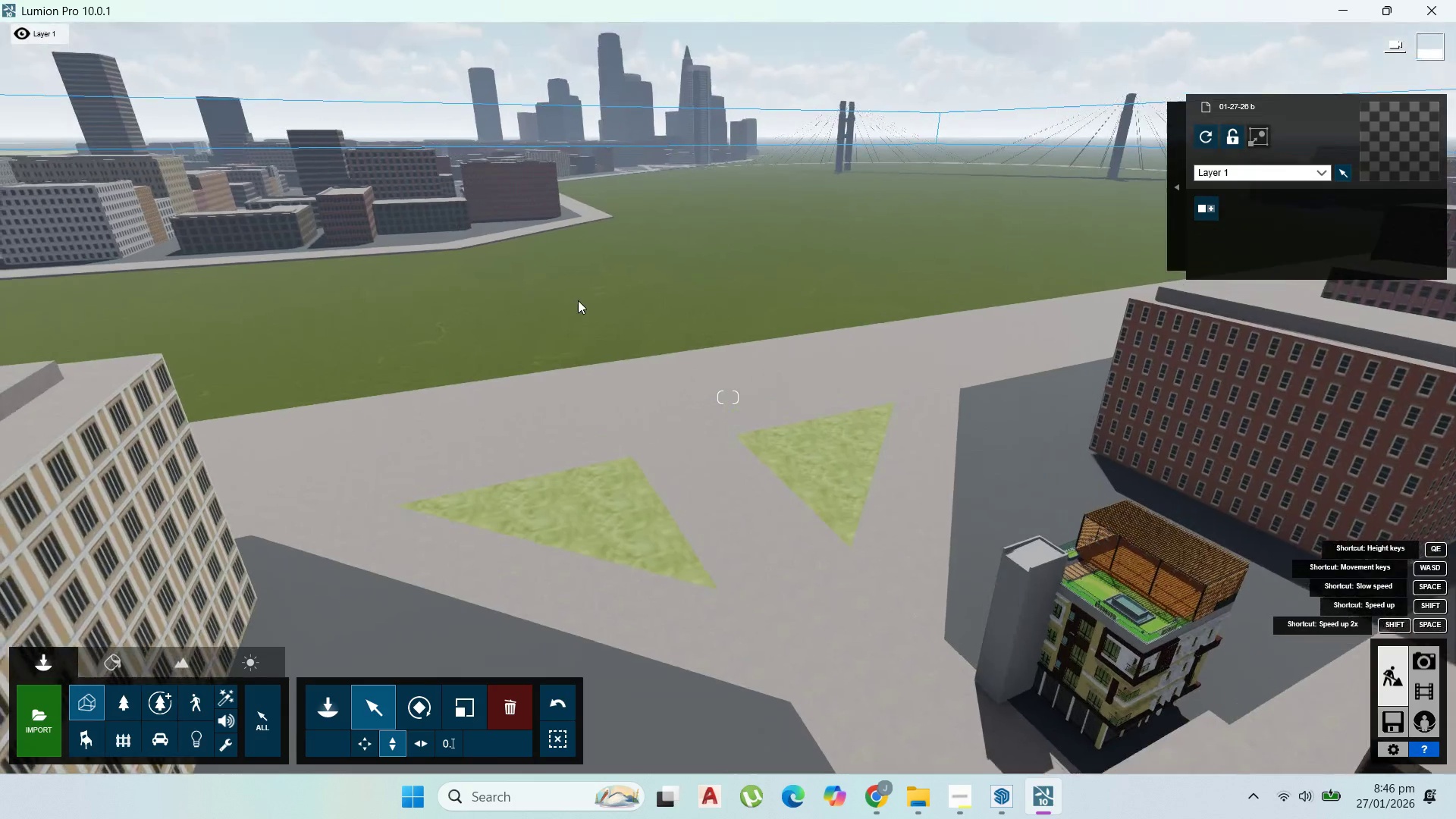 
scroll: coordinate [588, 309], scroll_direction: up, amount: 30.0
 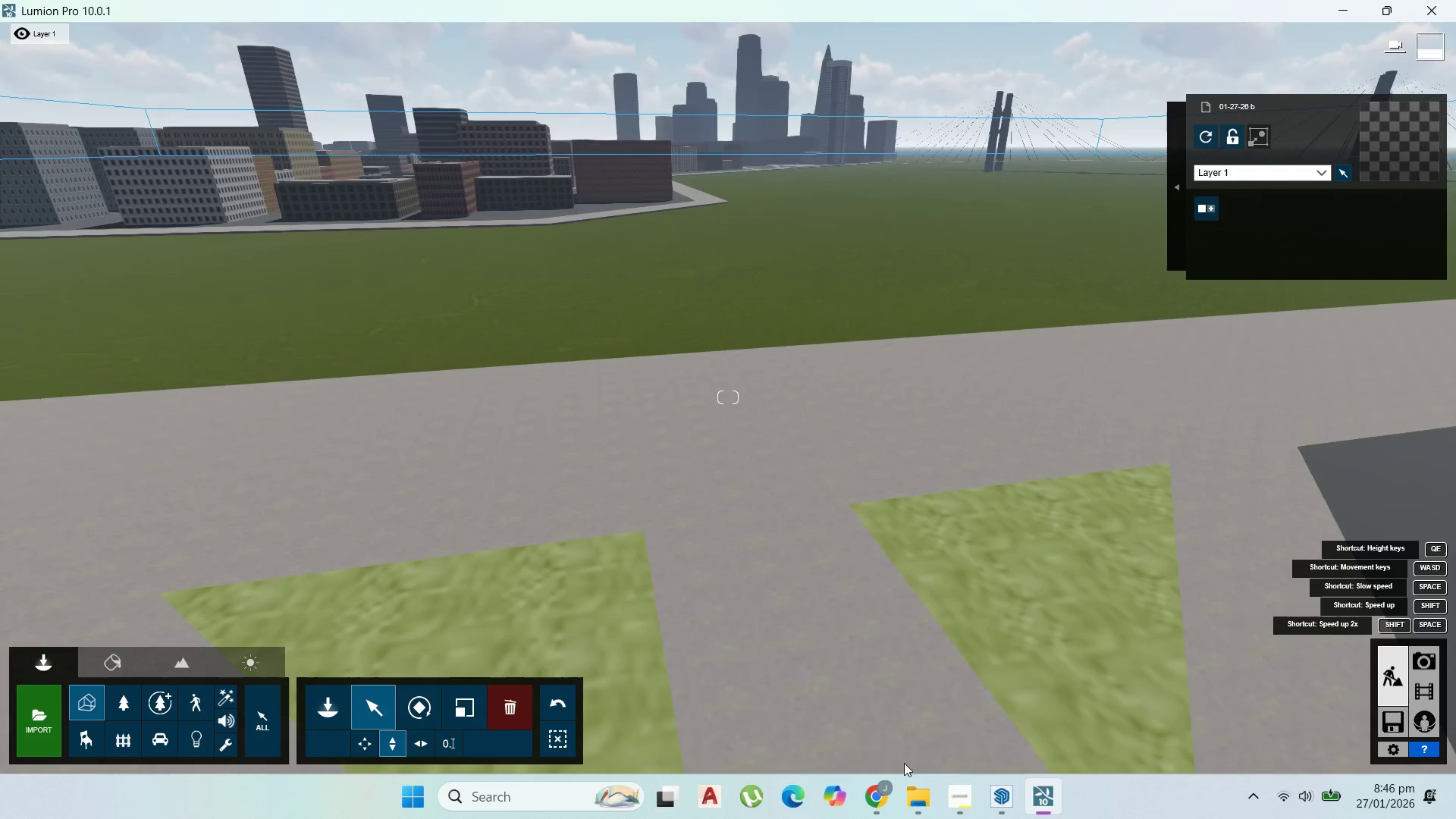 
left_click([1015, 801])
 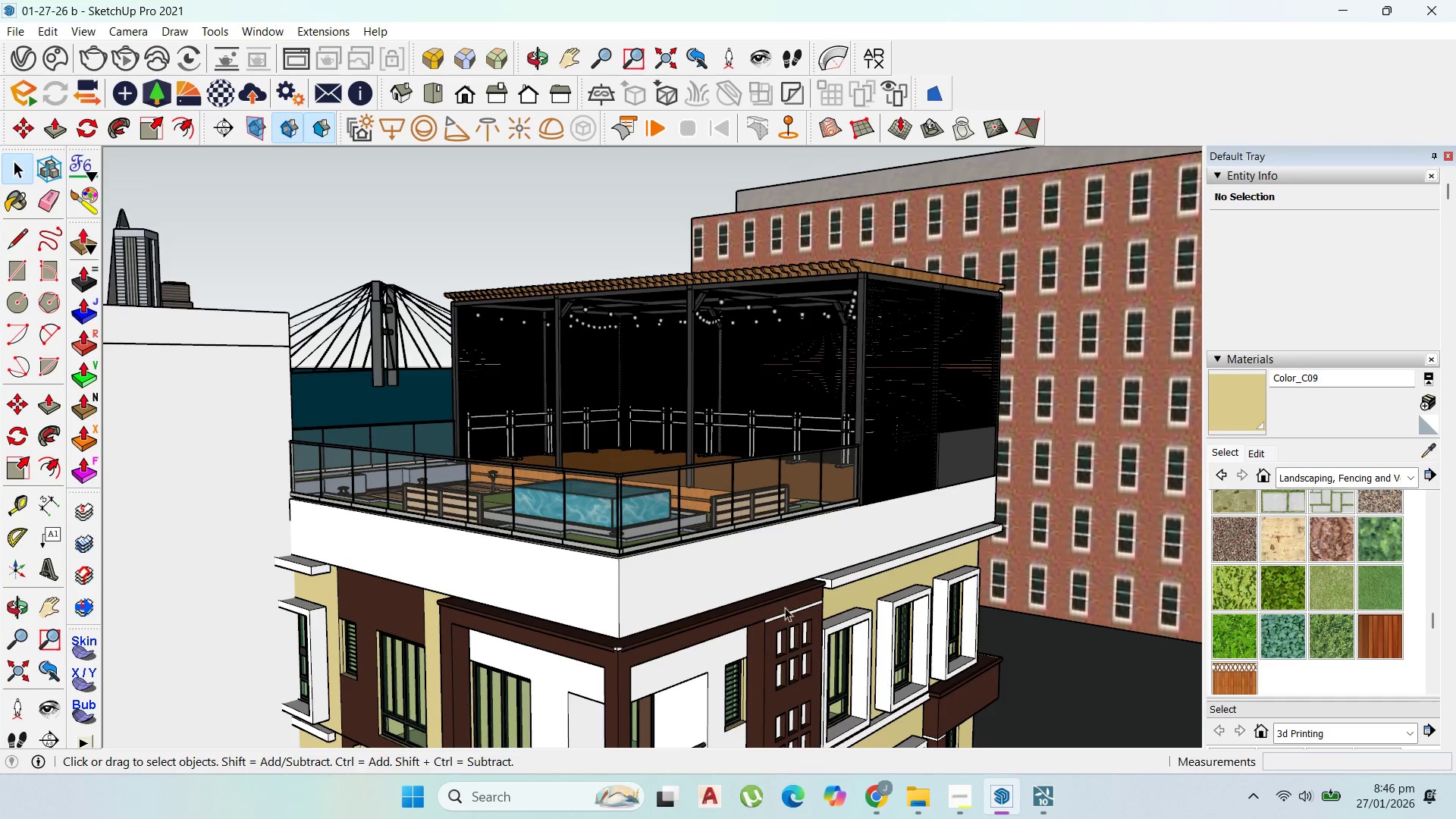 
scroll: coordinate [528, 256], scroll_direction: up, amount: 9.0
 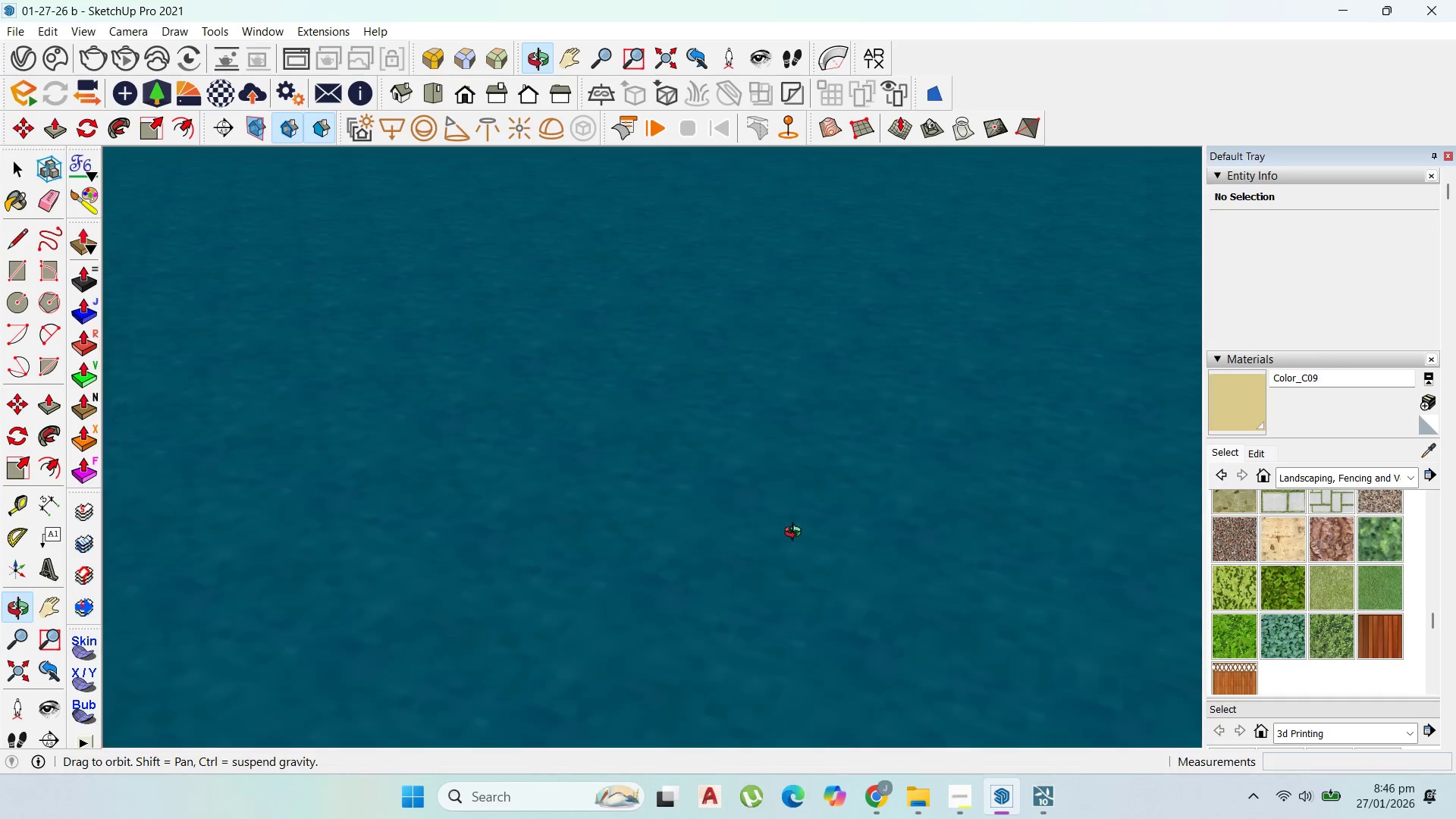 
double_click([780, 407])
 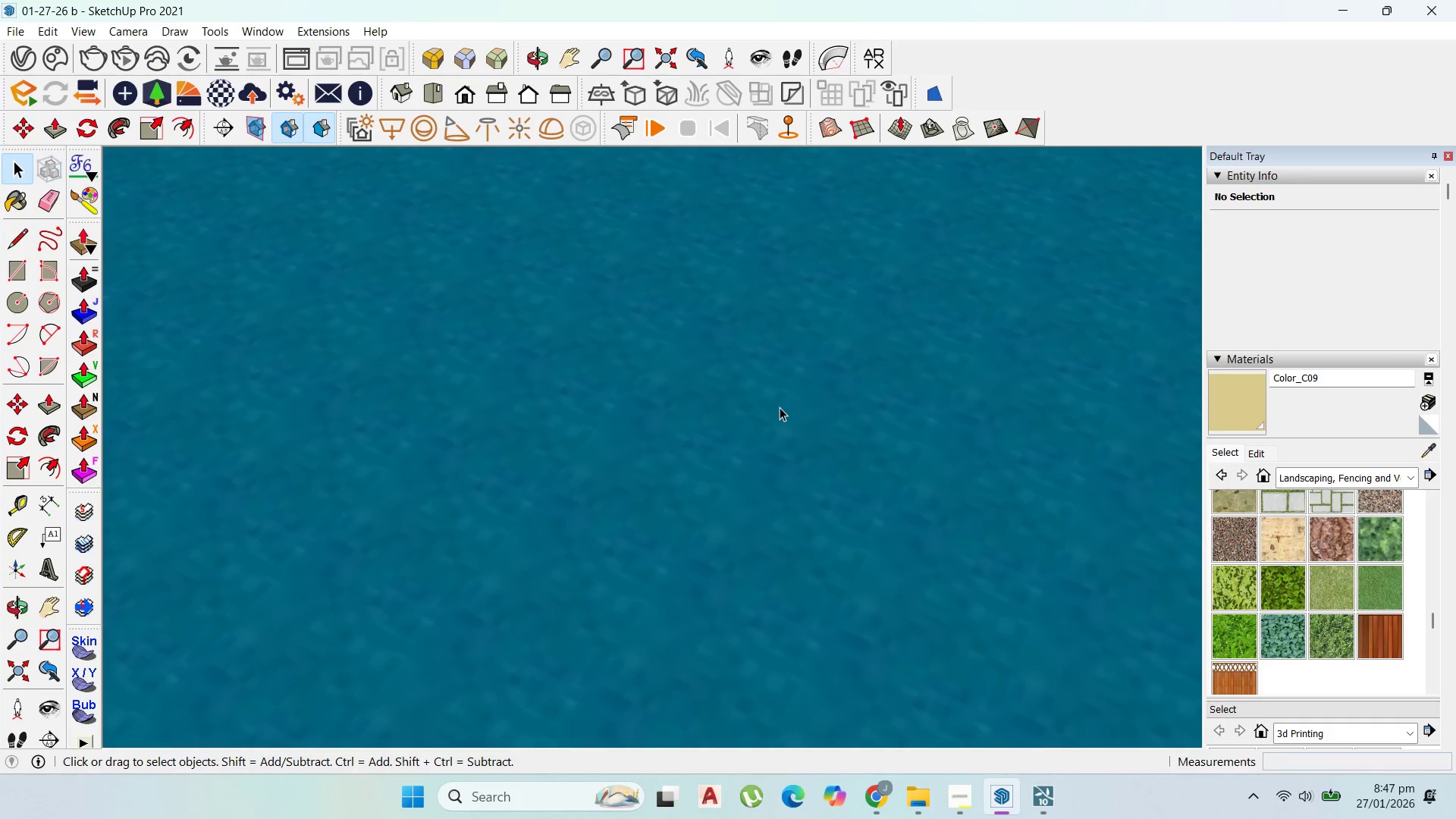 
triple_click([780, 407])
 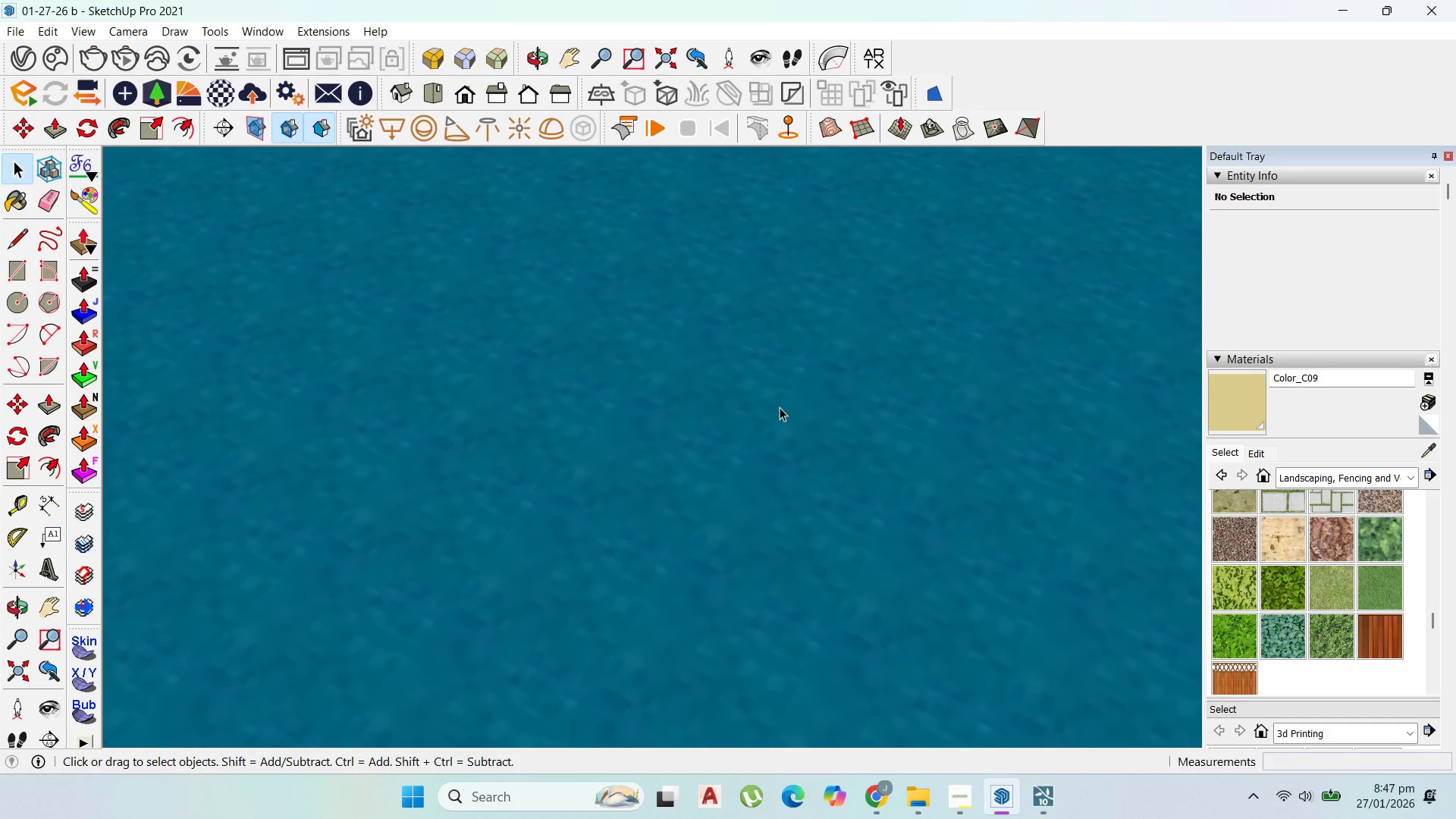 
triple_click([779, 410])
 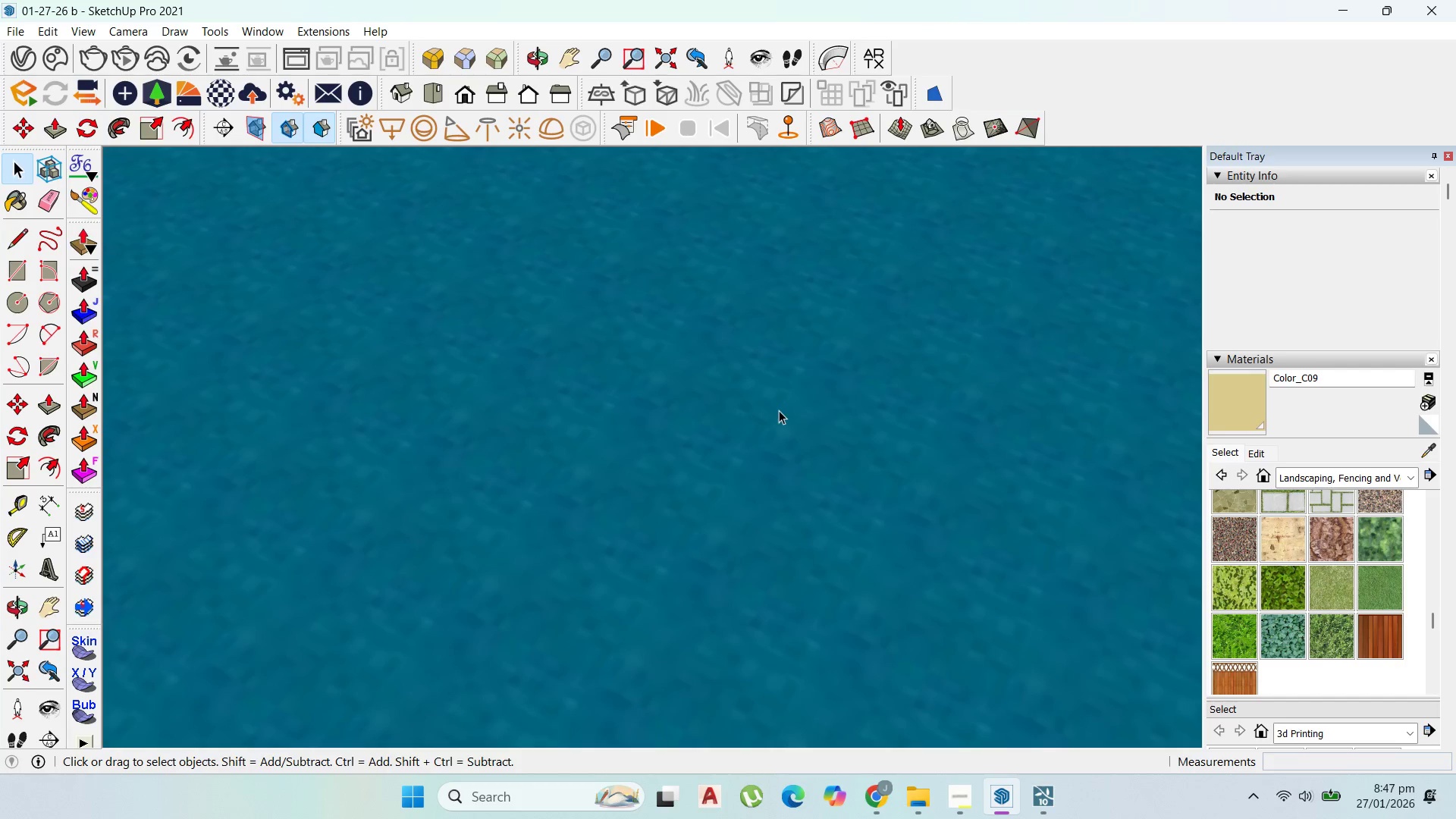 
triple_click([779, 410])
 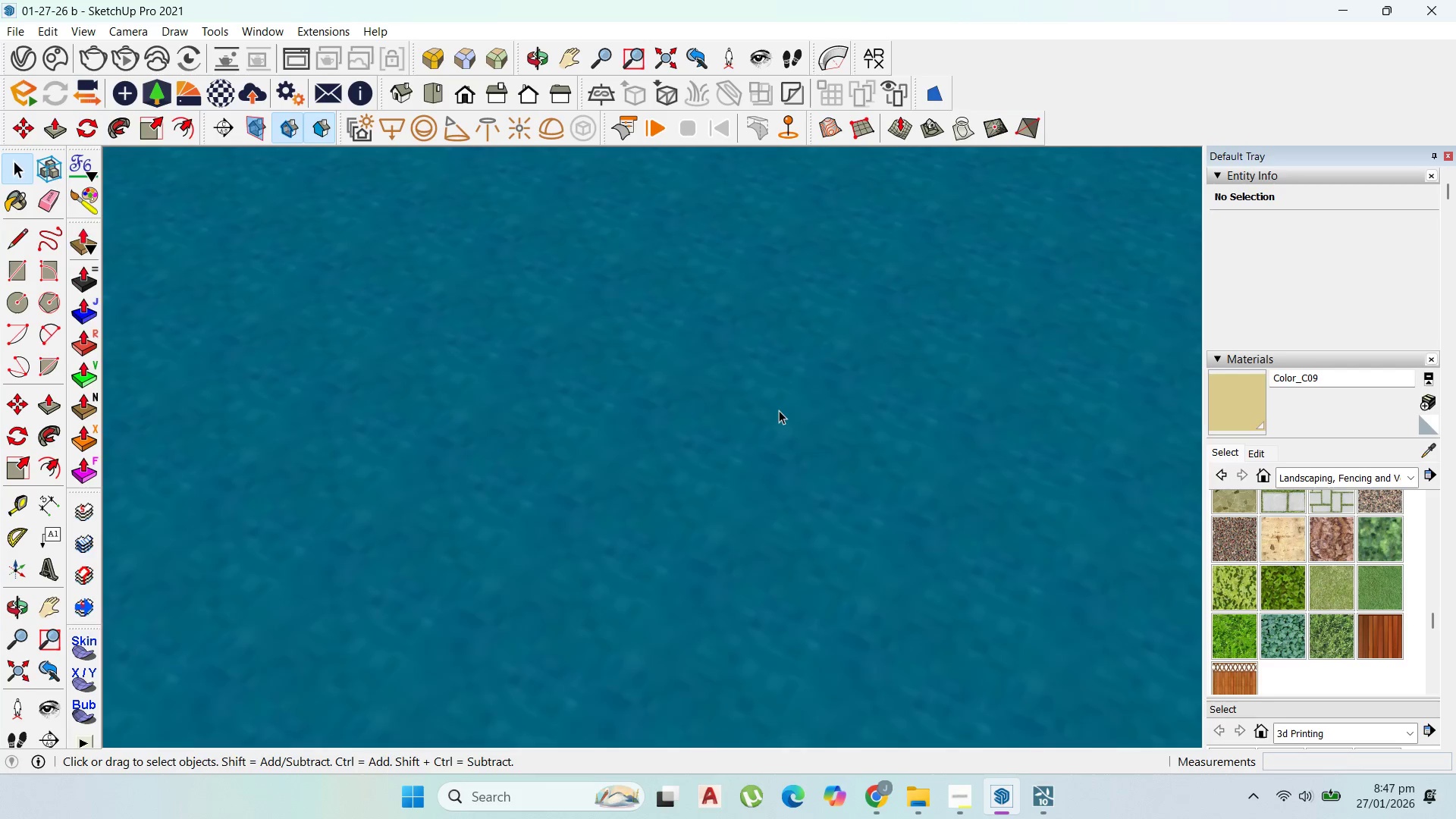 
double_click([789, 434])
 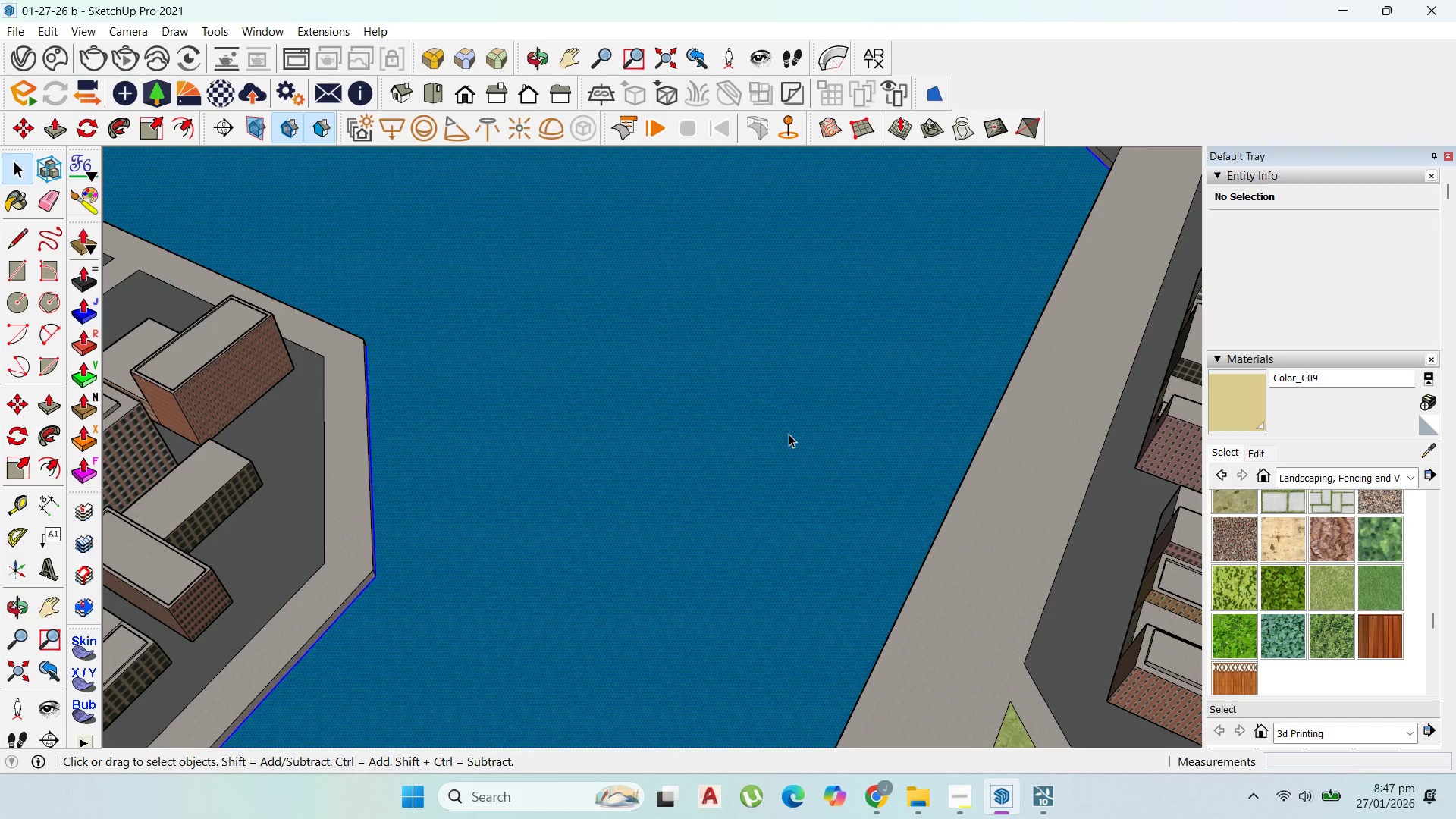 
scroll: coordinate [789, 434], scroll_direction: down, amount: 43.0
 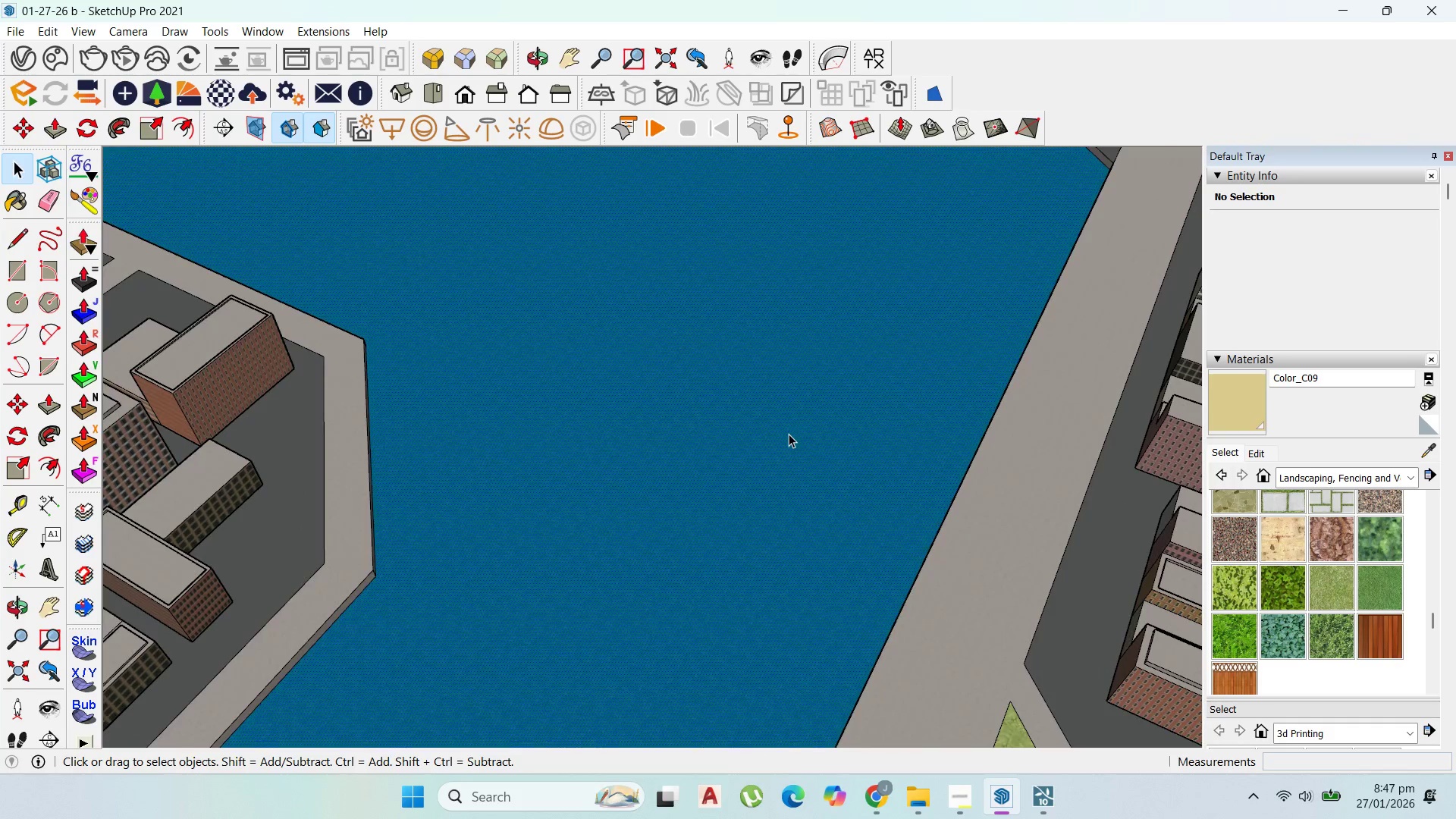 
triple_click([789, 434])
 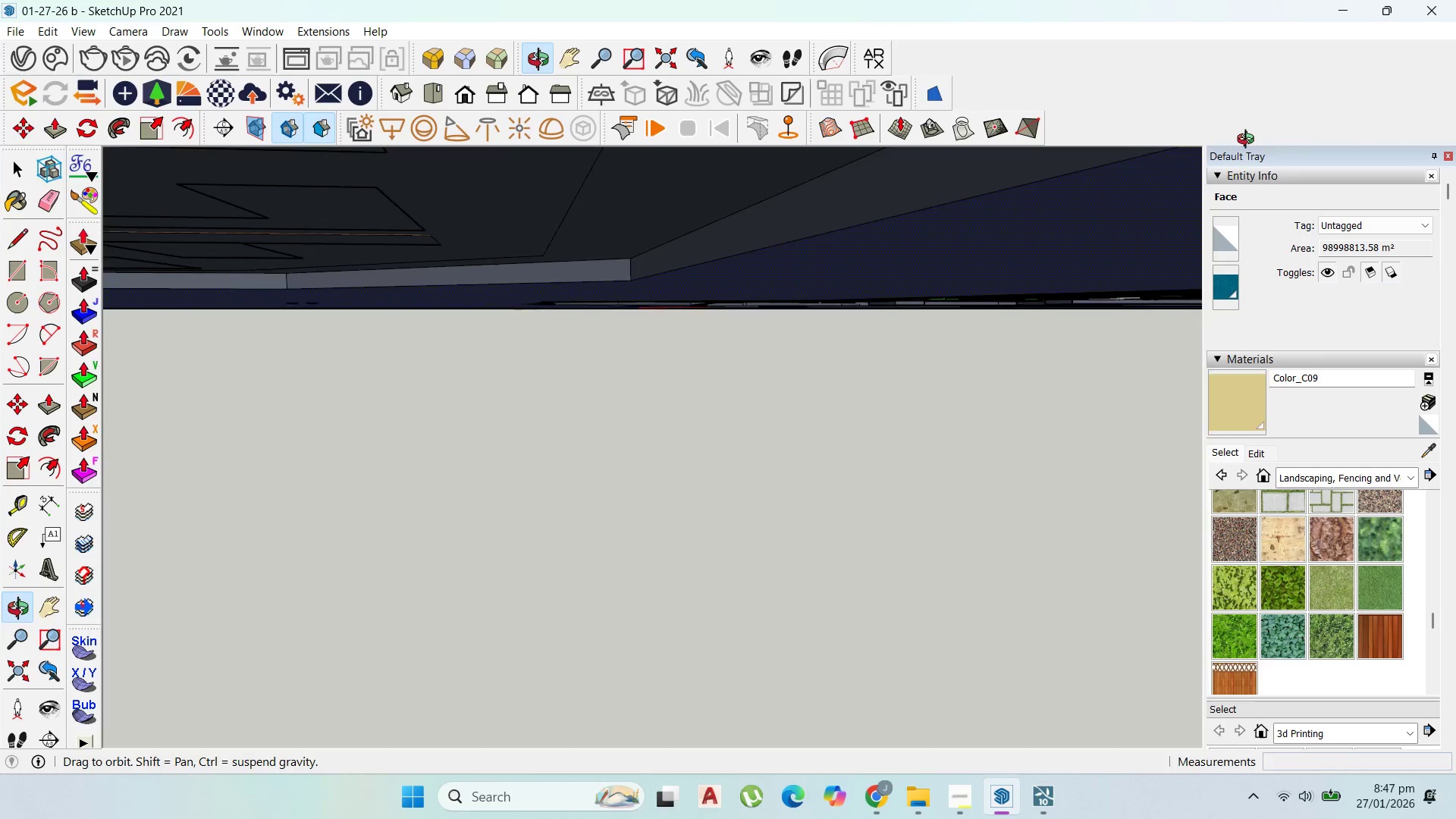 
scroll: coordinate [965, 299], scroll_direction: up, amount: 3.0
 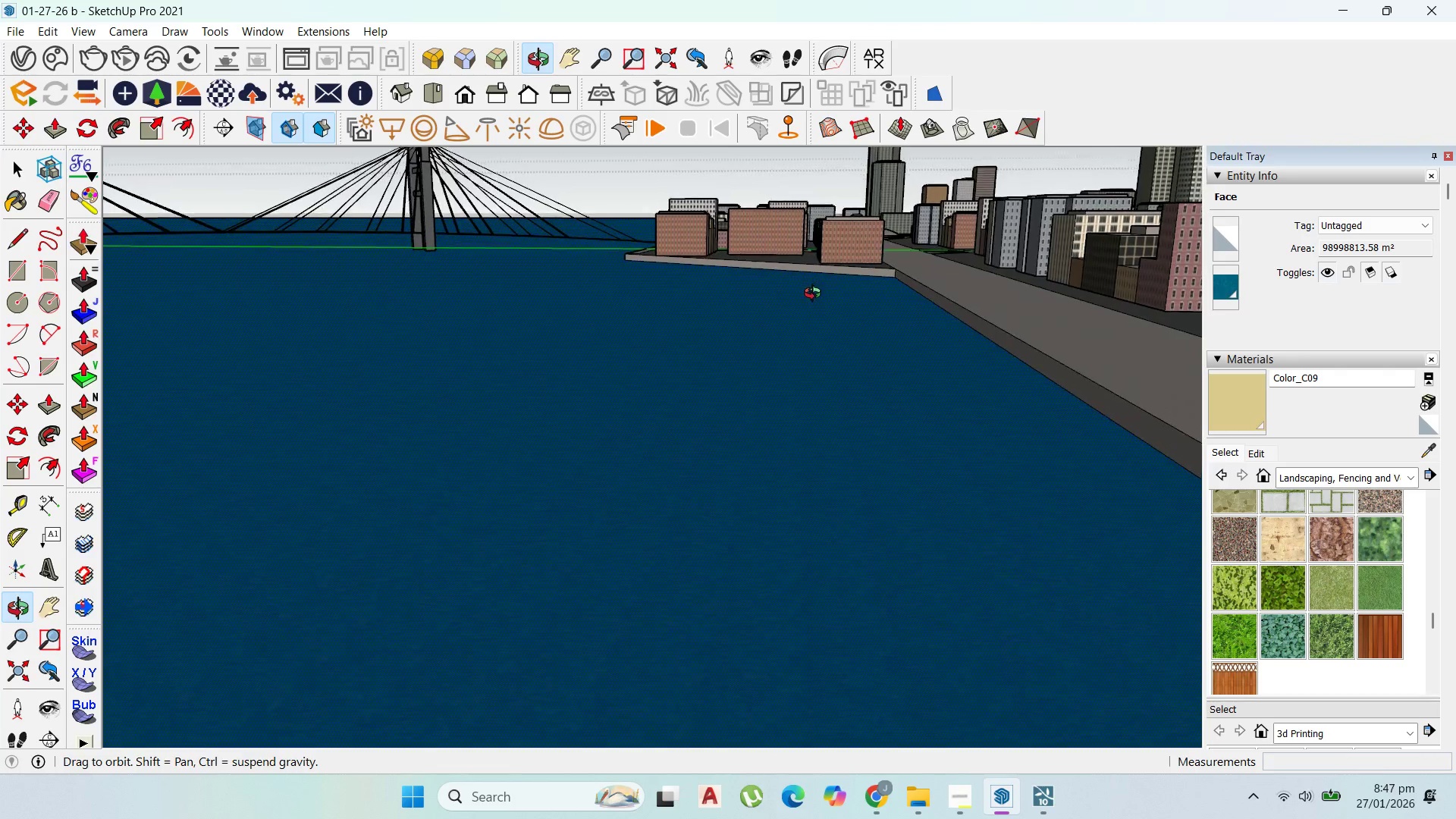 
scroll: coordinate [912, 481], scroll_direction: down, amount: 24.0
 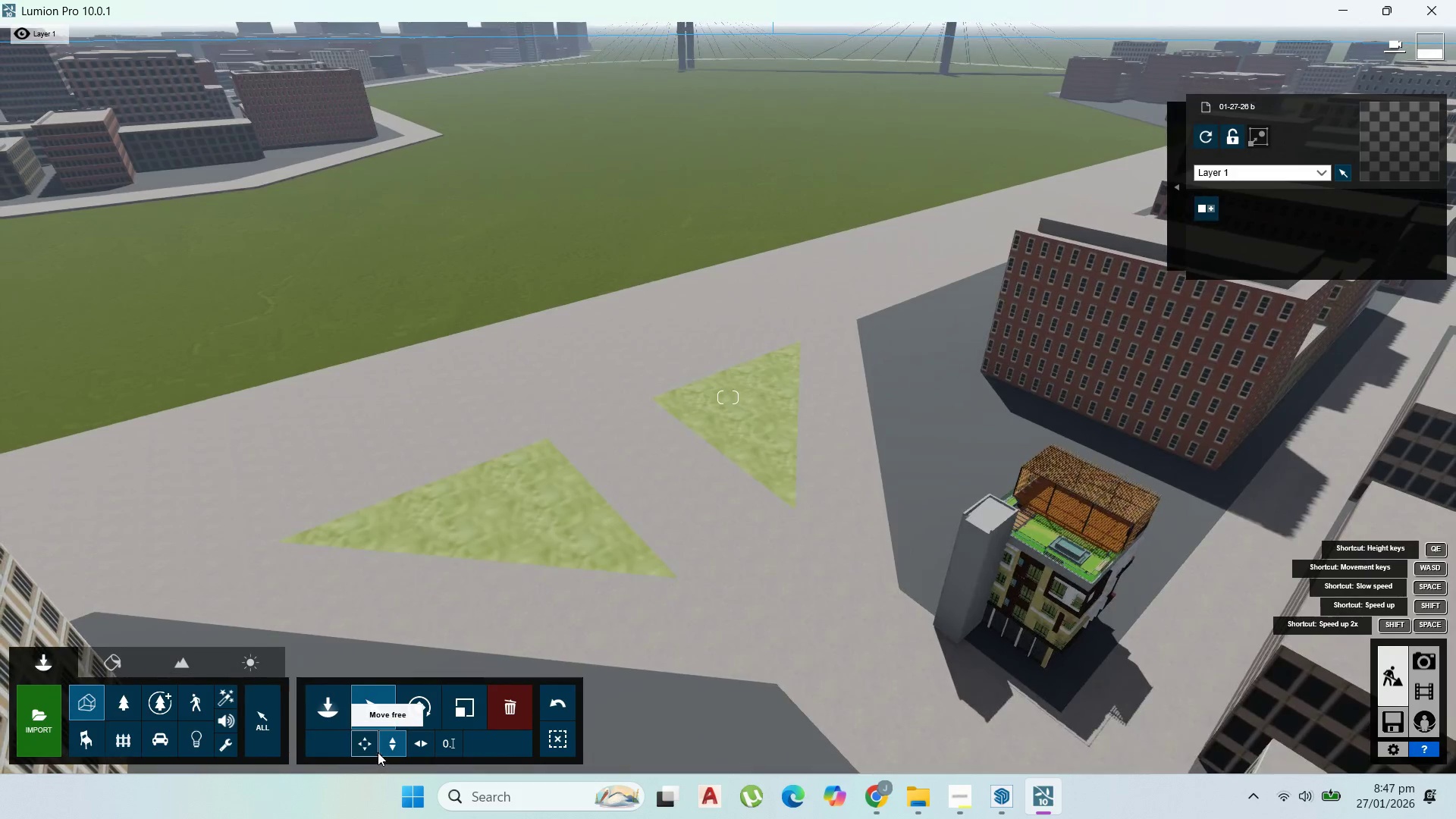 
left_click([398, 745])
 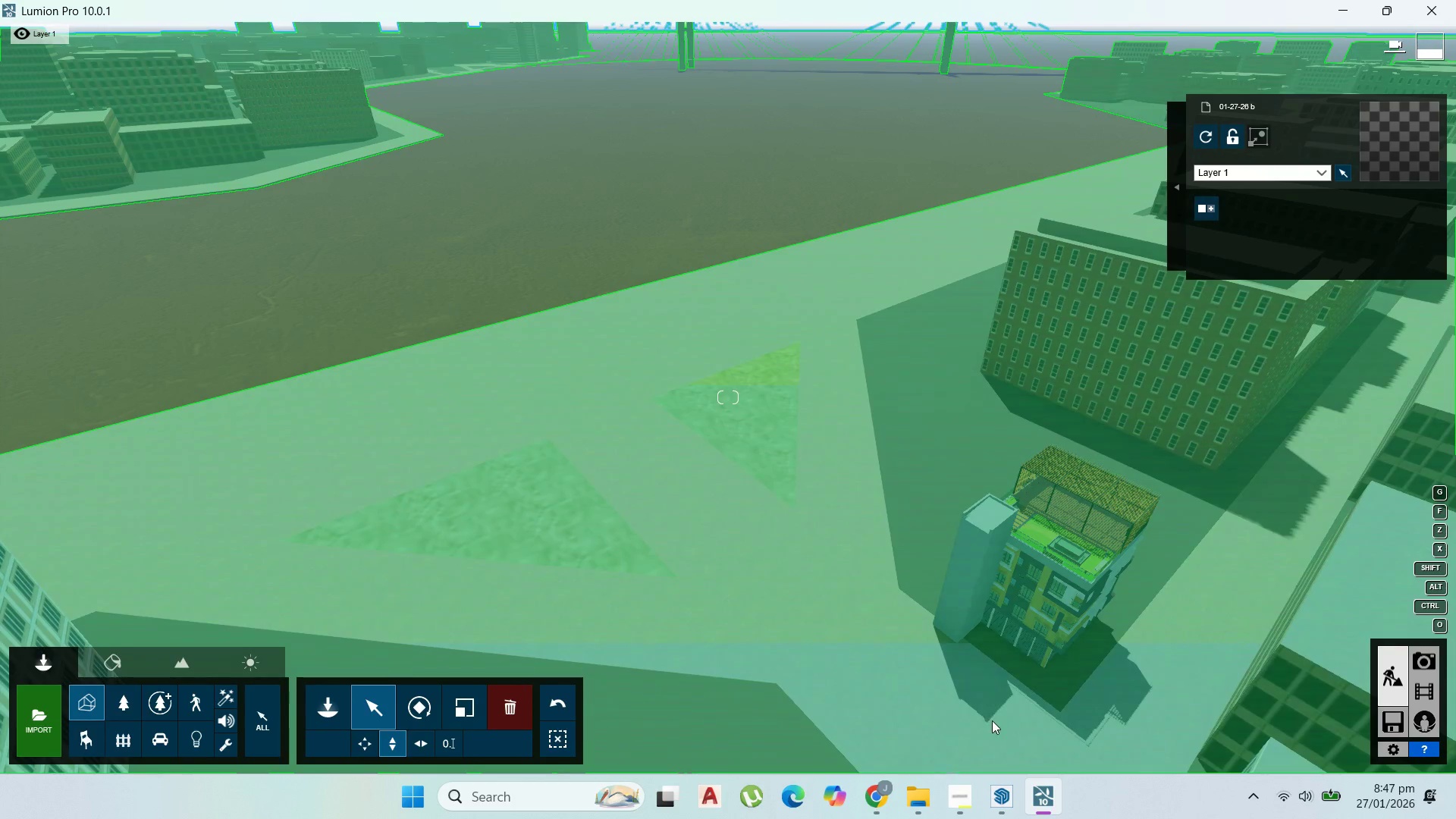 
scroll: coordinate [993, 673], scroll_direction: down, amount: 7.0
 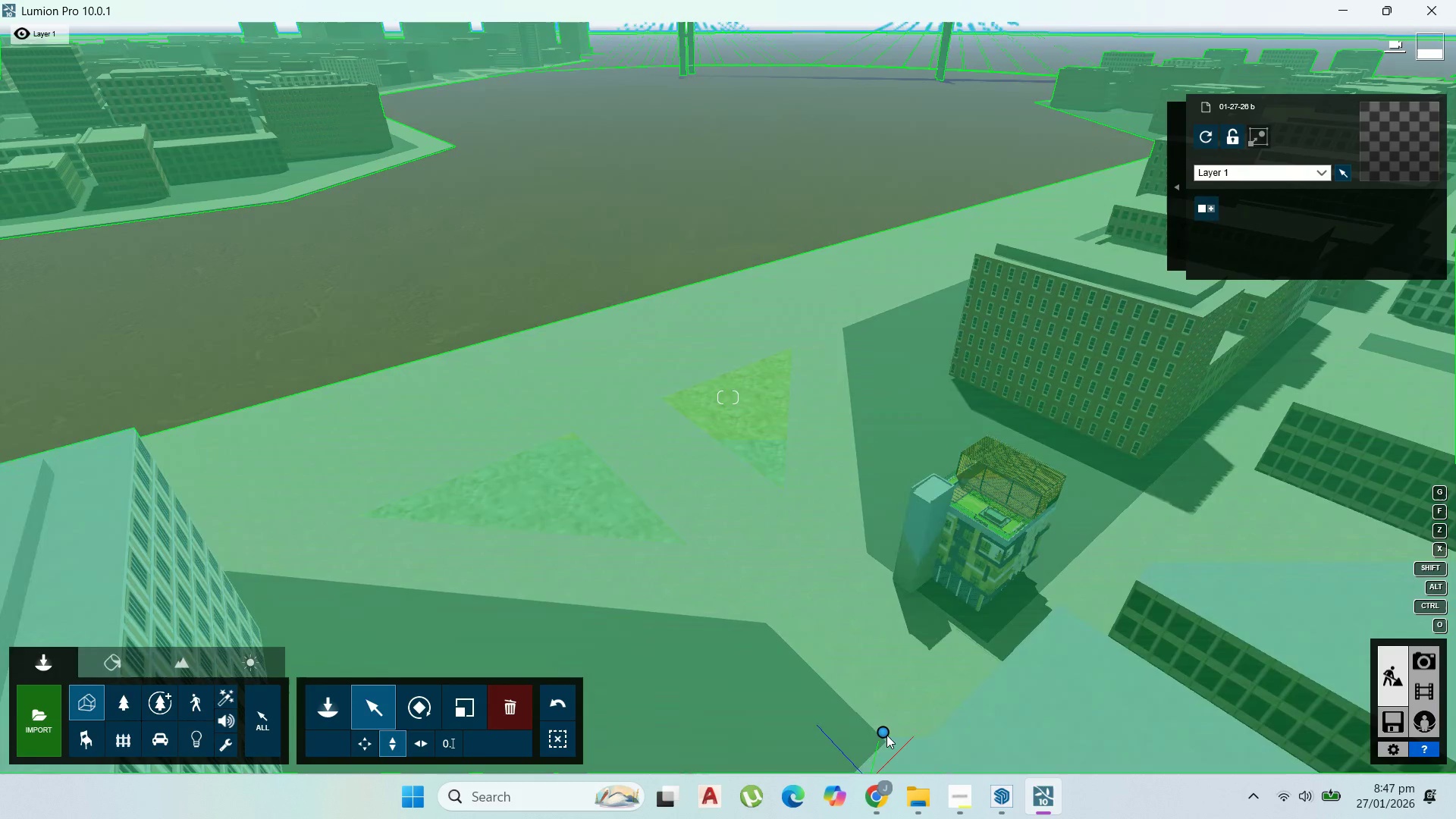 
left_click_drag(start_coordinate=[886, 733], to_coordinate=[1012, 198])
 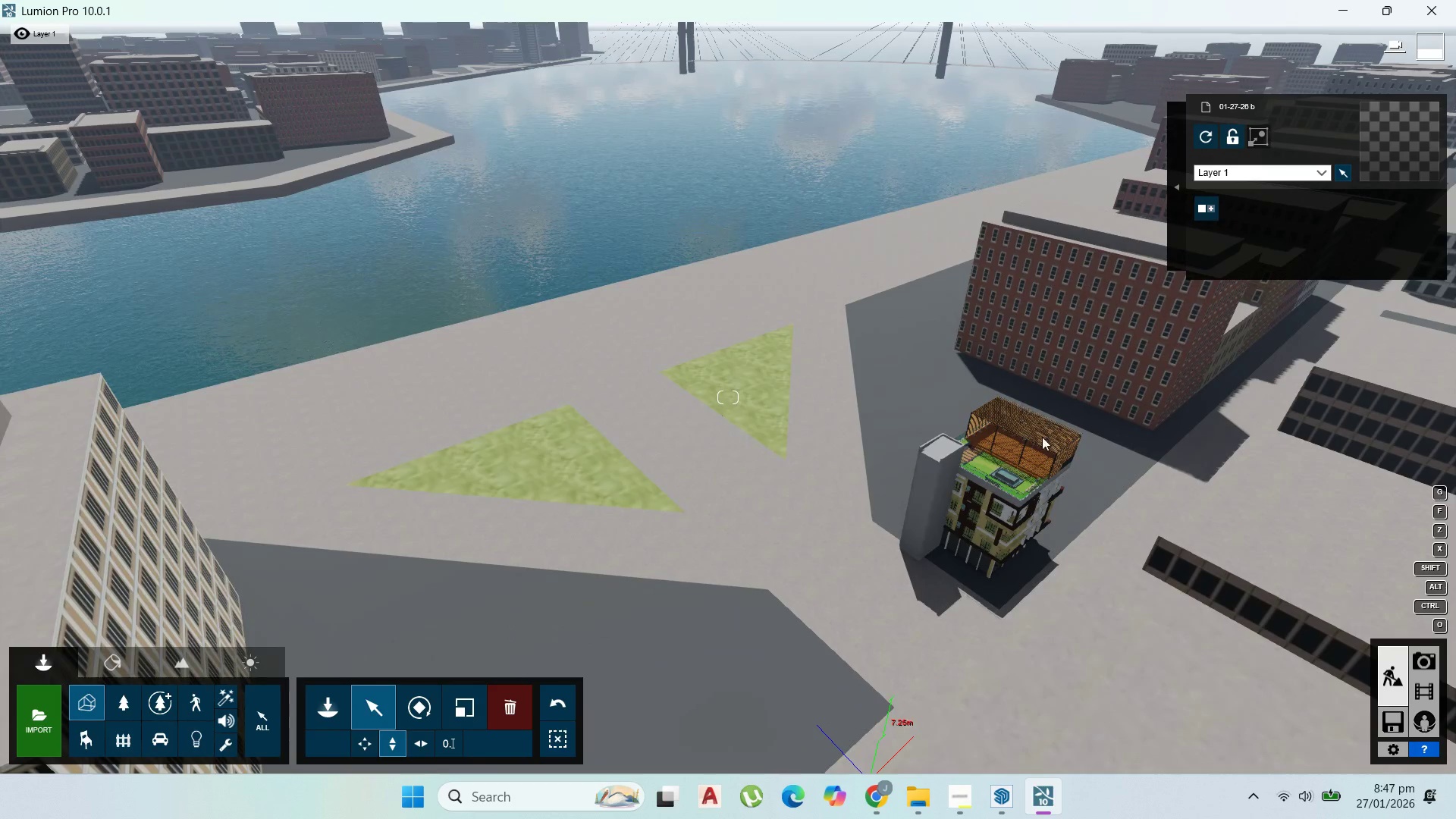 
scroll: coordinate [1091, 598], scroll_direction: up, amount: 35.0
 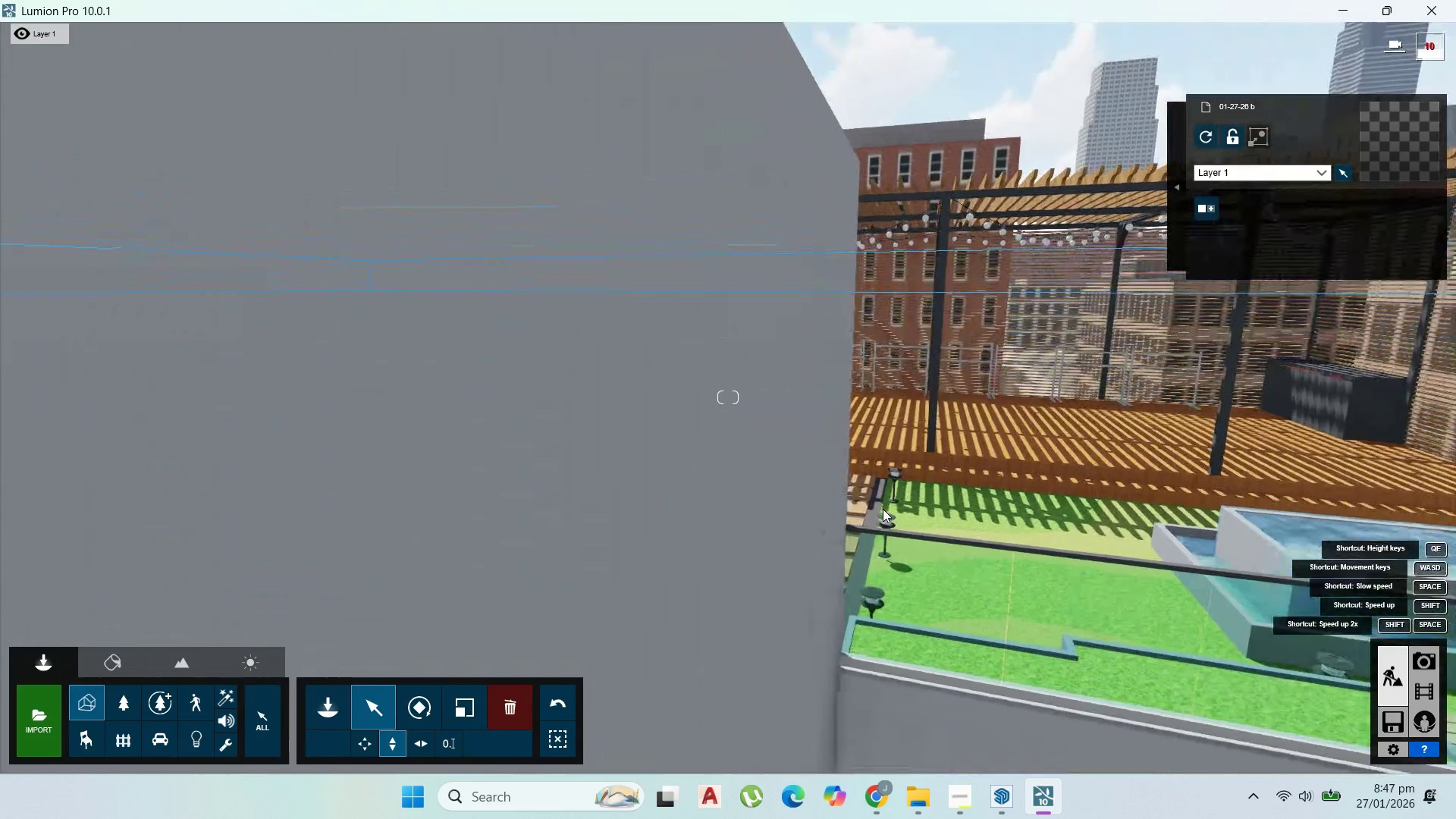 
hold_key(key=D, duration=1.23)
 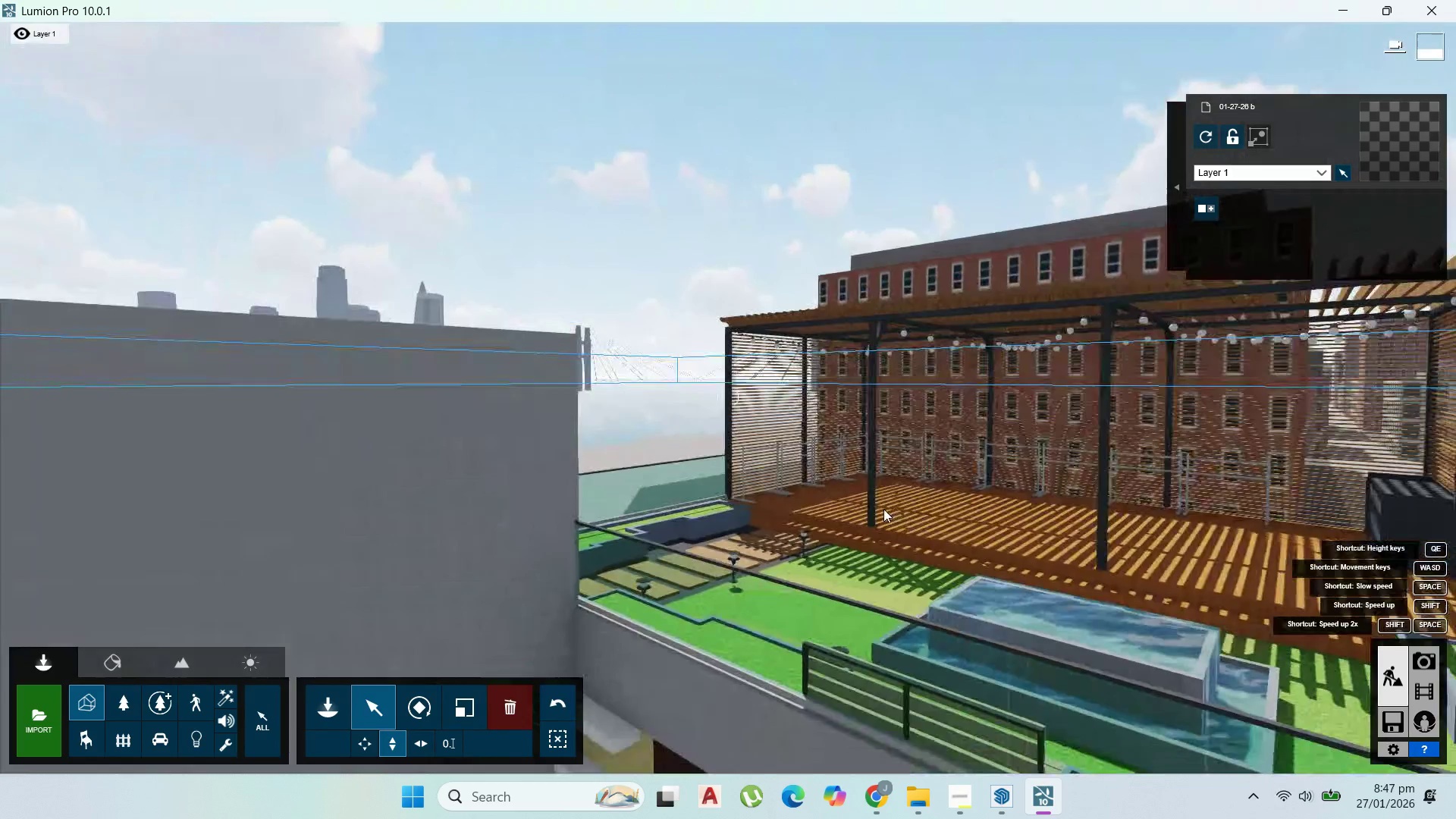 
hold_key(key=S, duration=1.45)
 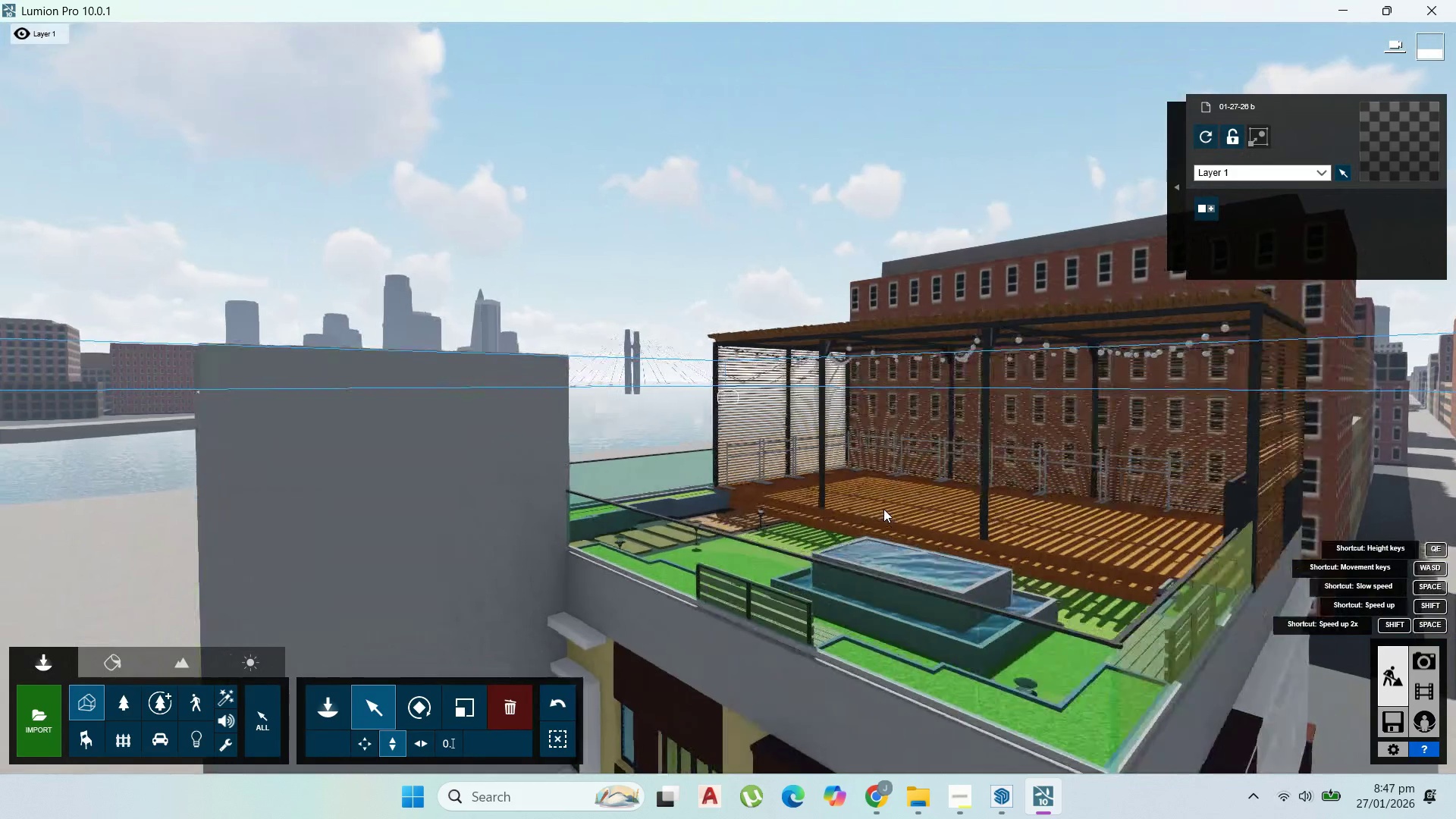 
hold_key(key=D, duration=1.16)
 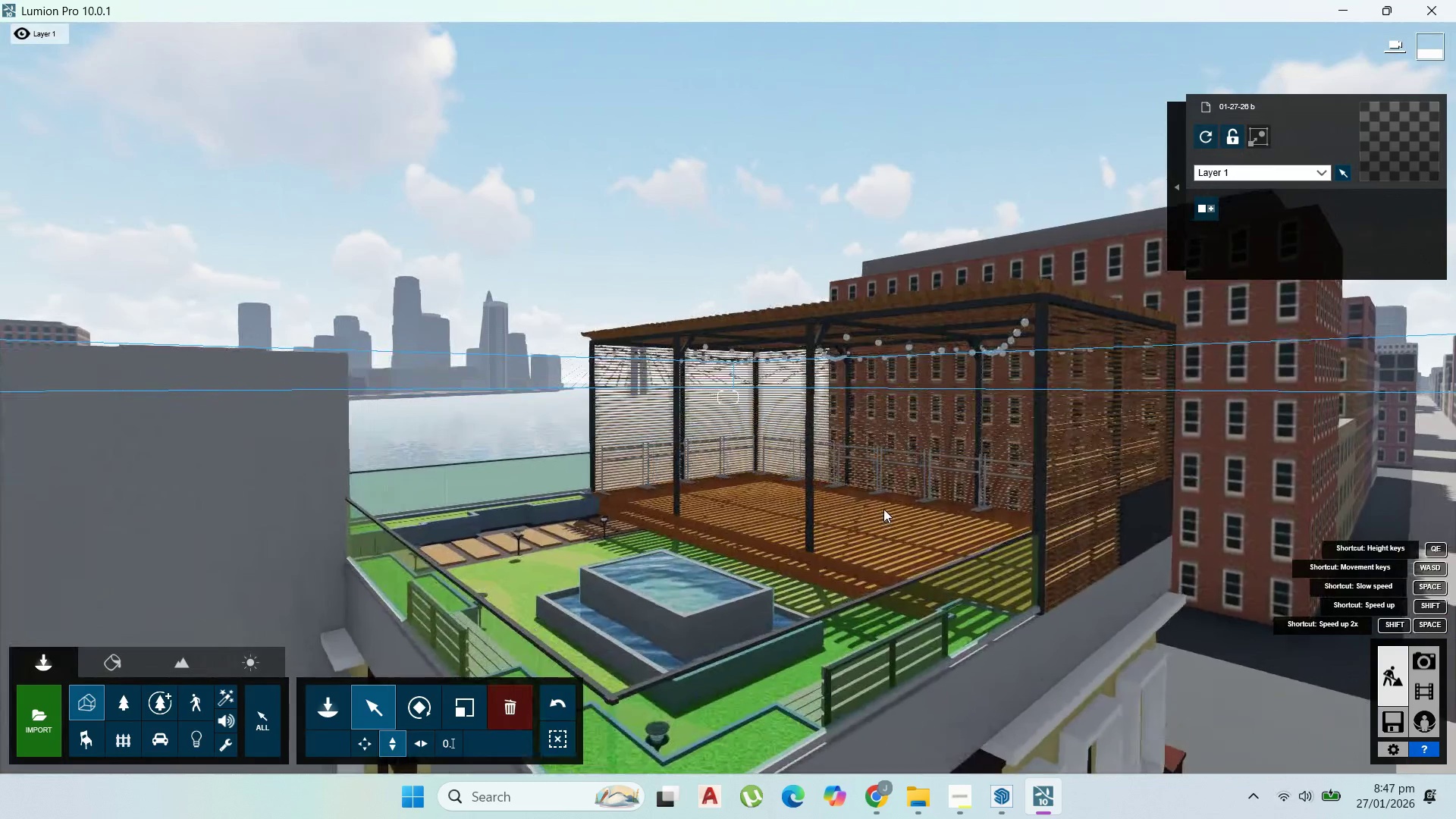 
key(W)
 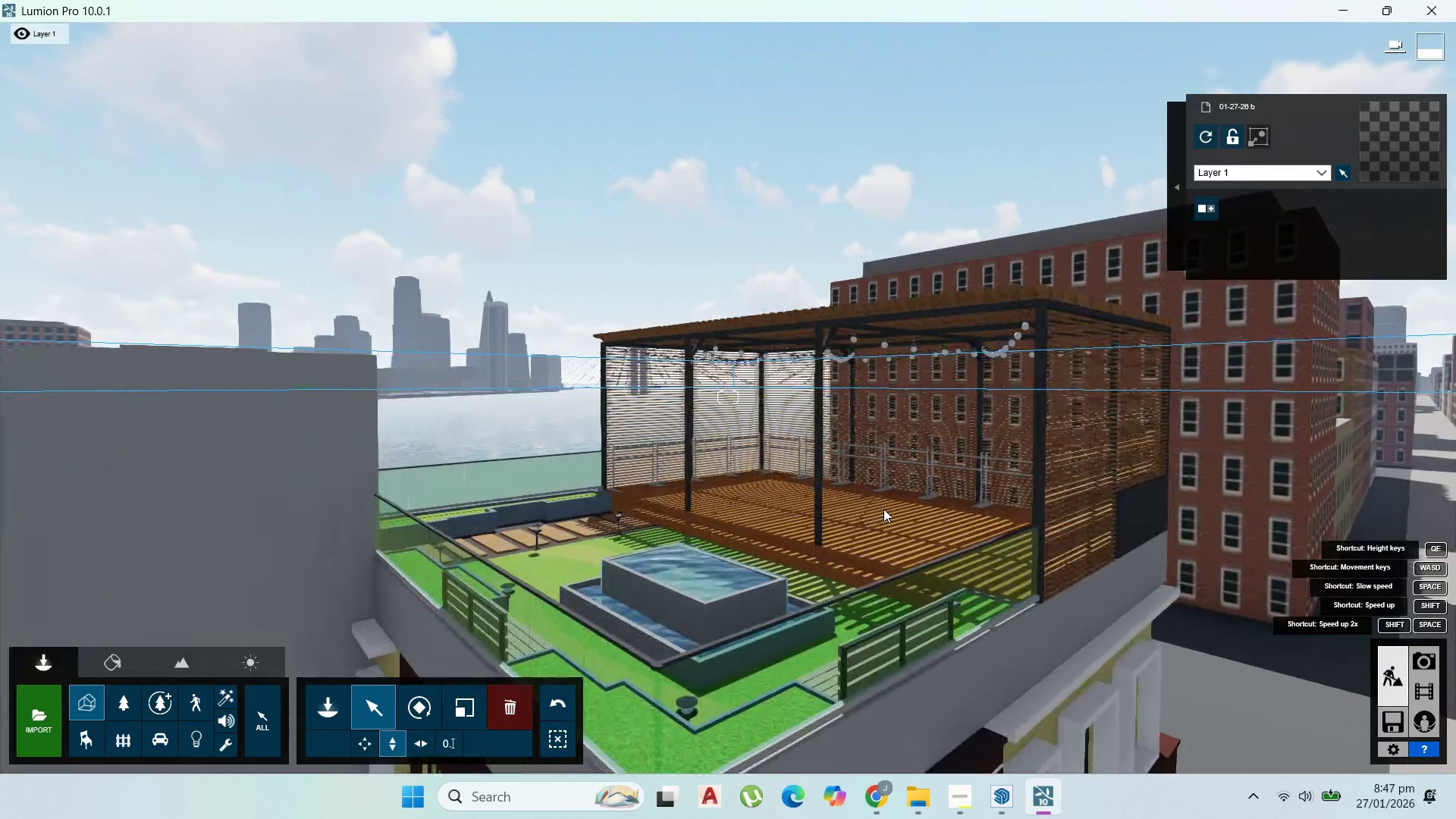 
hold_key(key=S, duration=0.75)
 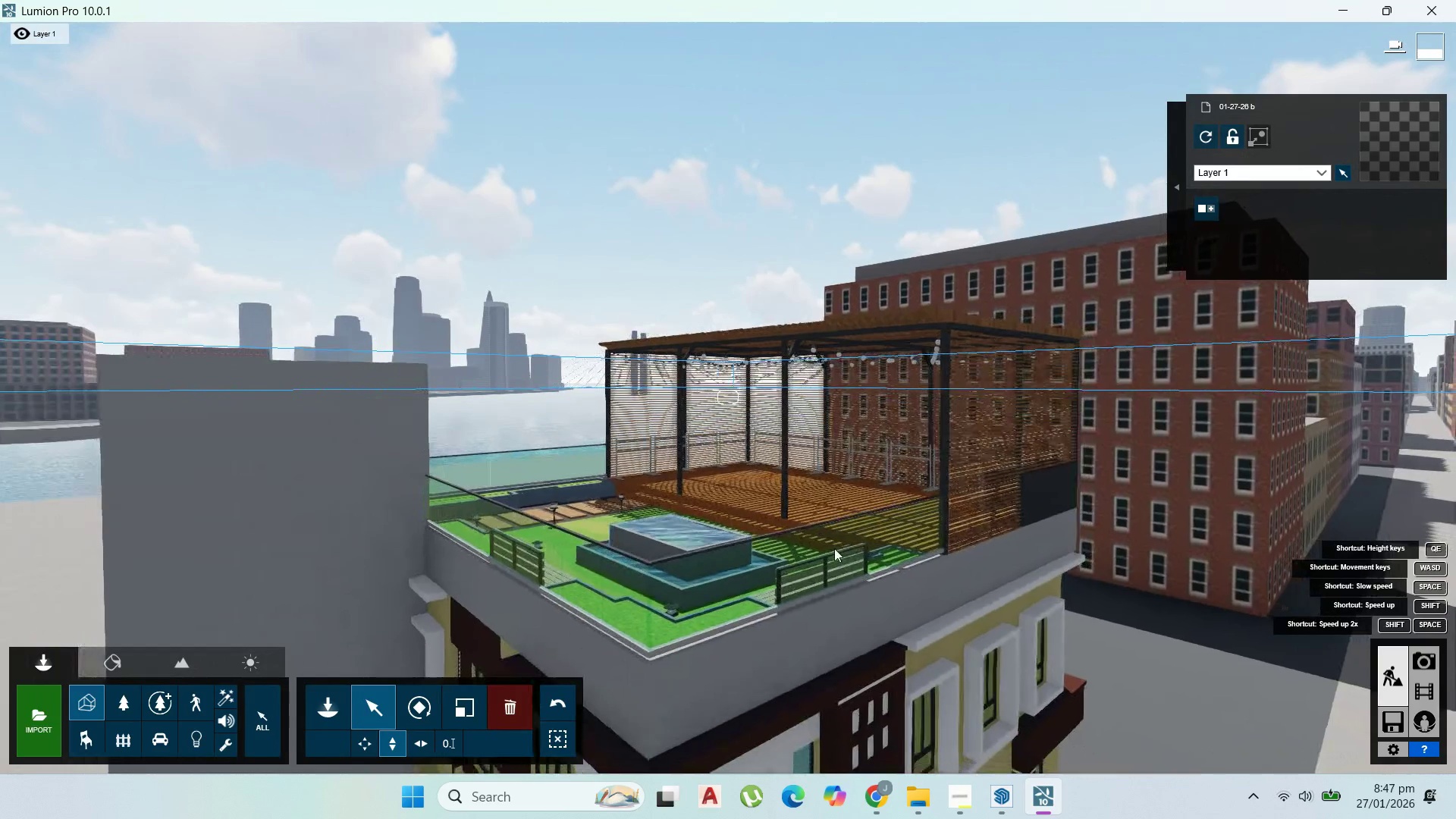 
key(A)
 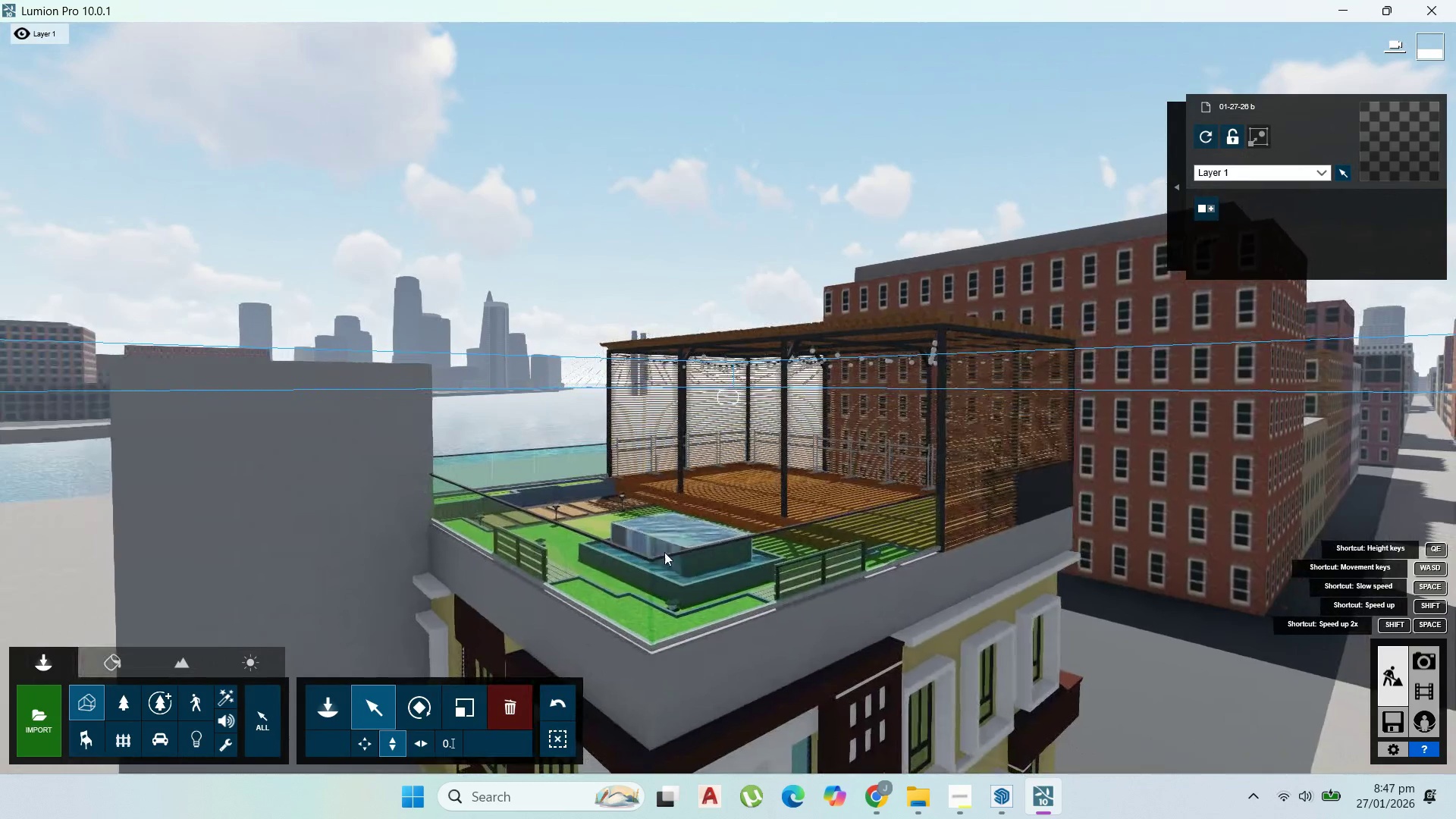 
hold_key(key=W, duration=0.42)
 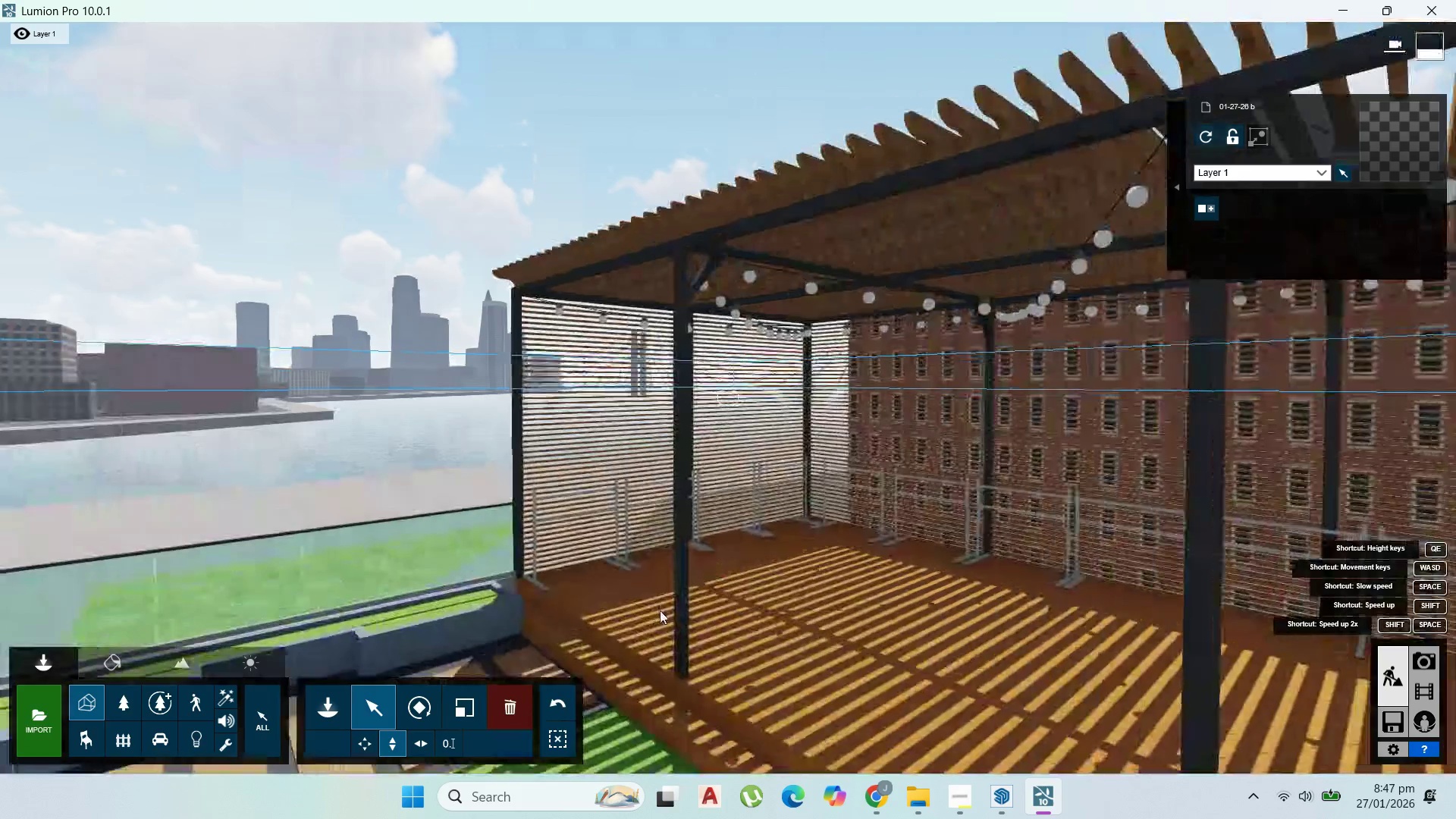 
scroll: coordinate [648, 552], scroll_direction: up, amount: 3.0
 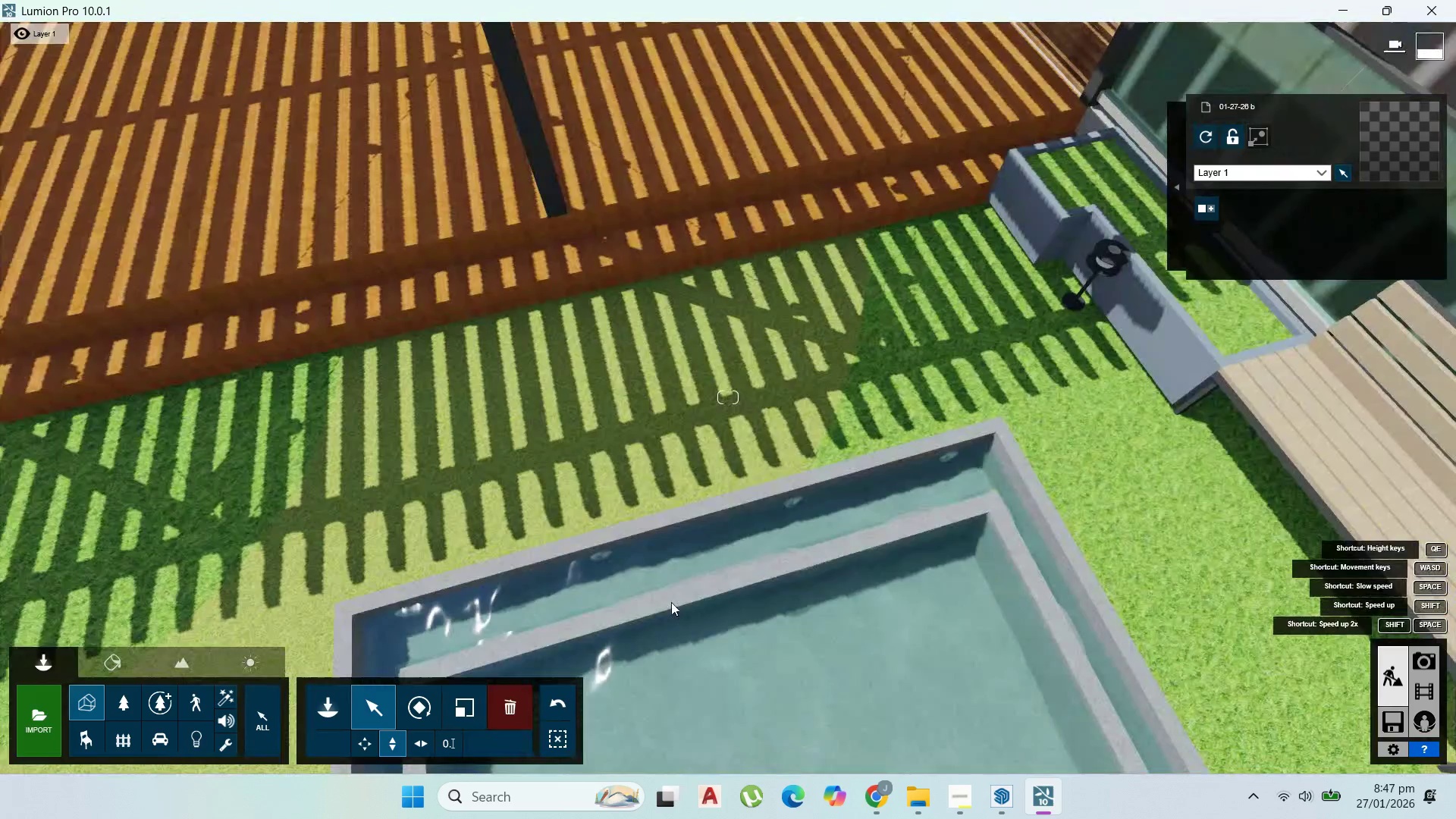 
hold_key(key=D, duration=1.09)
 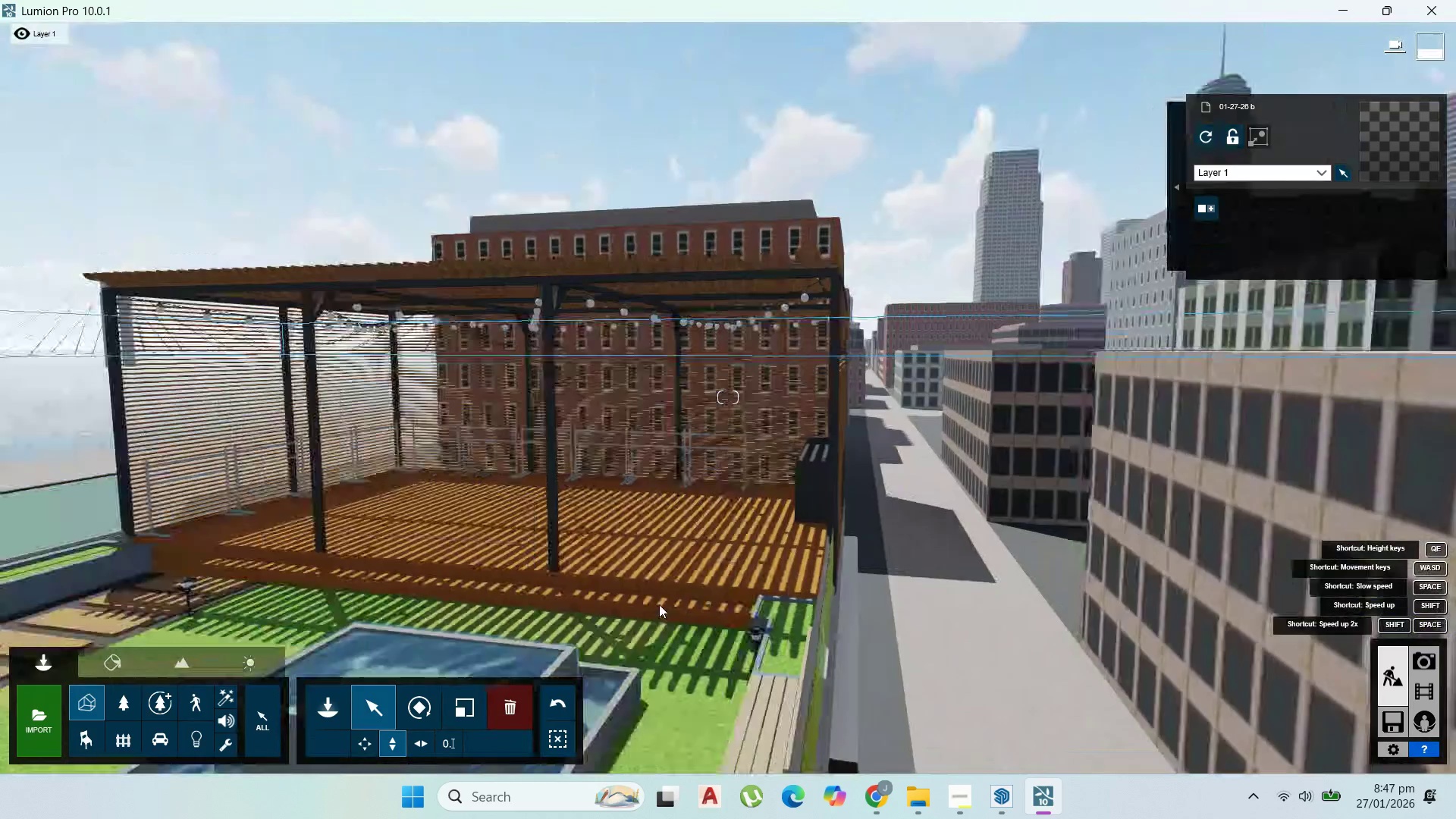 
hold_key(key=S, duration=0.8)
 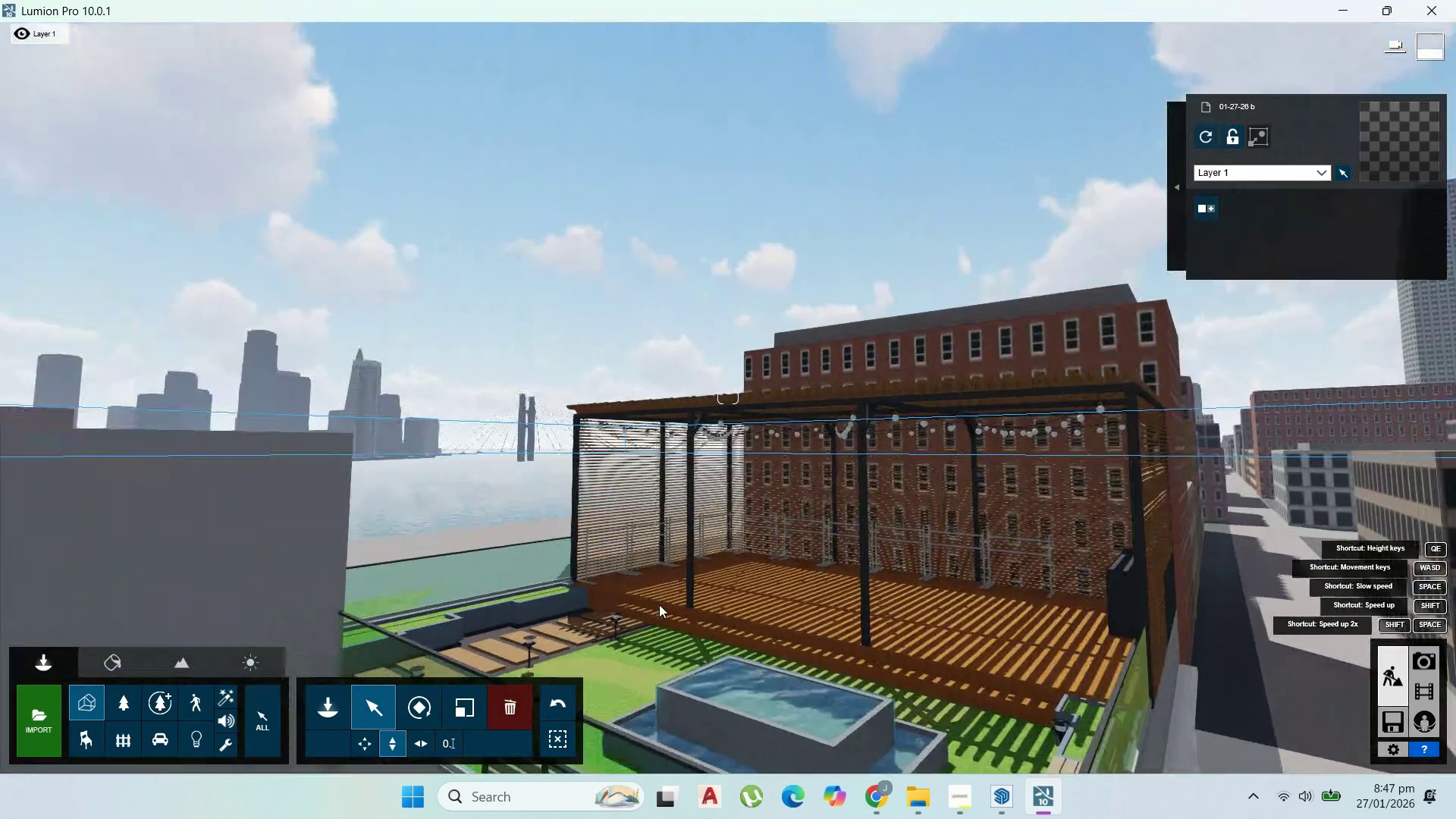 
key(W)
 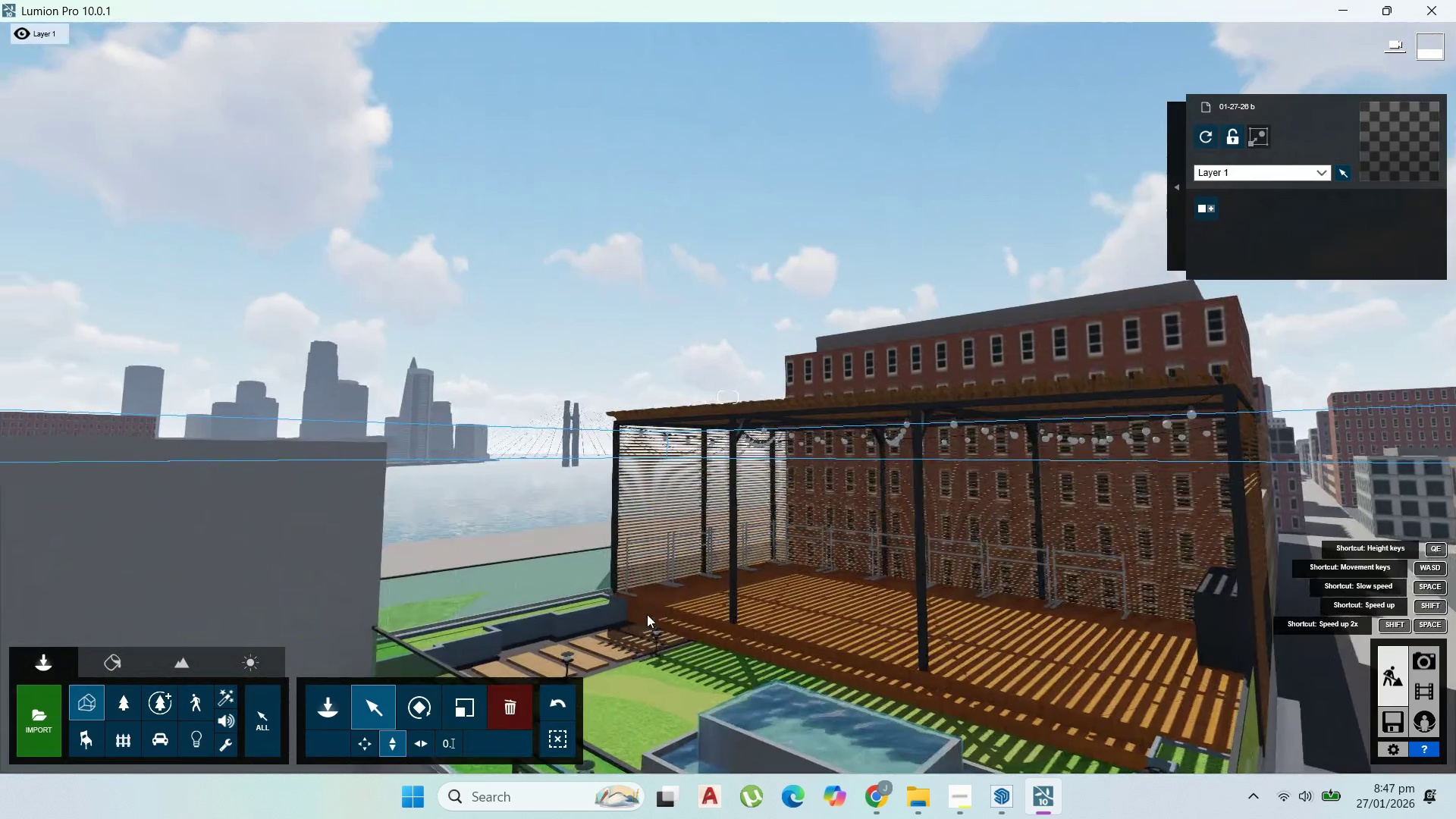 
hold_key(key=S, duration=0.33)
 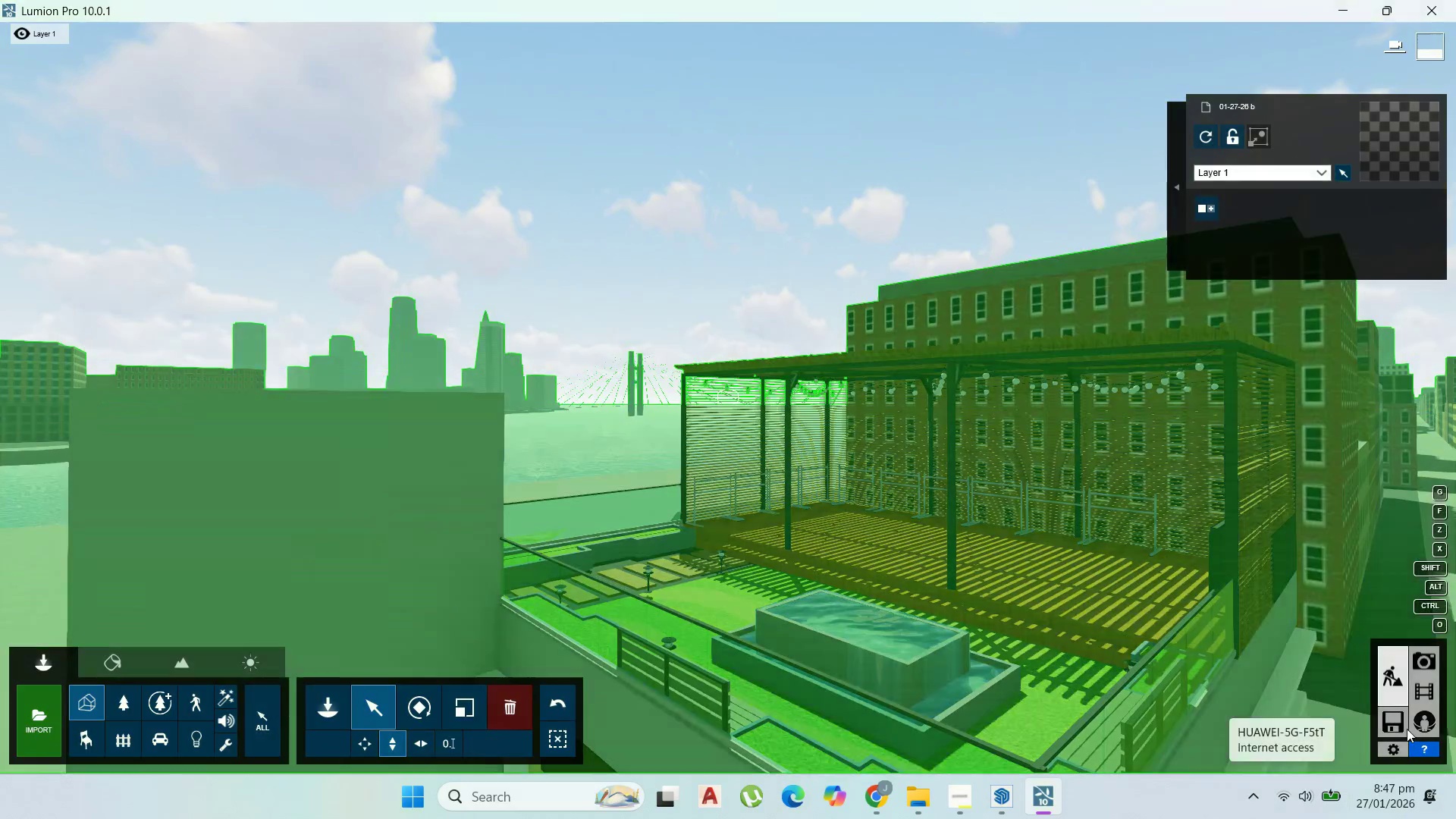 
left_click([1394, 721])
 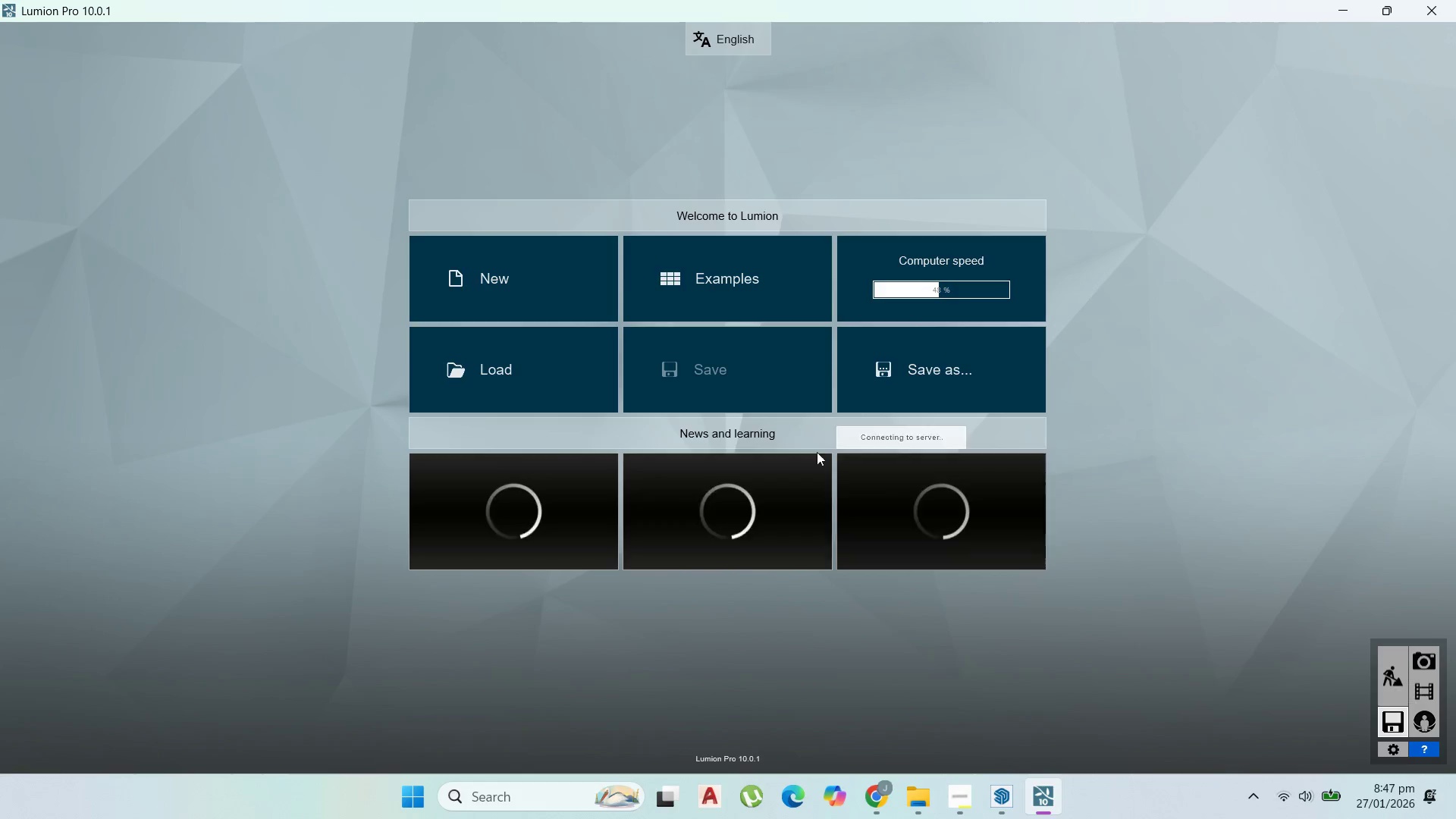 
left_click([893, 357])
 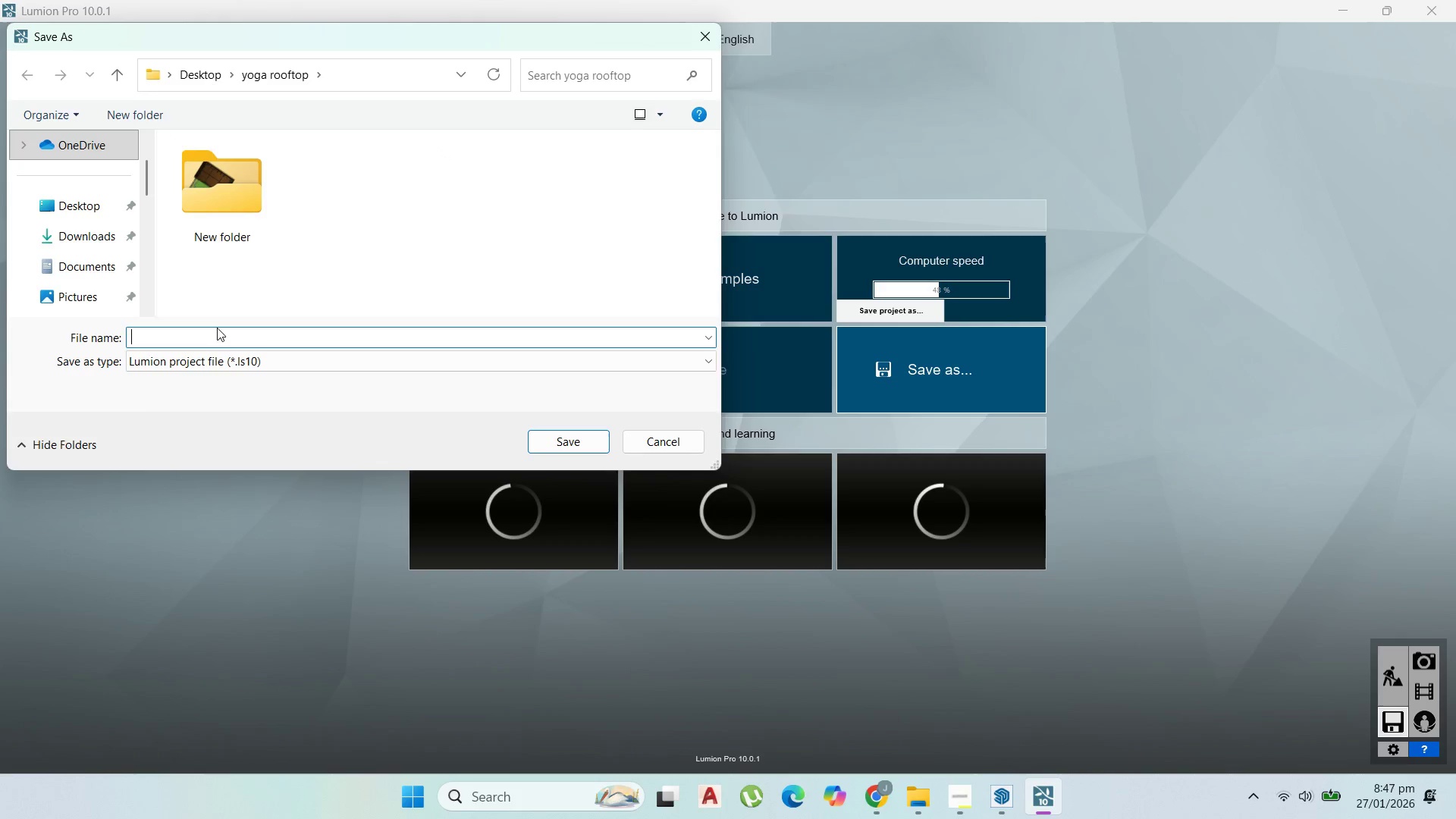 
type(lumion try)
 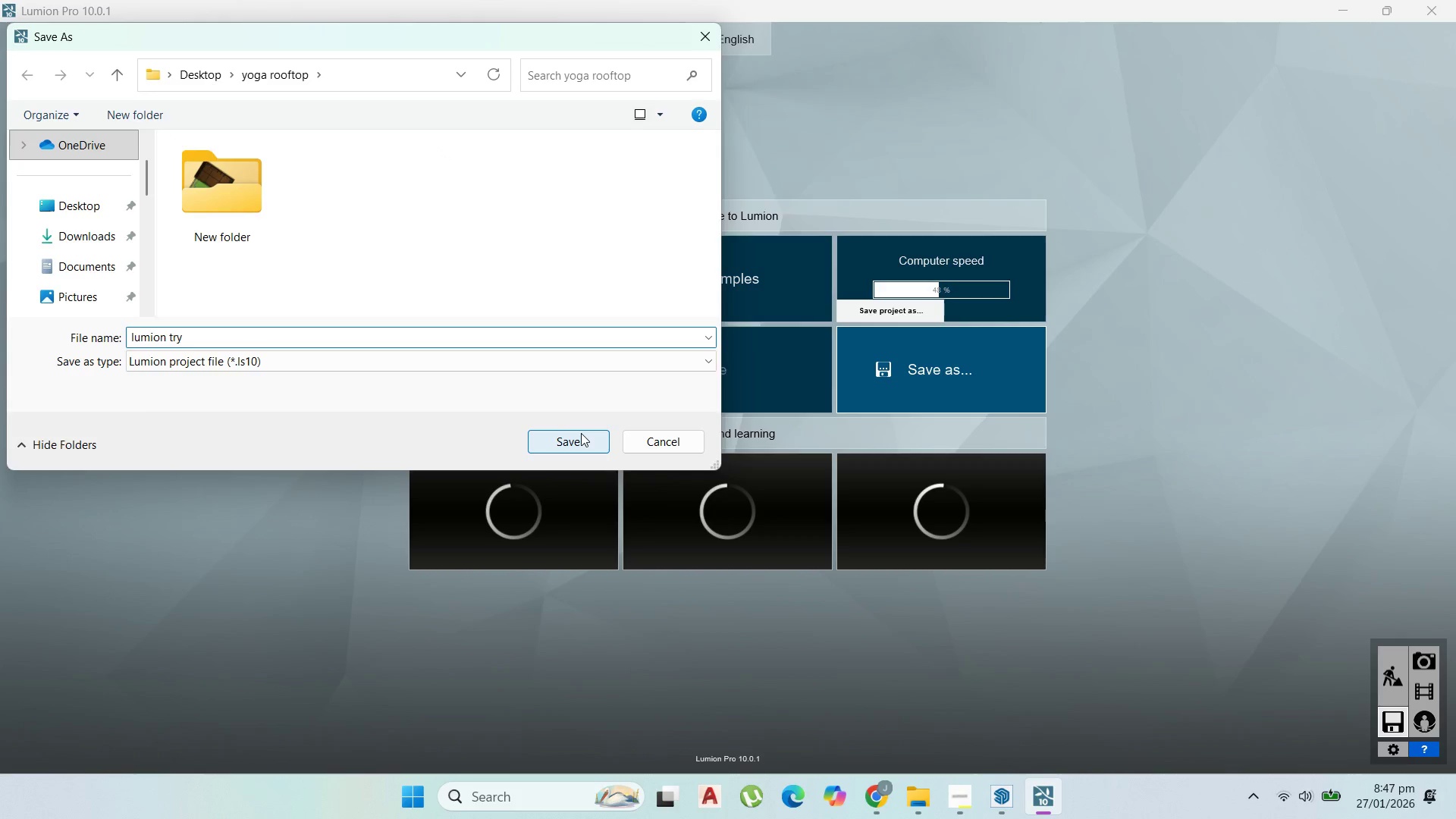 
left_click([582, 435])
 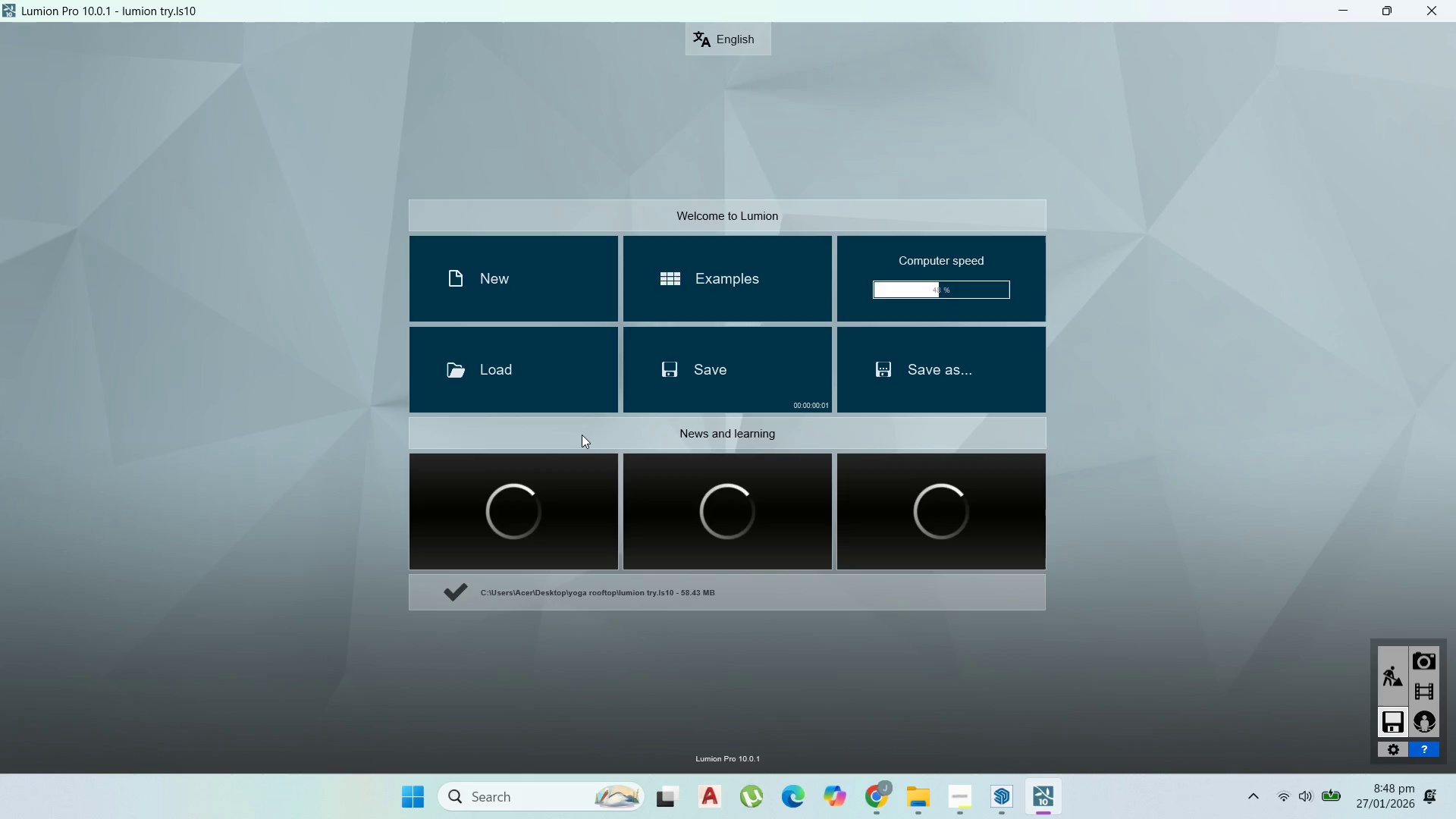 
wait(11.05)
 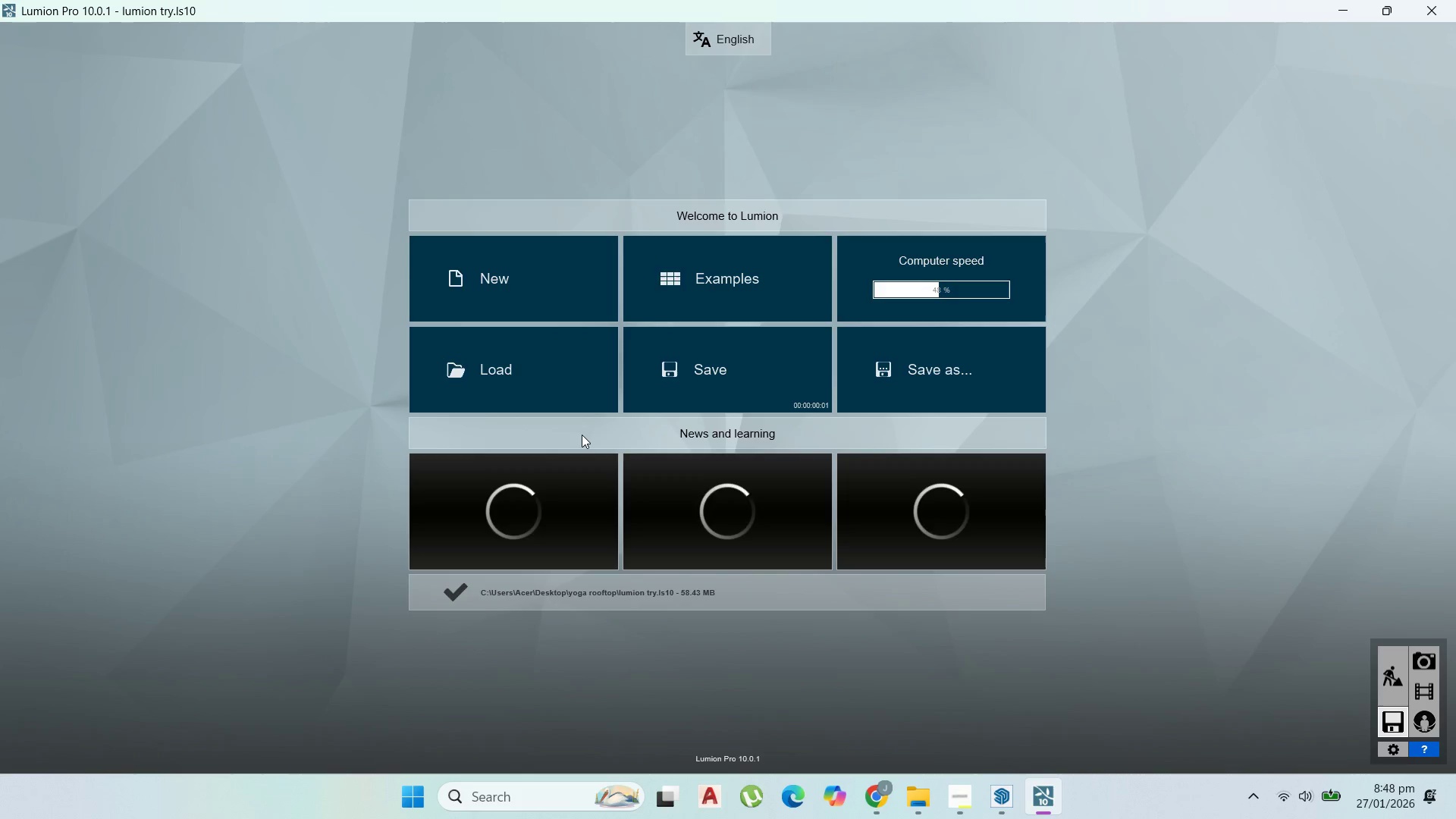 
double_click([1389, 692])
 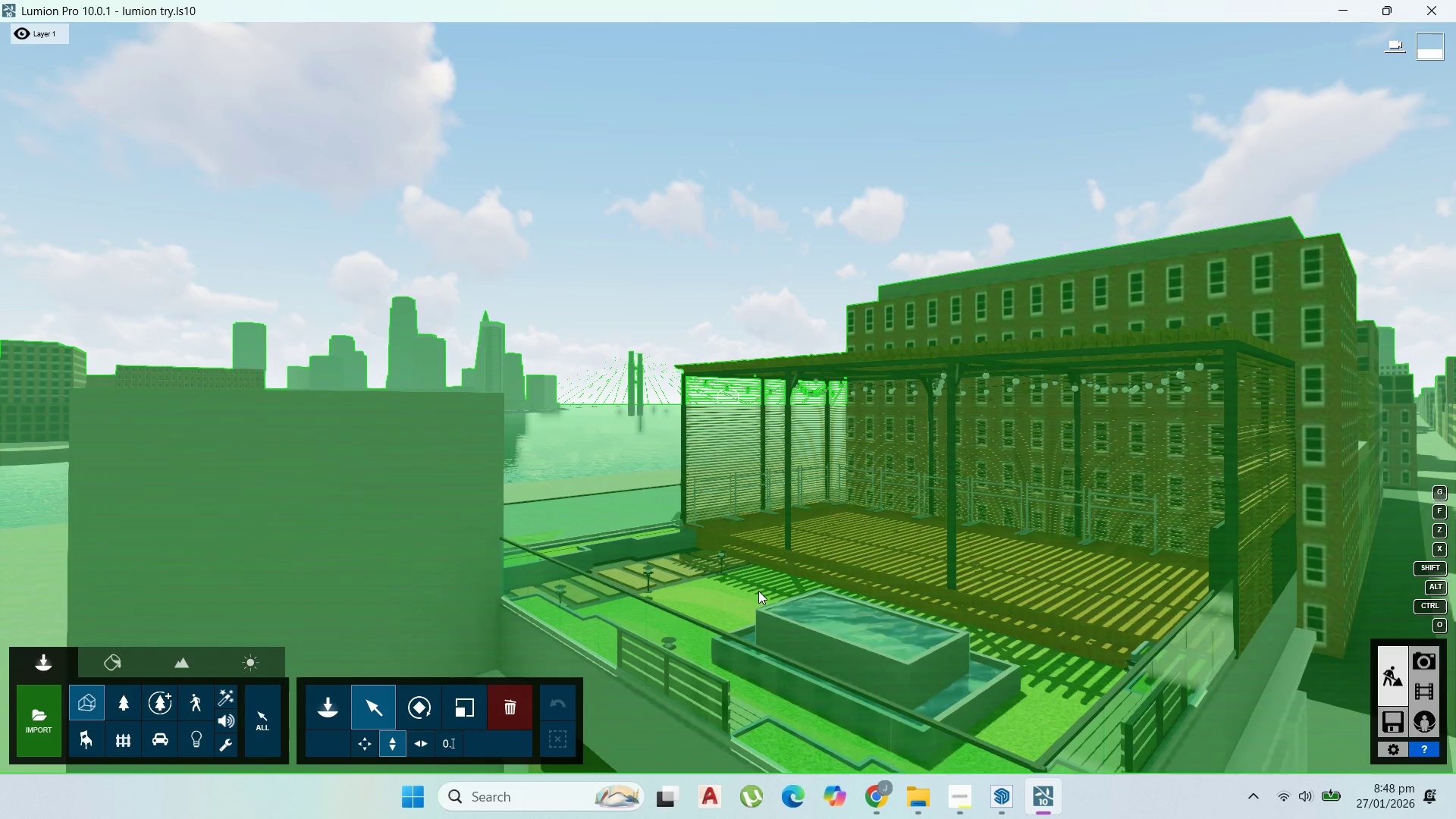 
scroll: coordinate [941, 623], scroll_direction: up, amount: 21.0
 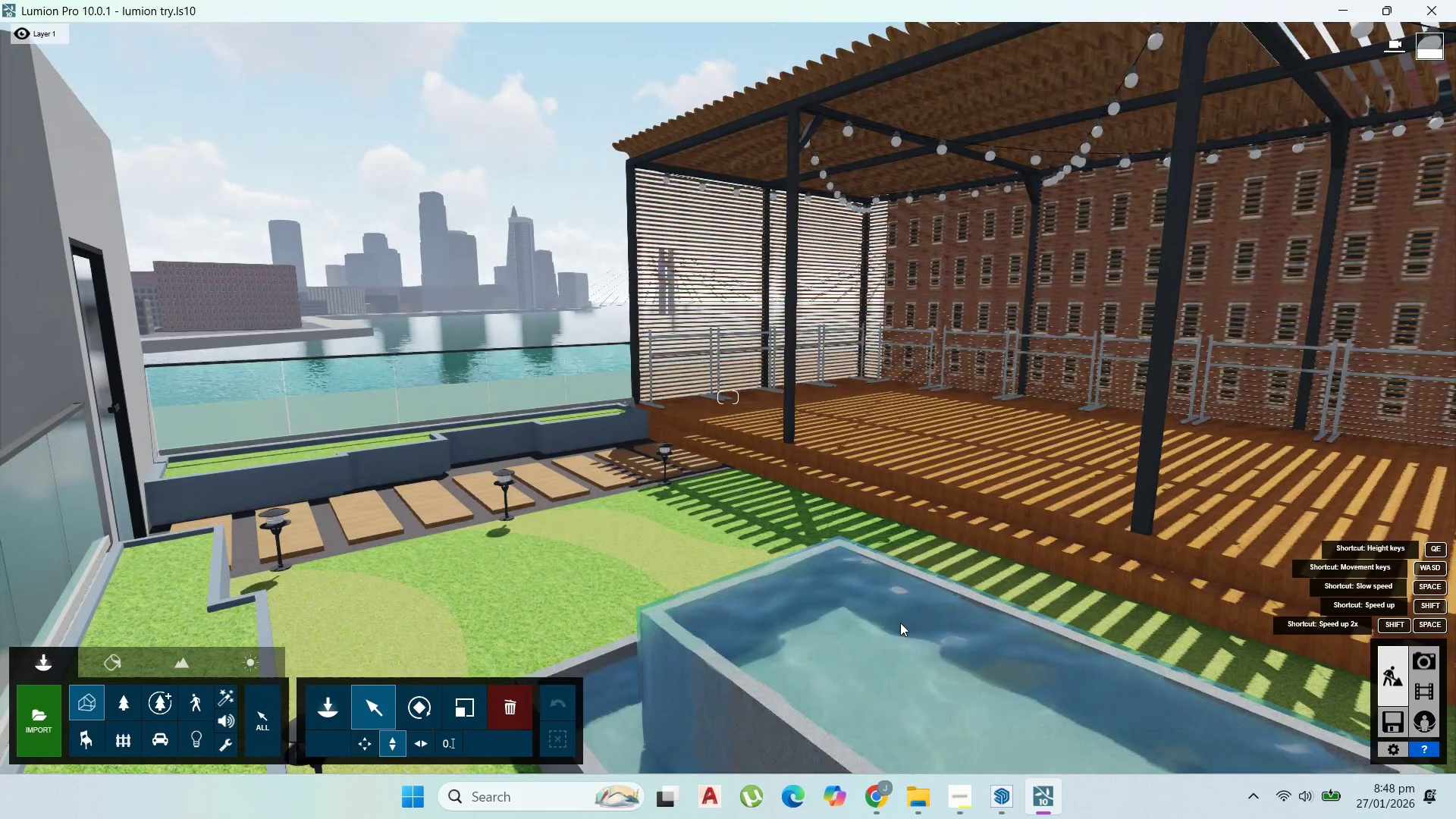 
scroll: coordinate [900, 617], scroll_direction: down, amount: 2.0
 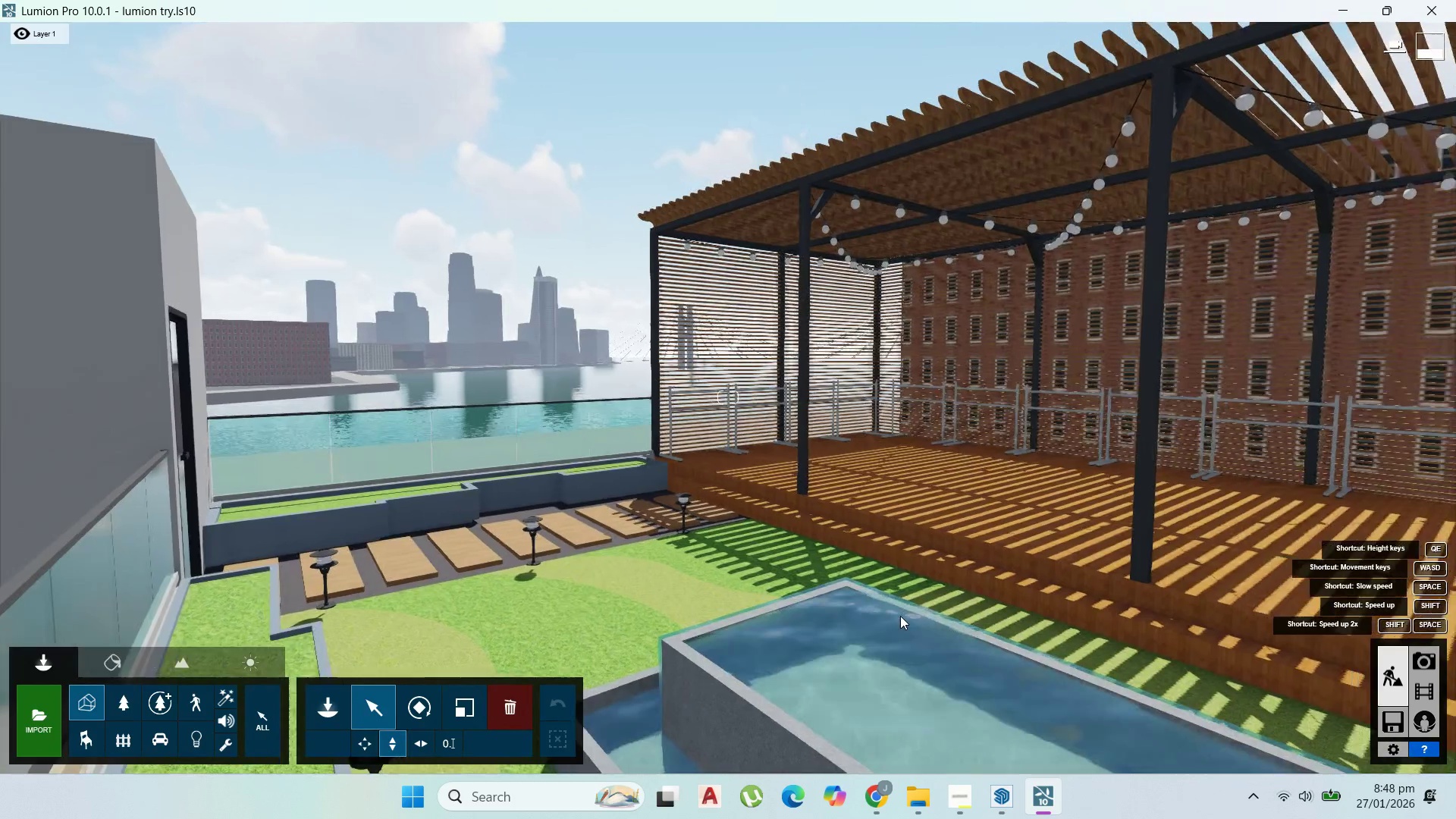 
right_click([900, 616])
 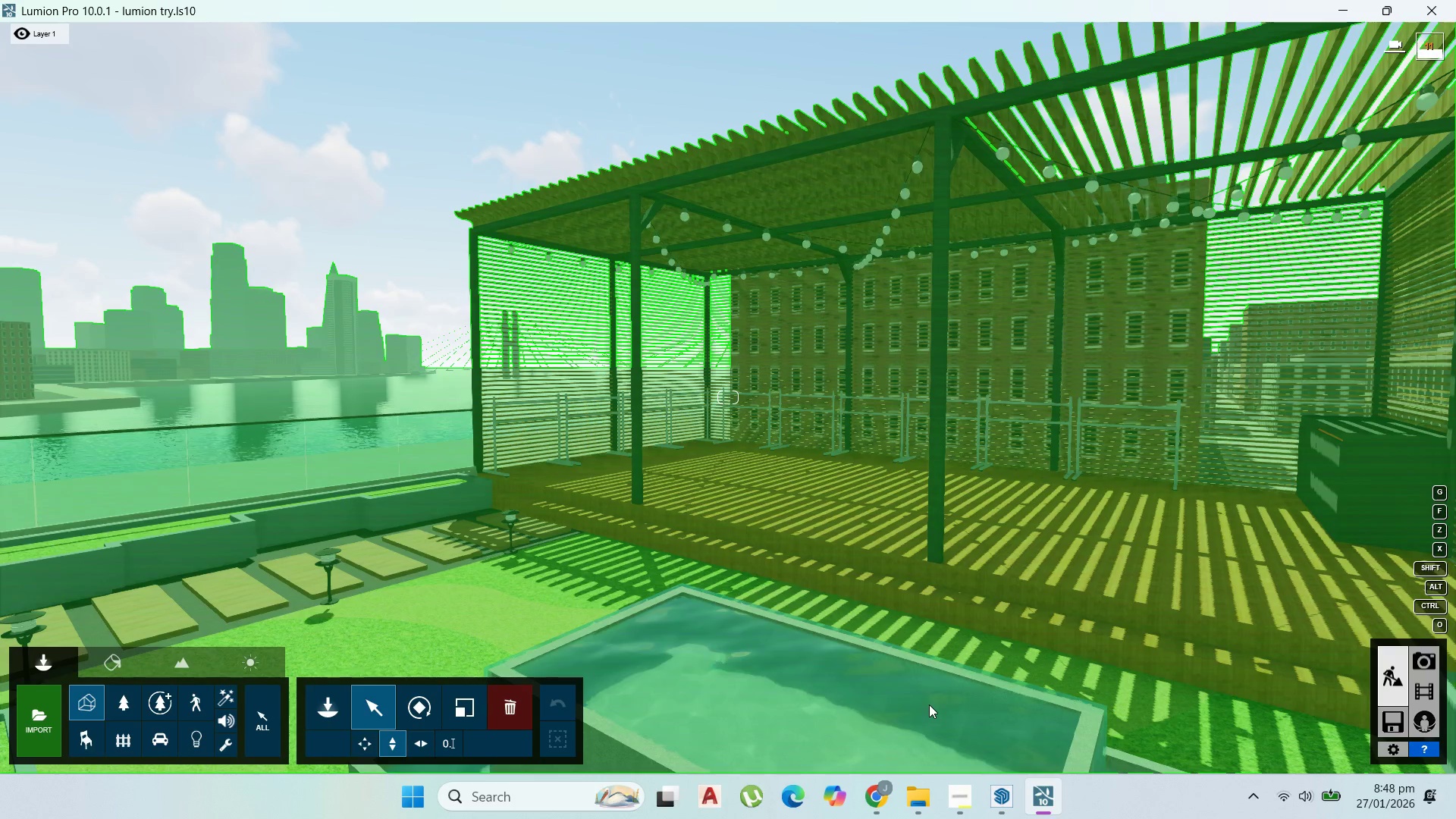 
right_click([929, 704])
 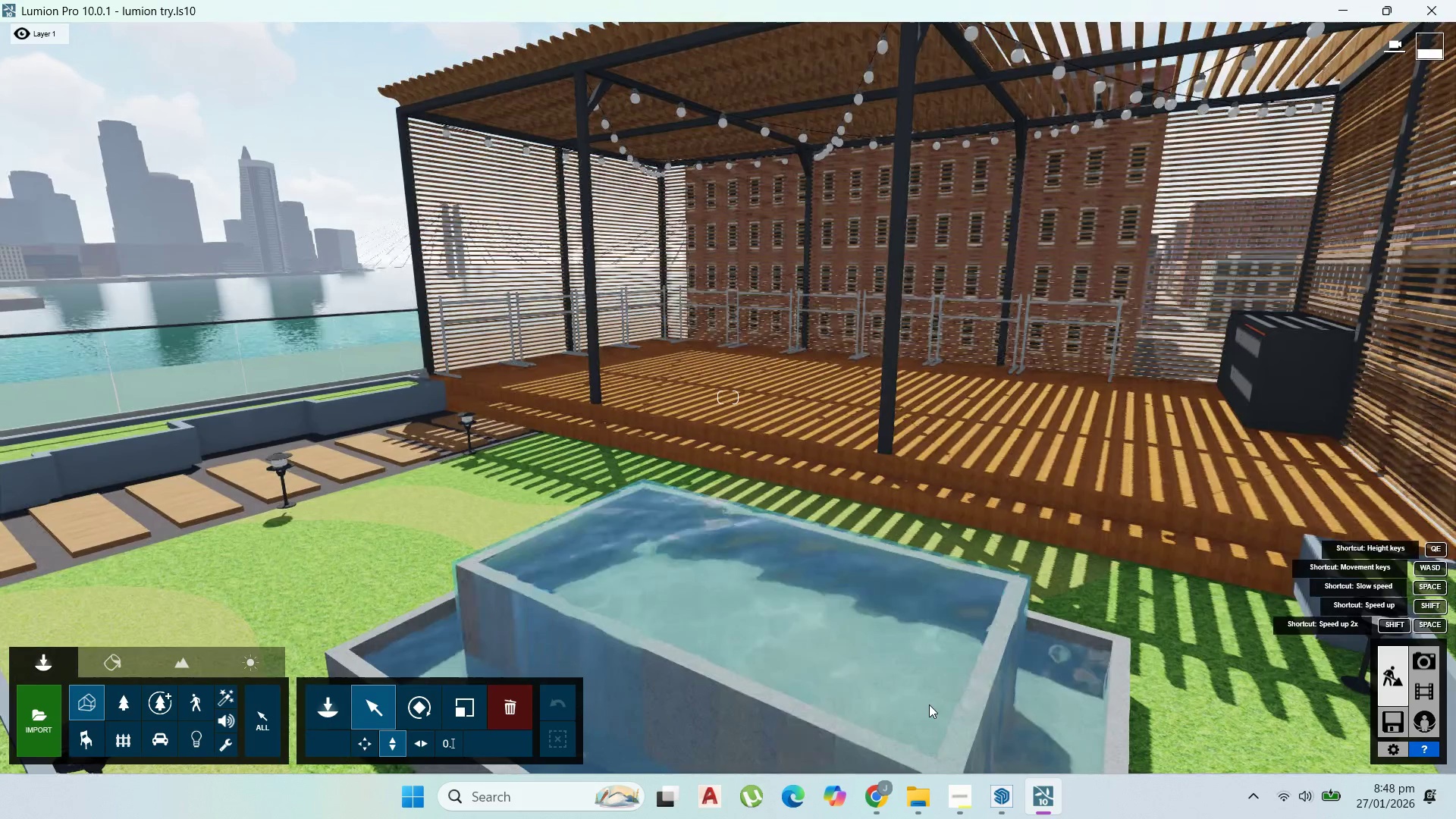 
scroll: coordinate [929, 704], scroll_direction: down, amount: 2.0
 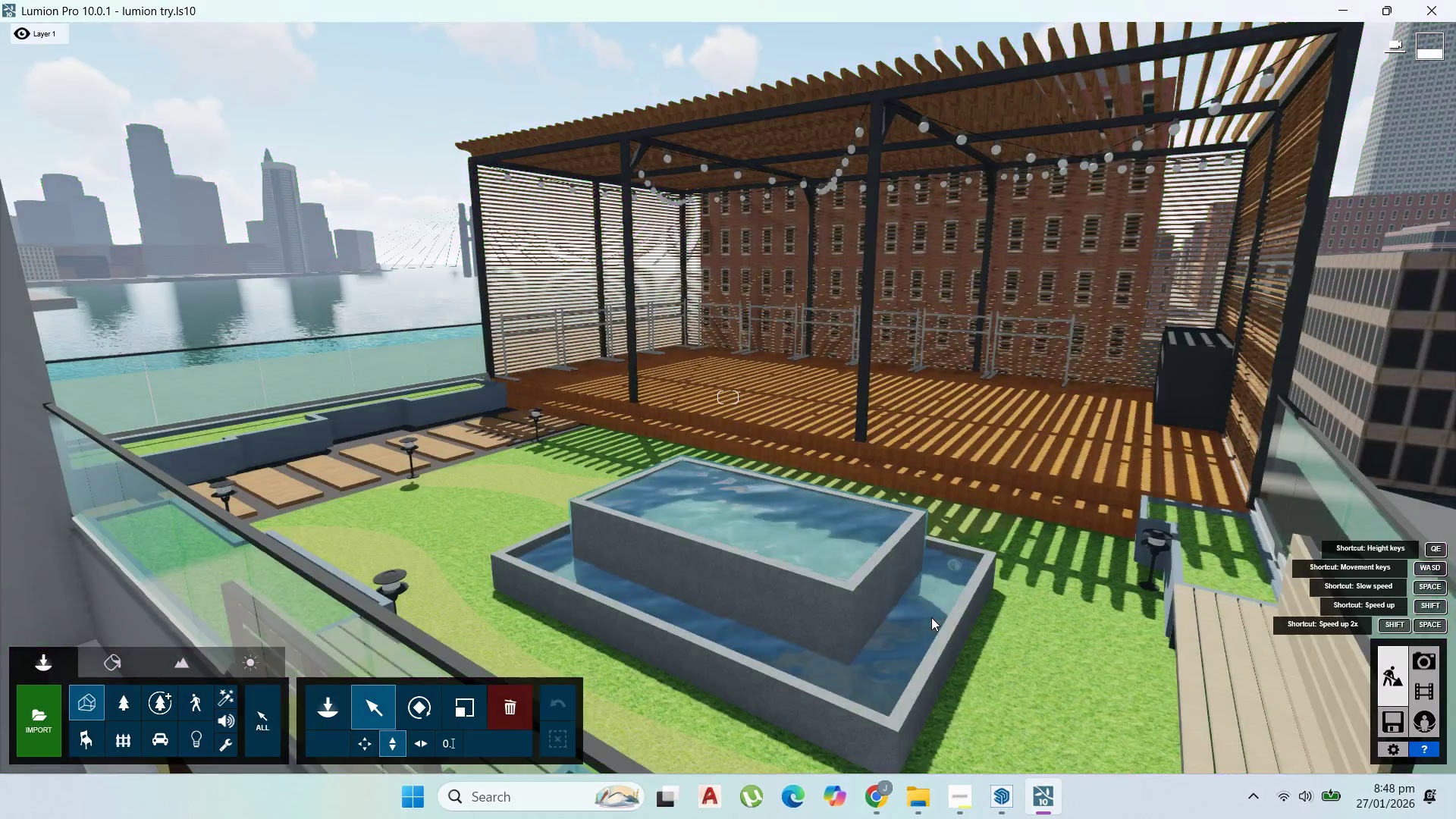 
left_click([972, 803])